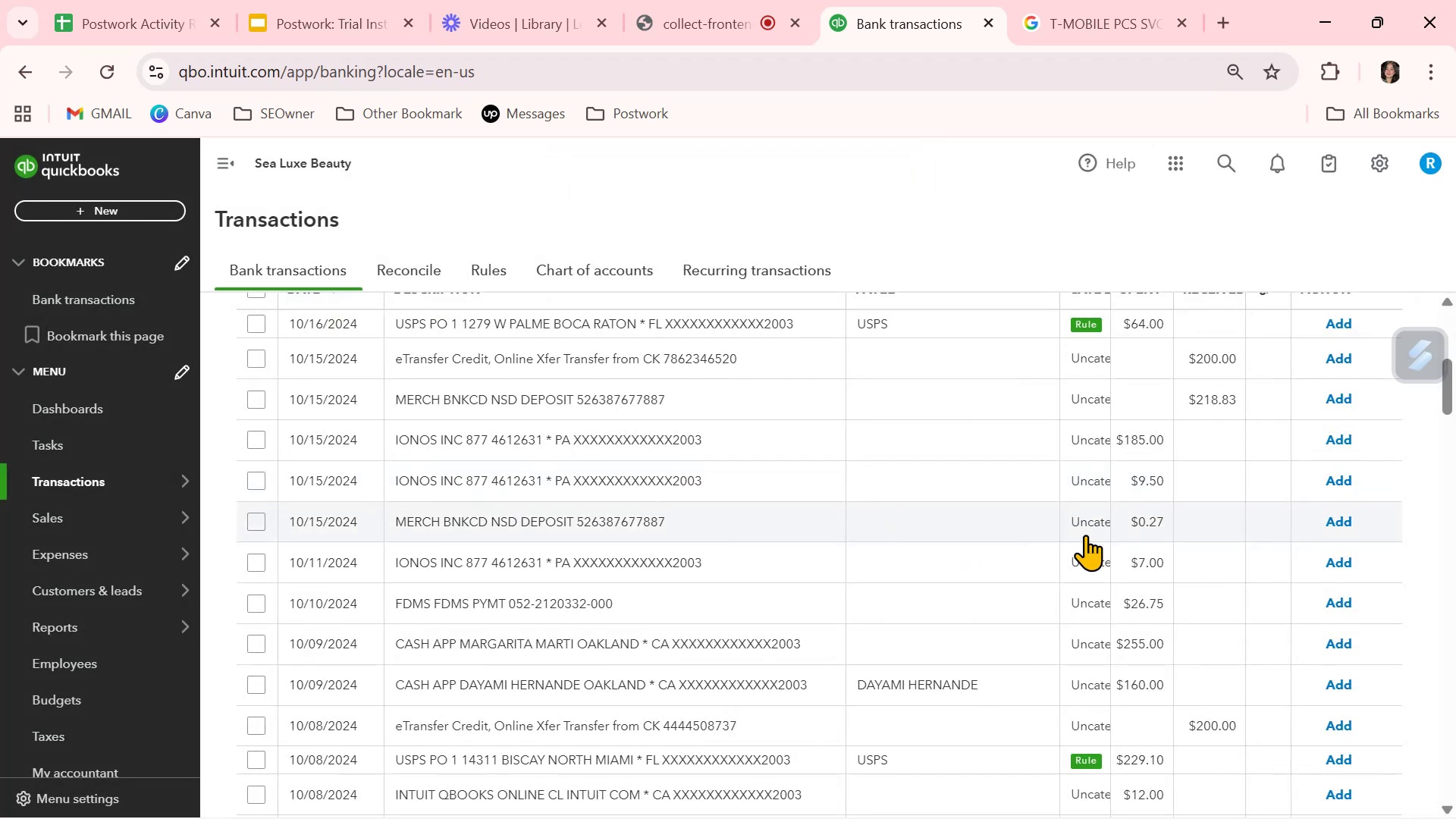 
scroll: coordinate [1085, 535], scroll_direction: down, amount: 5.0
 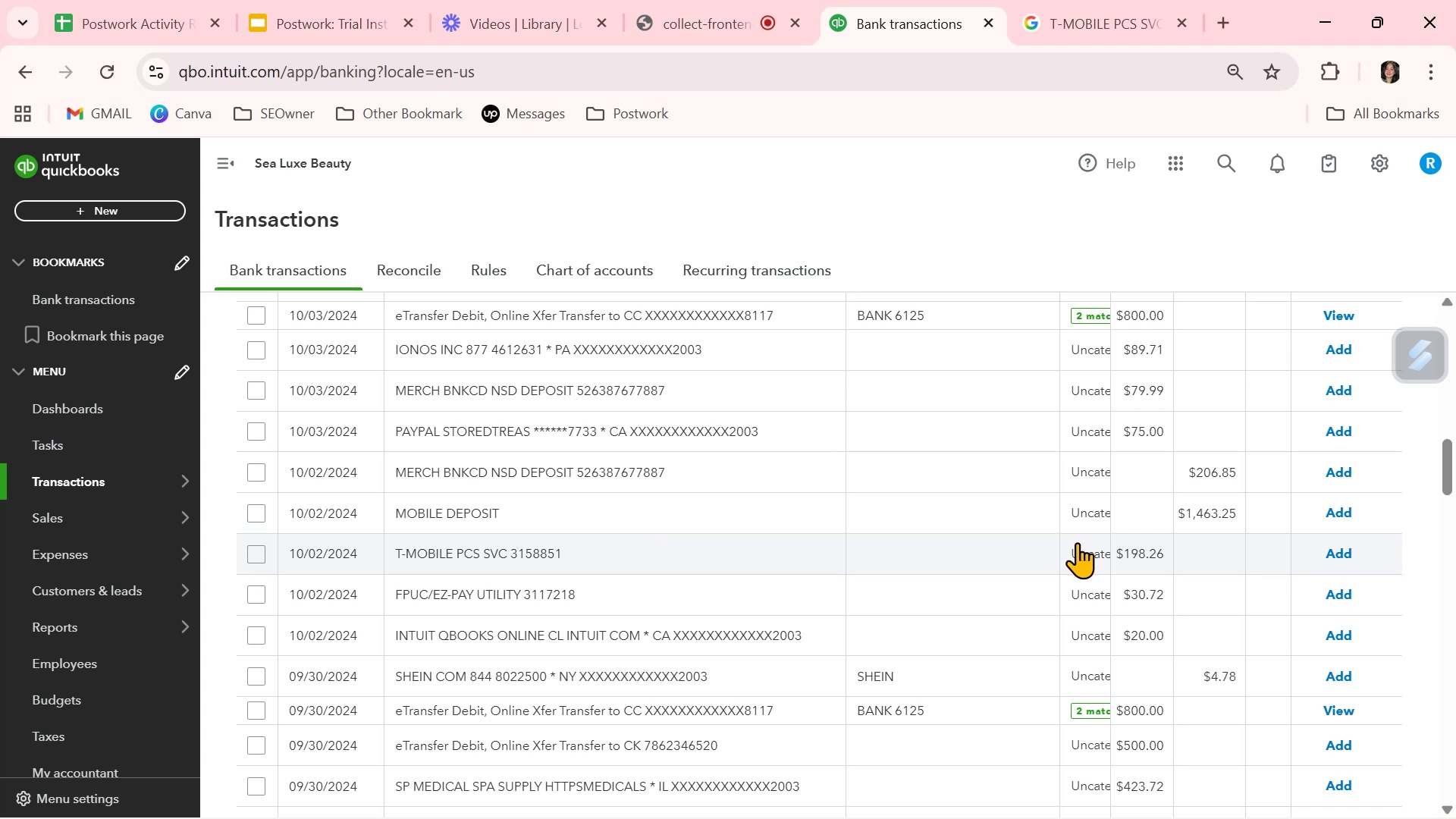 
wait(12.57)
 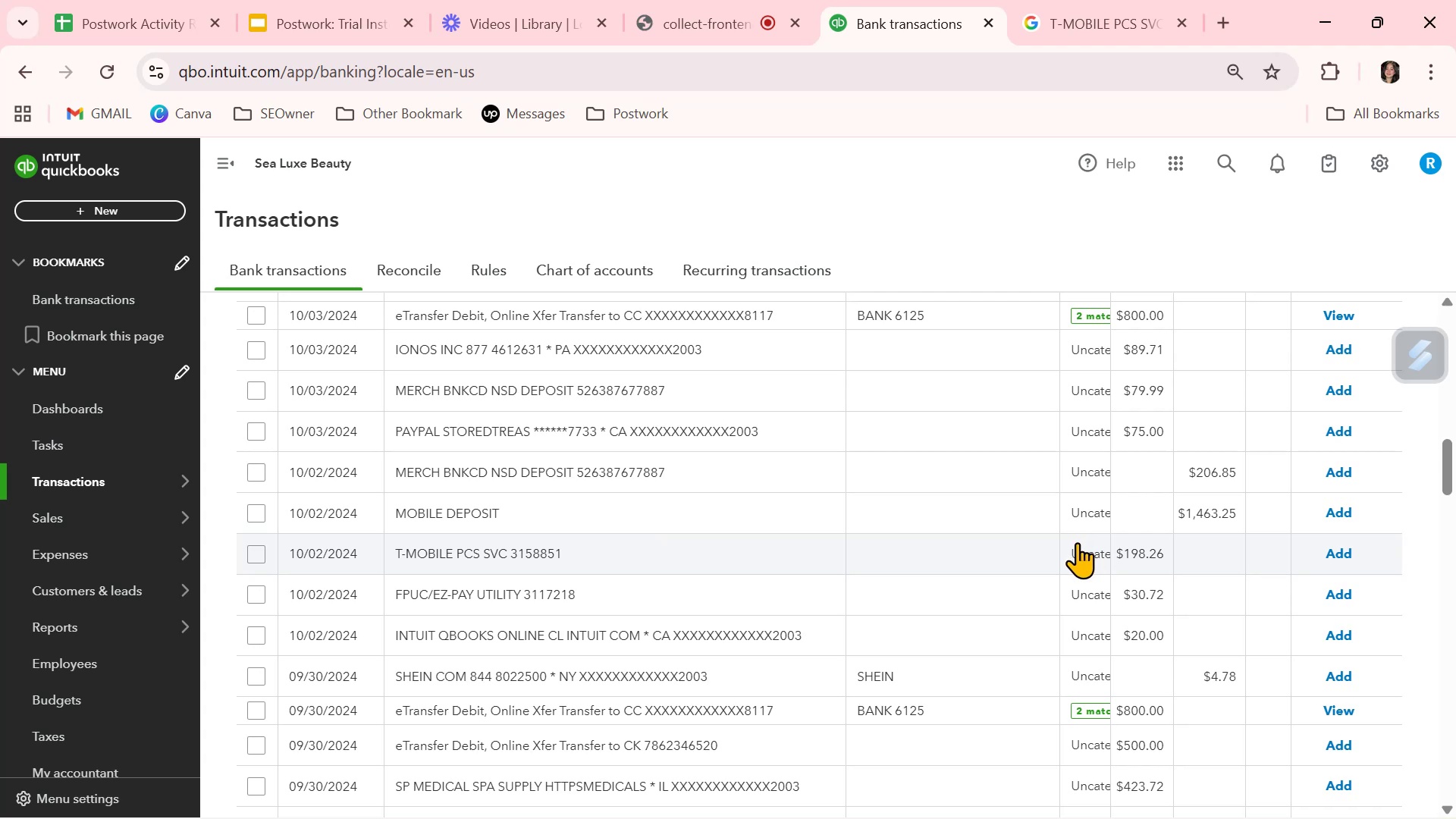 
scroll: coordinate [1052, 563], scroll_direction: down, amount: 6.0
 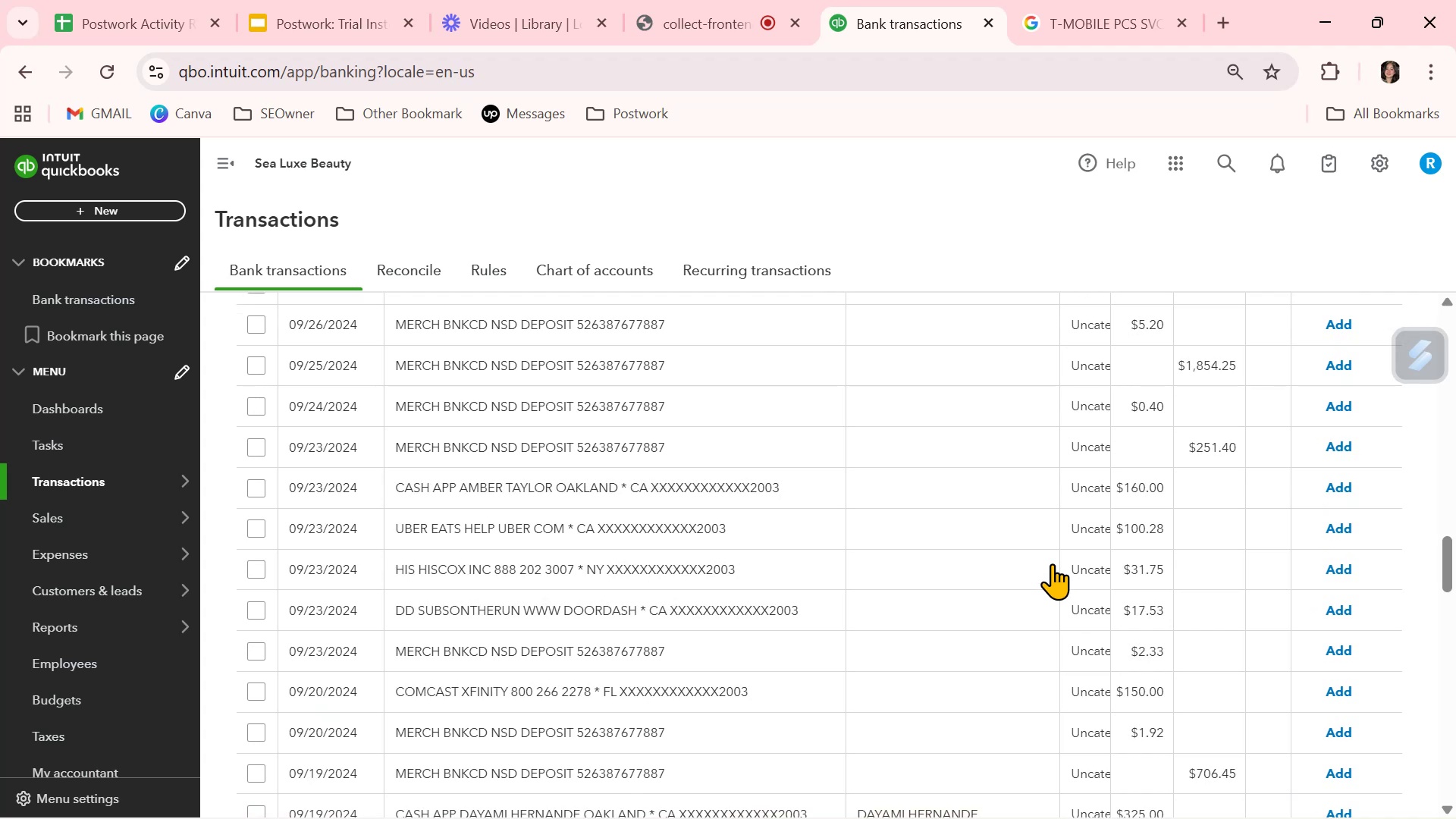 
scroll: coordinate [1052, 563], scroll_direction: up, amount: 1.0
 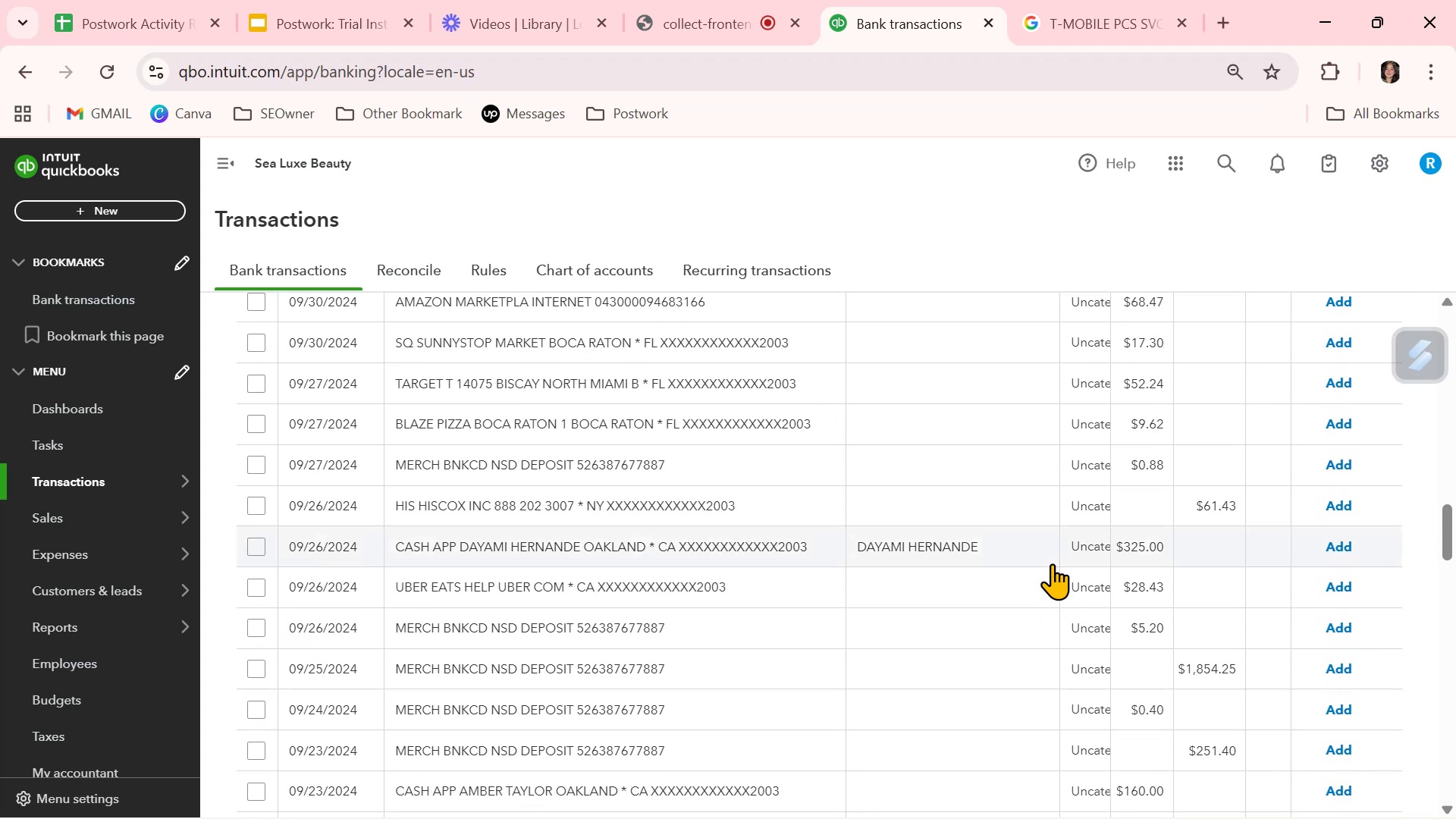 
left_click([967, 598])
 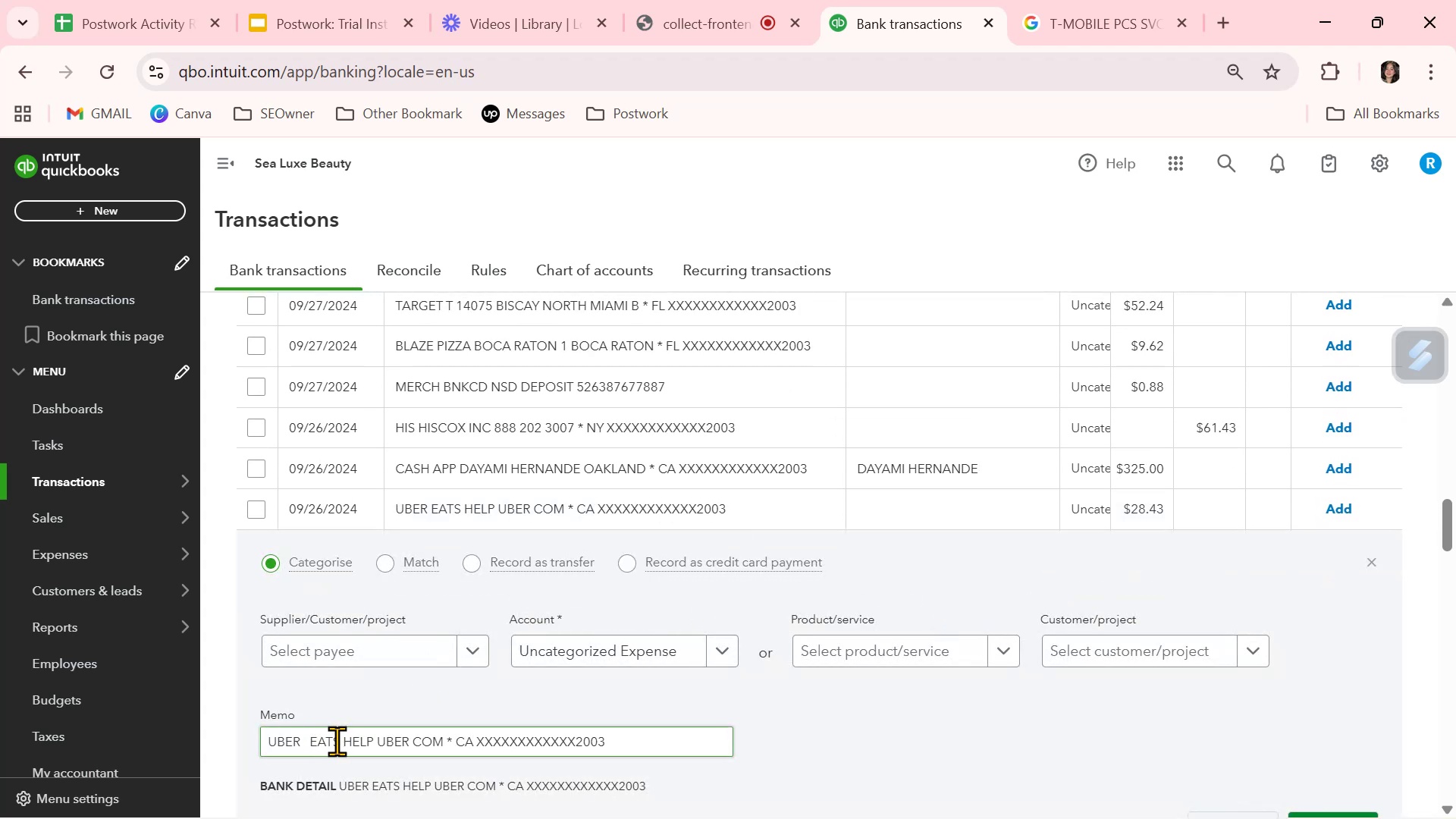 
left_click_drag(start_coordinate=[340, 742], to_coordinate=[246, 736])
 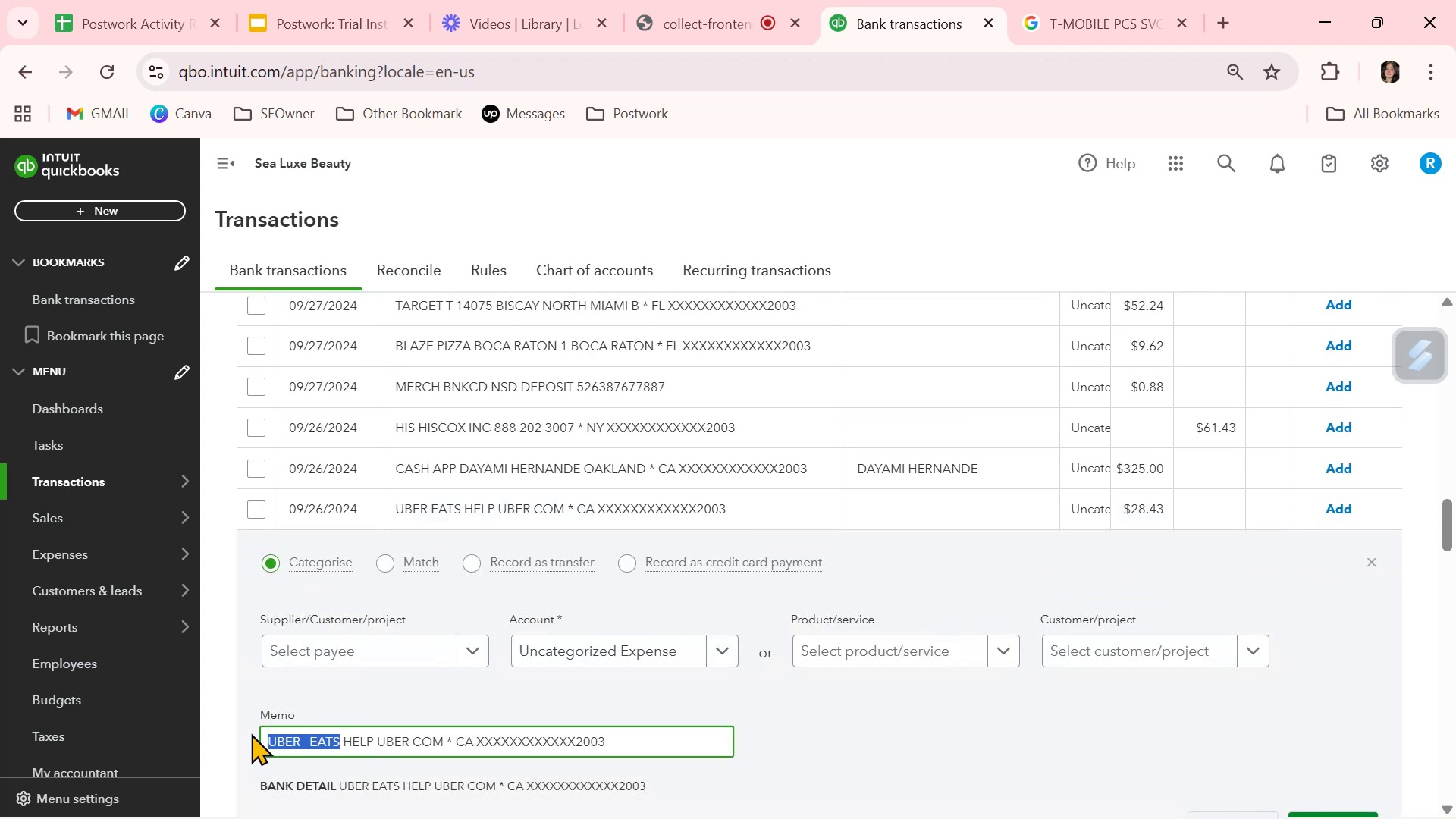 
key(Control+ControlLeft)
 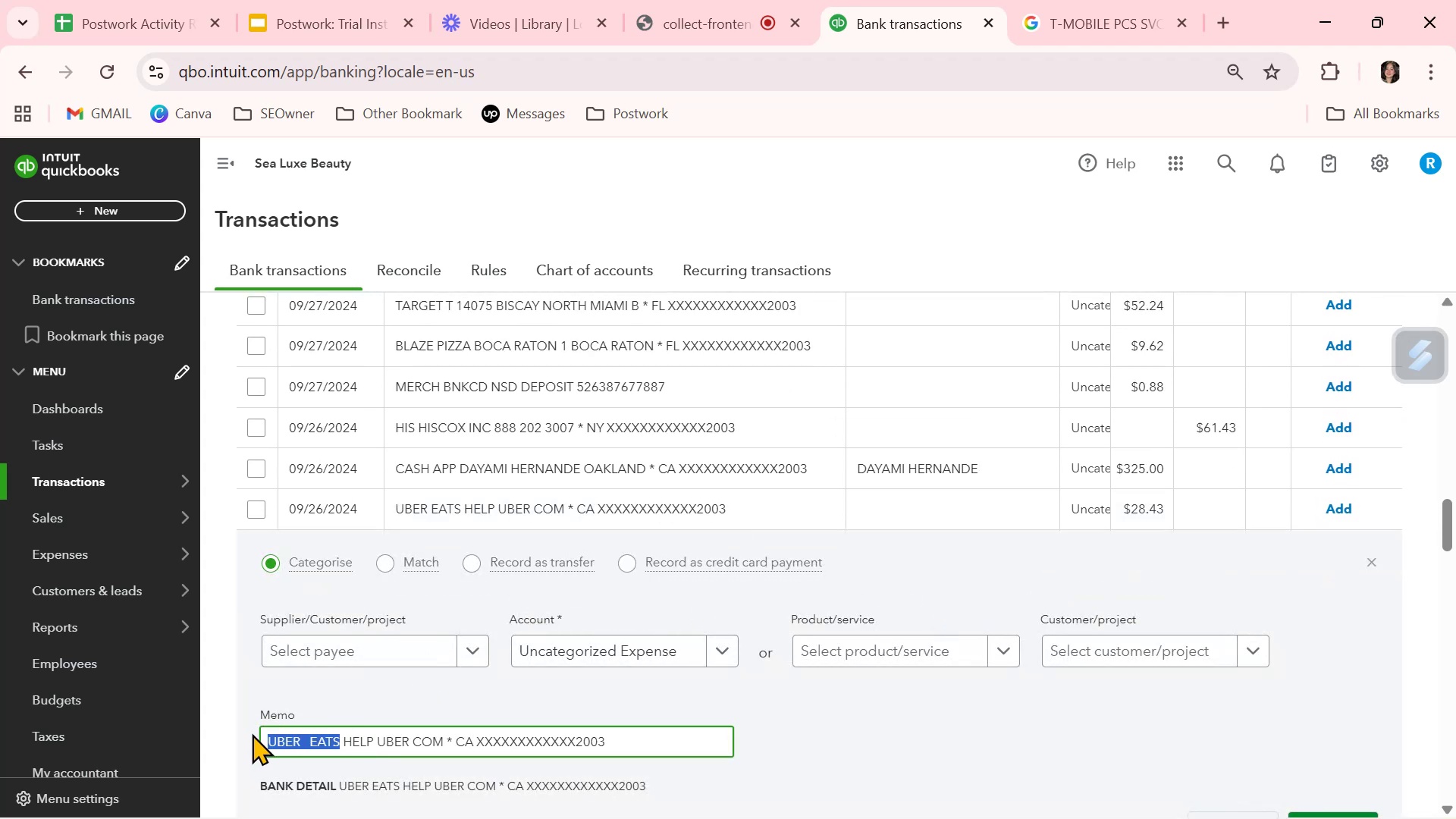 
key(Control+C)
 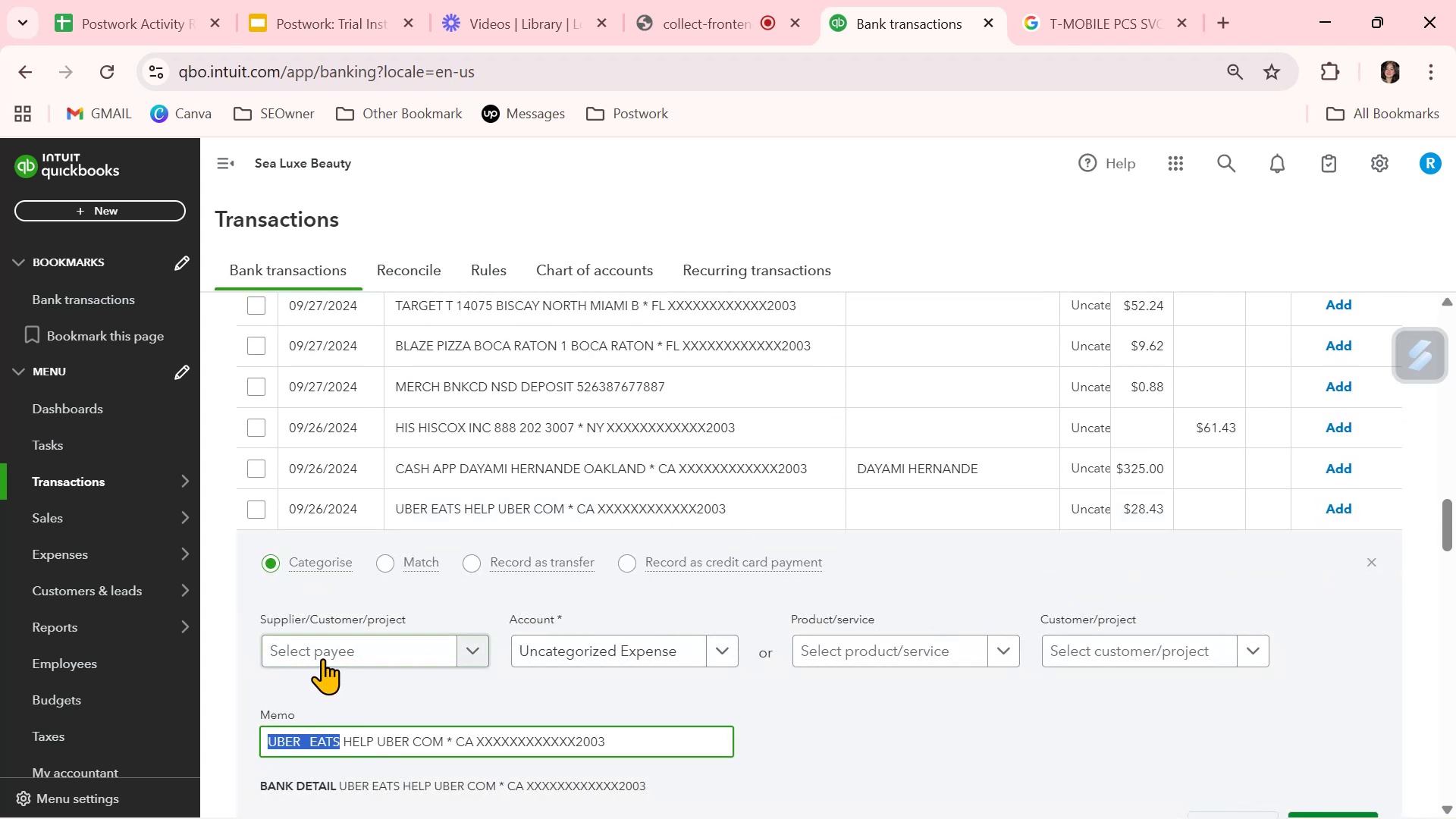 
left_click([330, 648])
 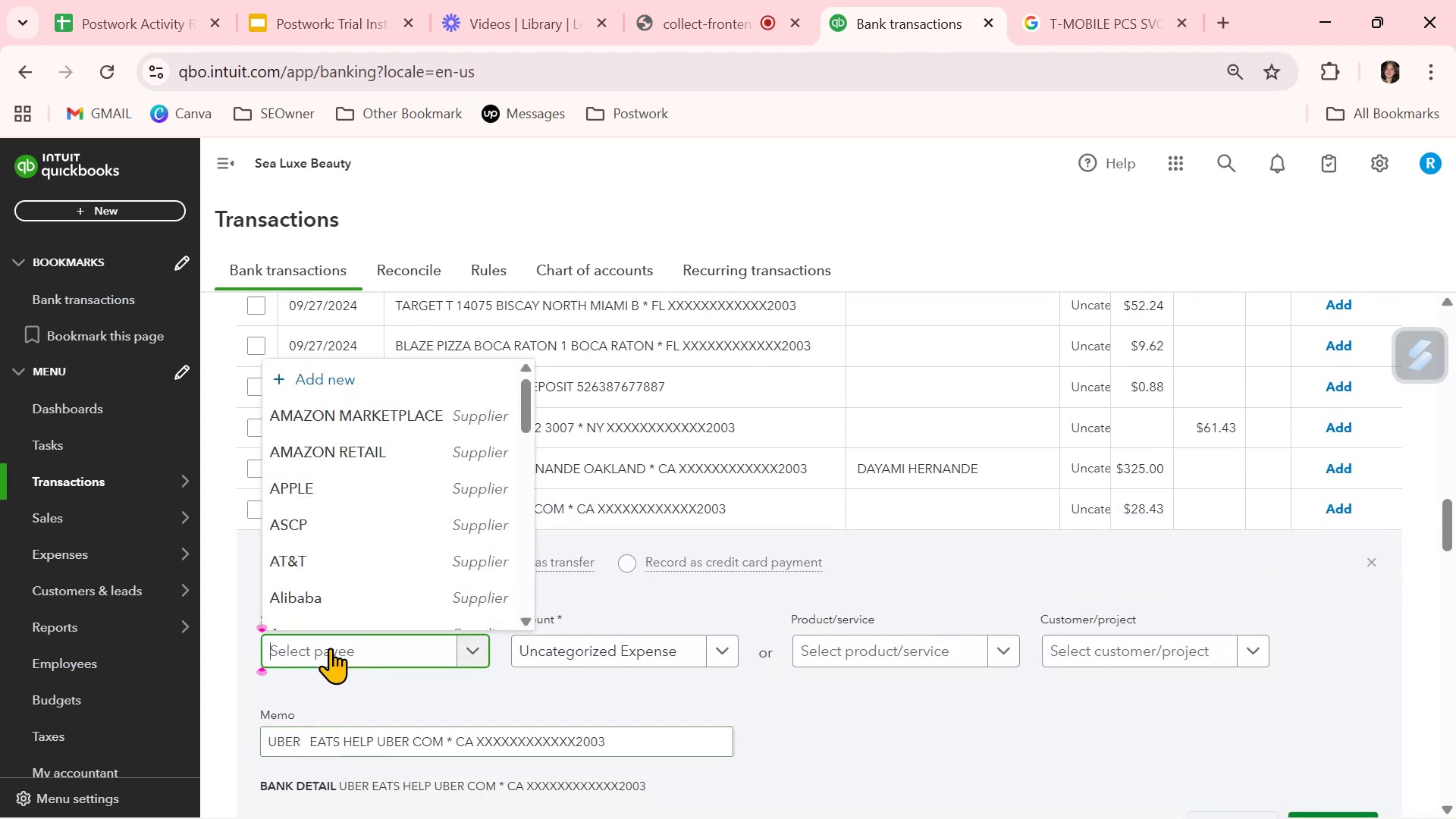 
key(Control+ControlLeft)
 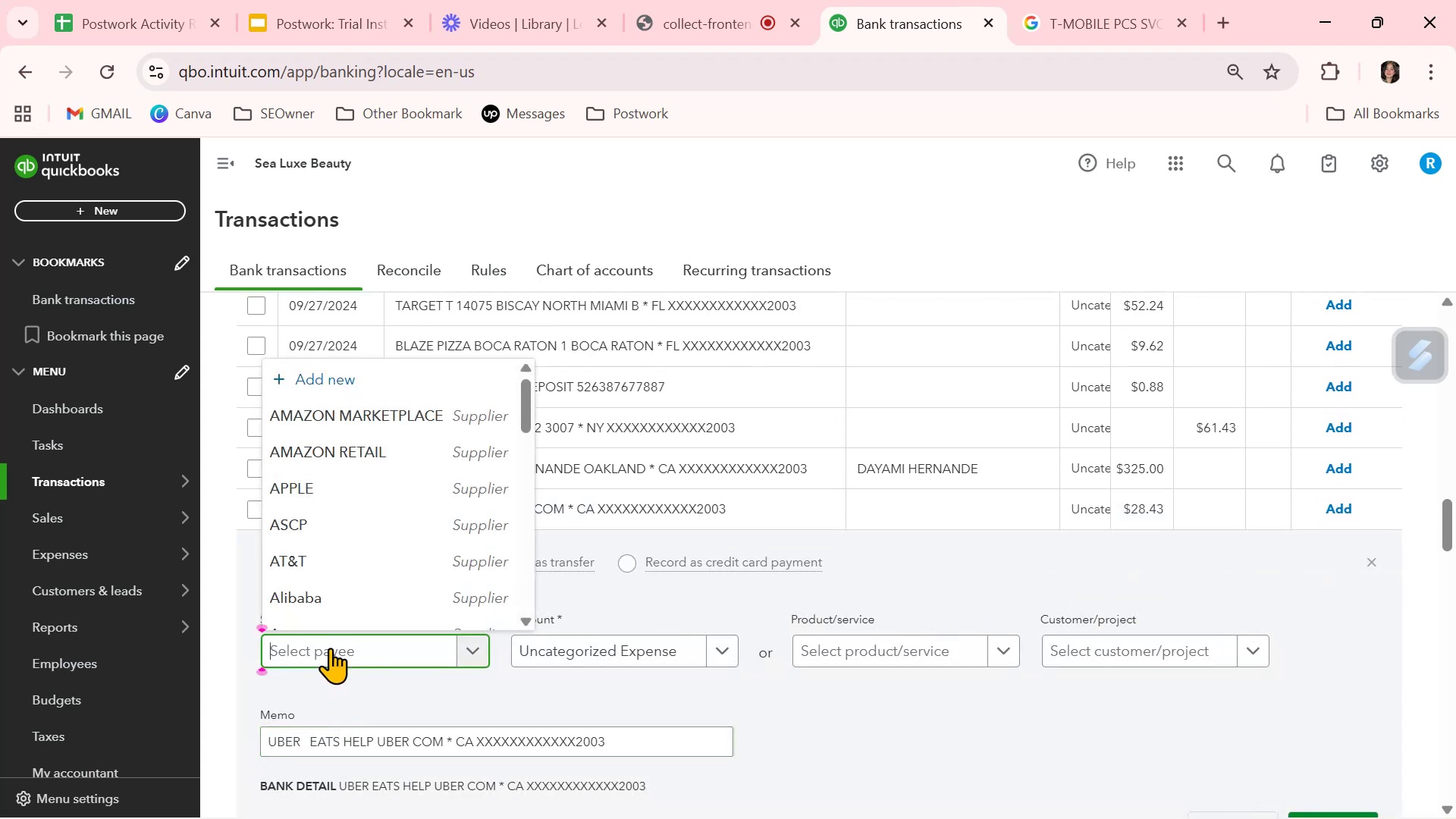 
key(Control+V)
 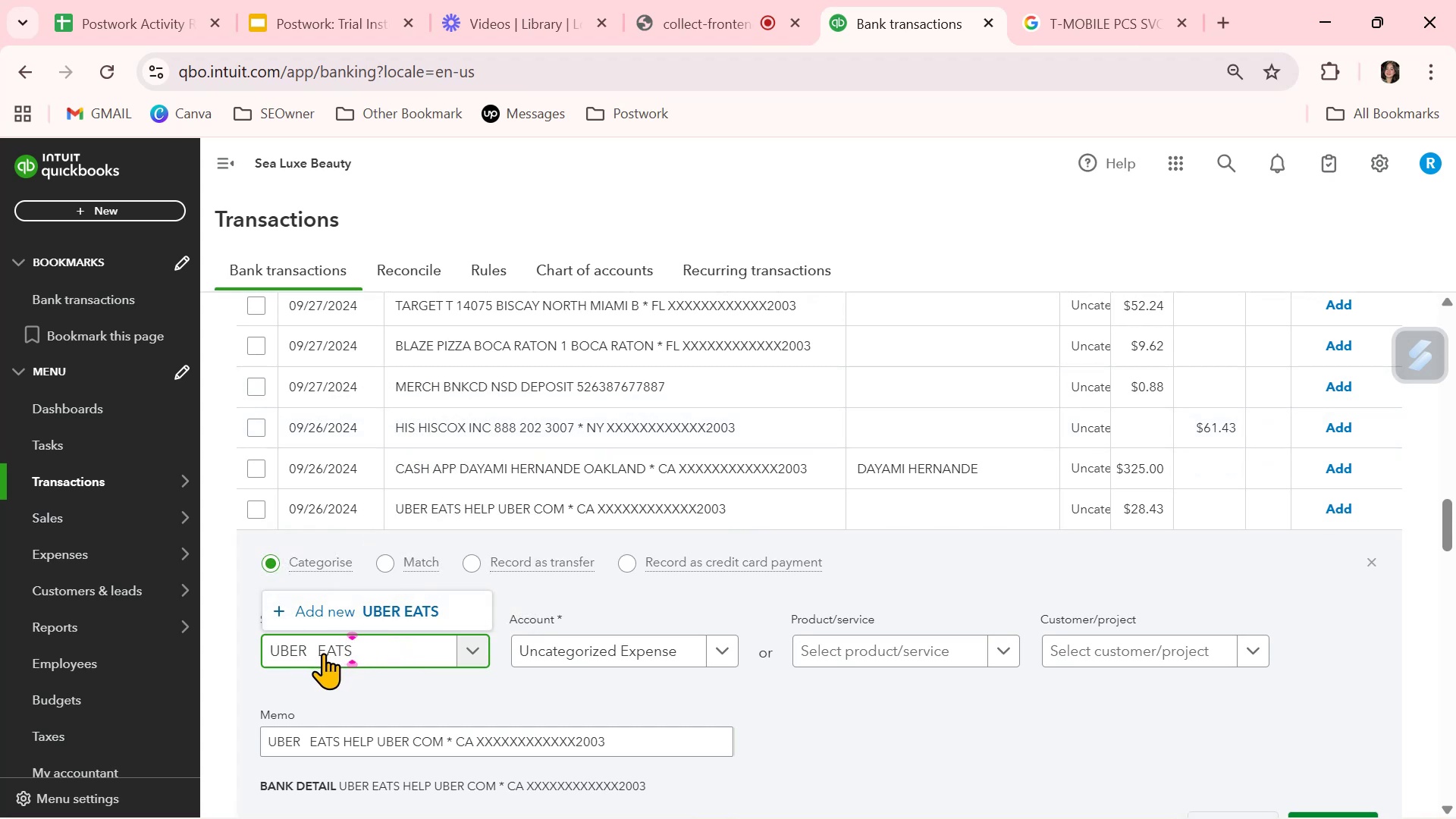 
left_click([337, 613])
 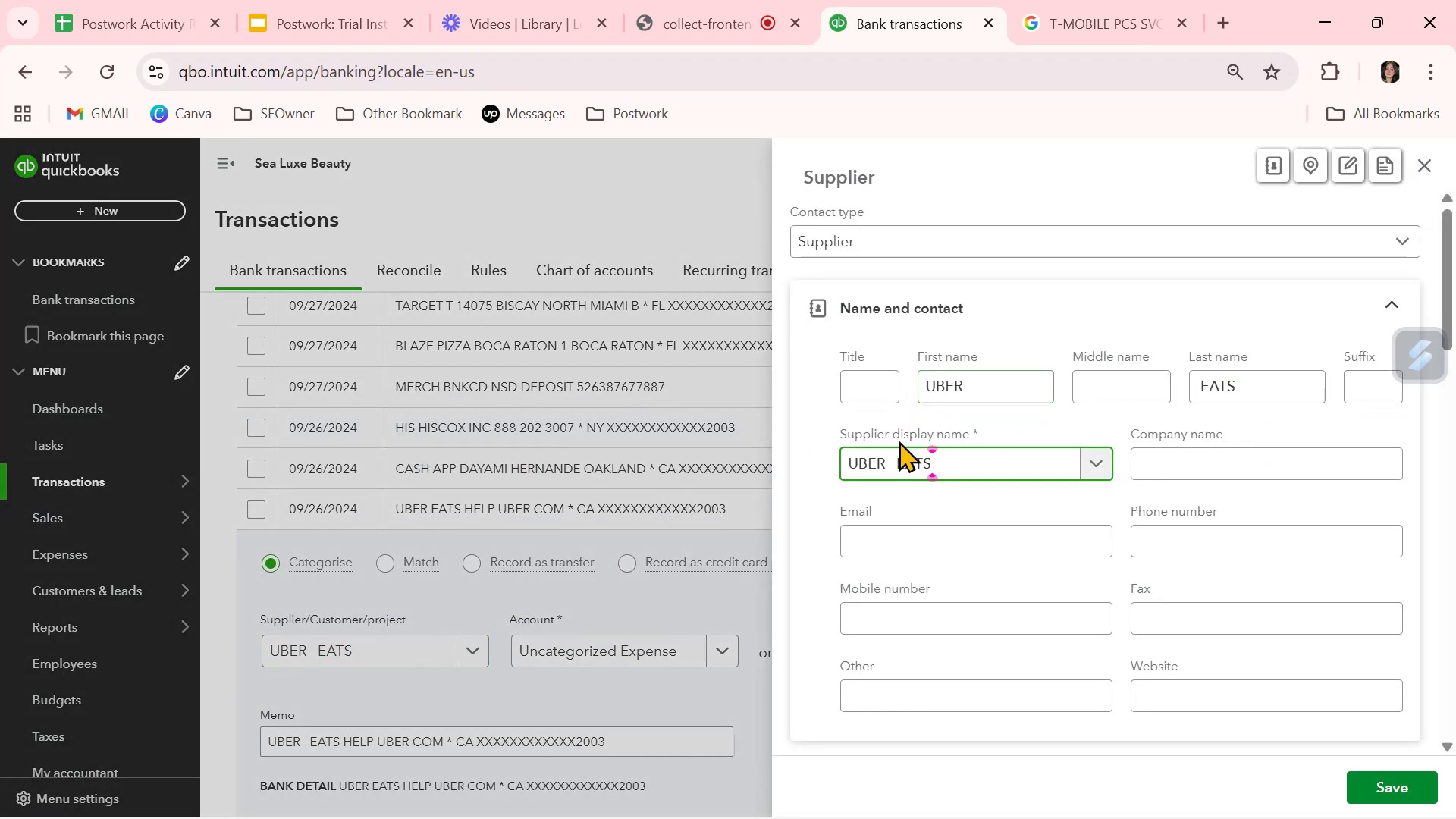 
left_click([892, 463])
 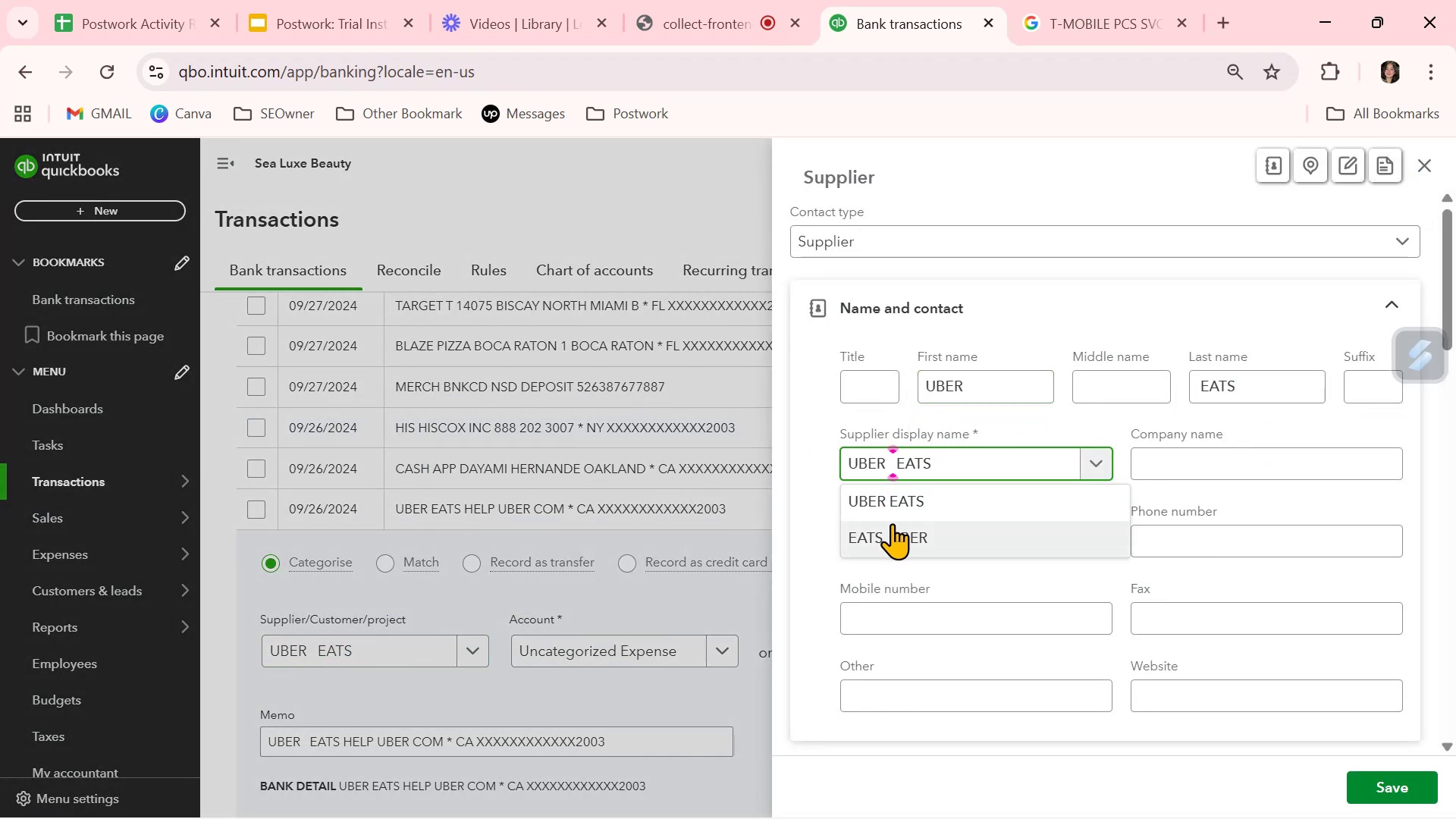 
key(Backspace)
 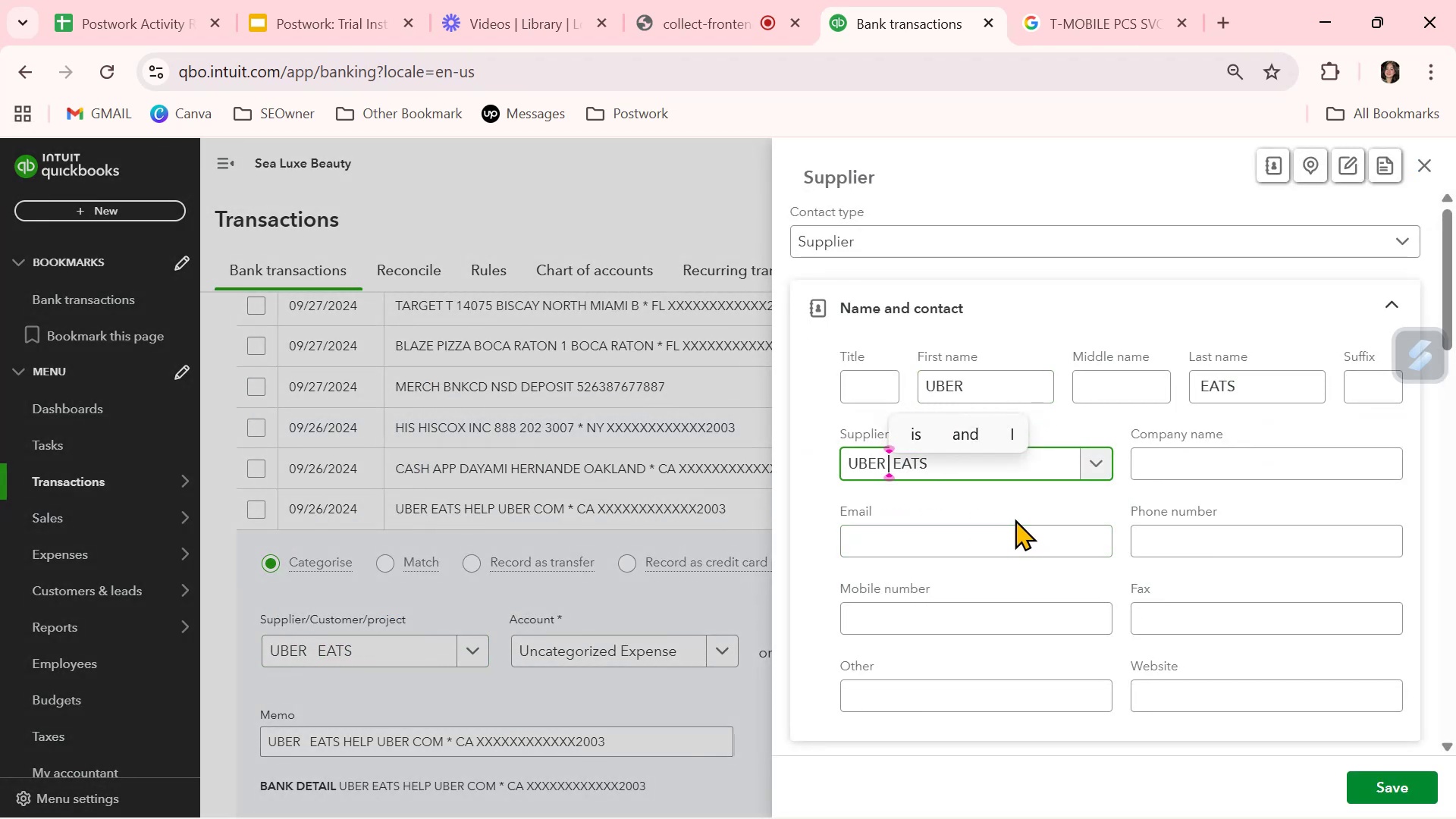 
key(Backspace)
 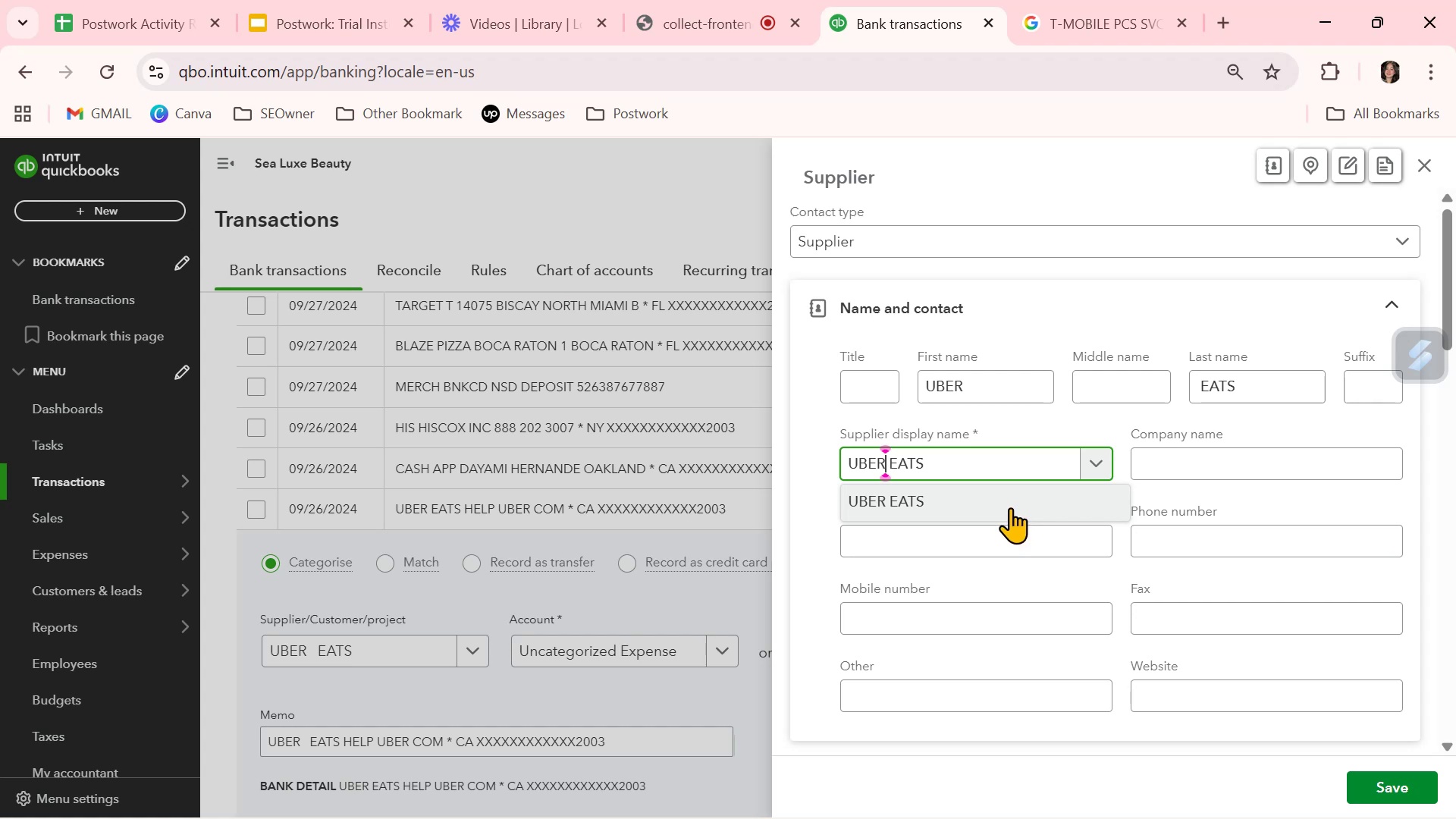 
wait(5.67)
 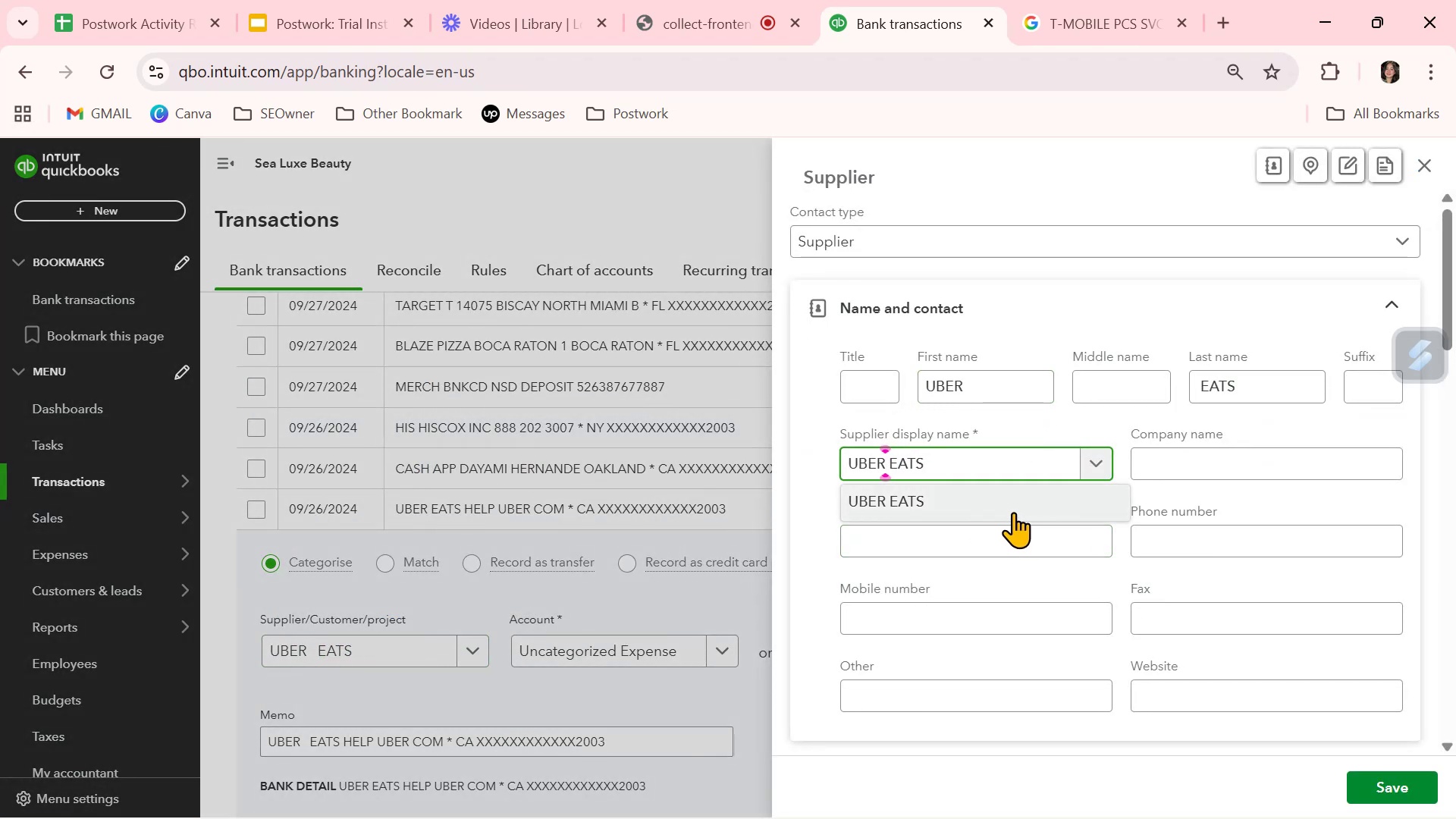 
left_click_drag(start_coordinate=[1260, 391], to_coordinate=[1086, 376])
 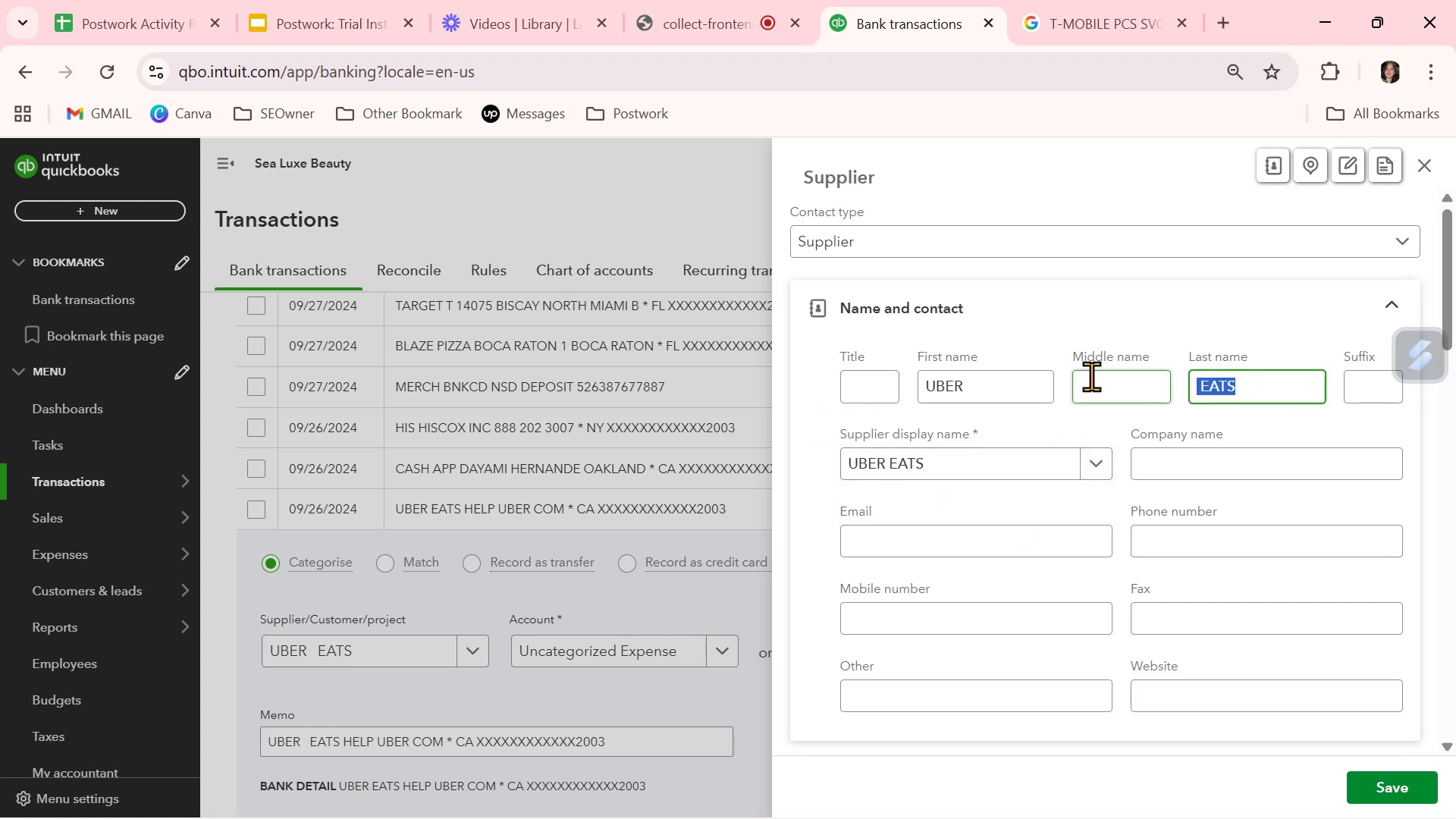 
key(Backspace)
 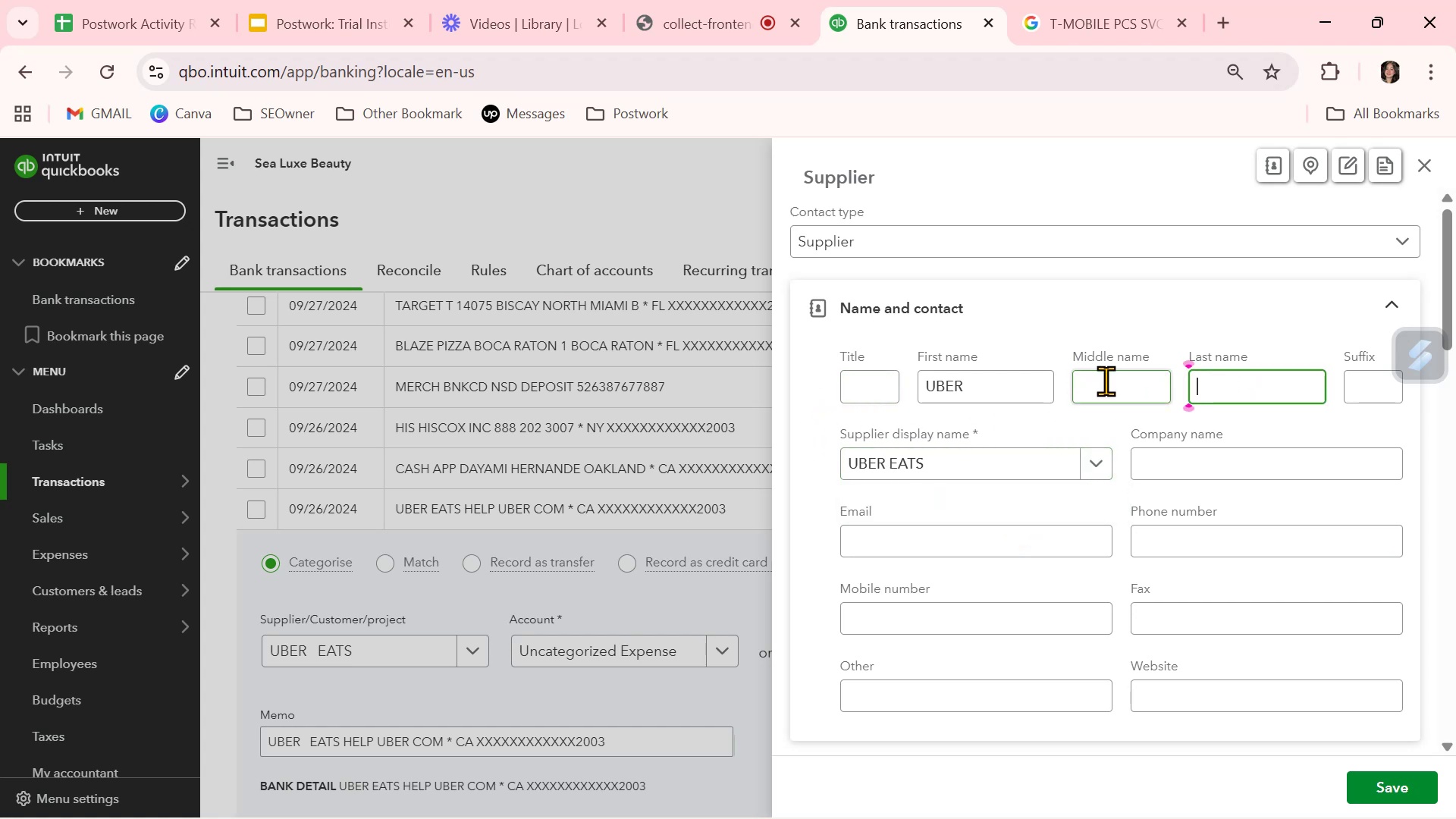 
left_click_drag(start_coordinate=[975, 383], to_coordinate=[821, 384])
 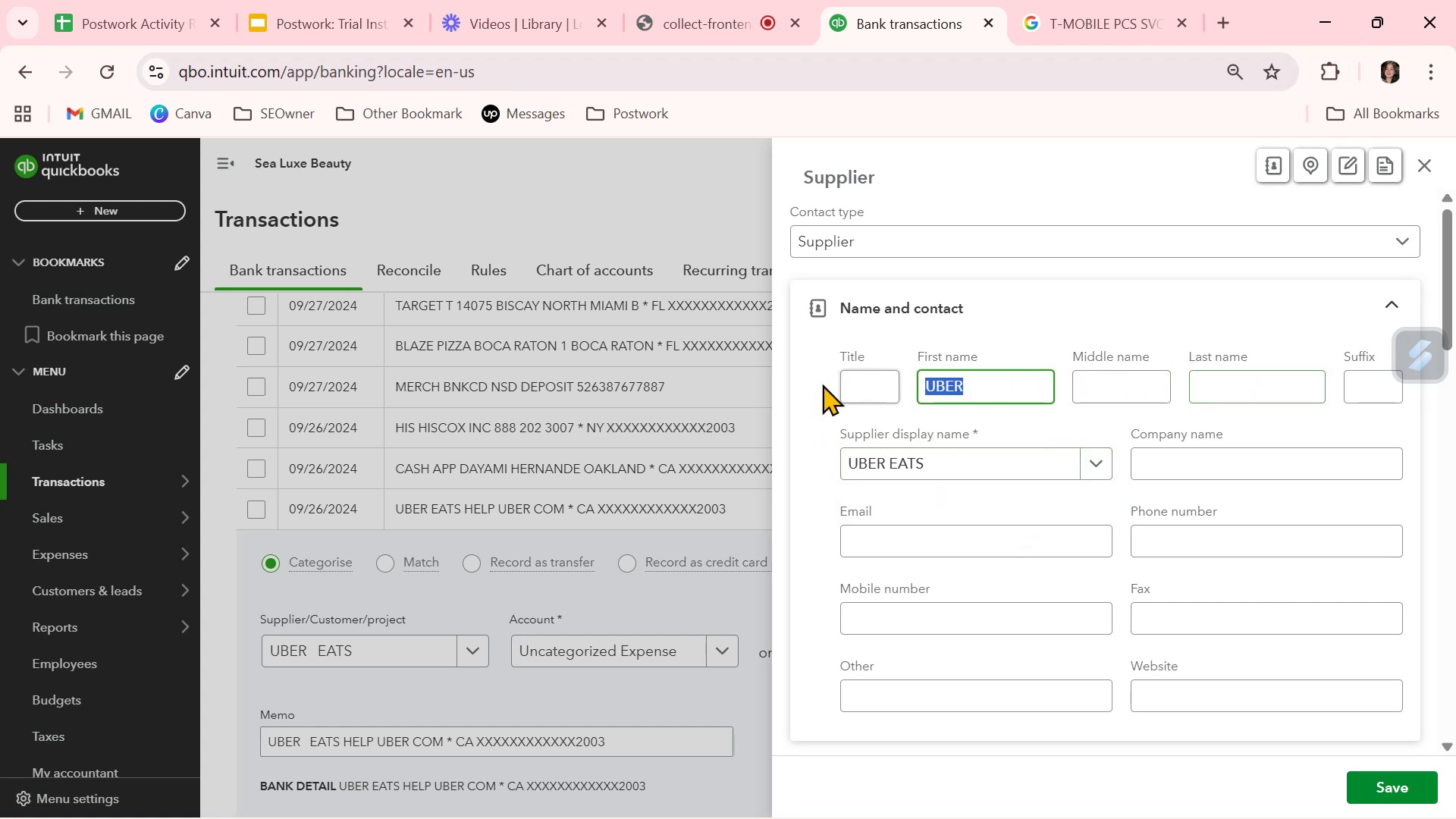 
key(Backspace)
 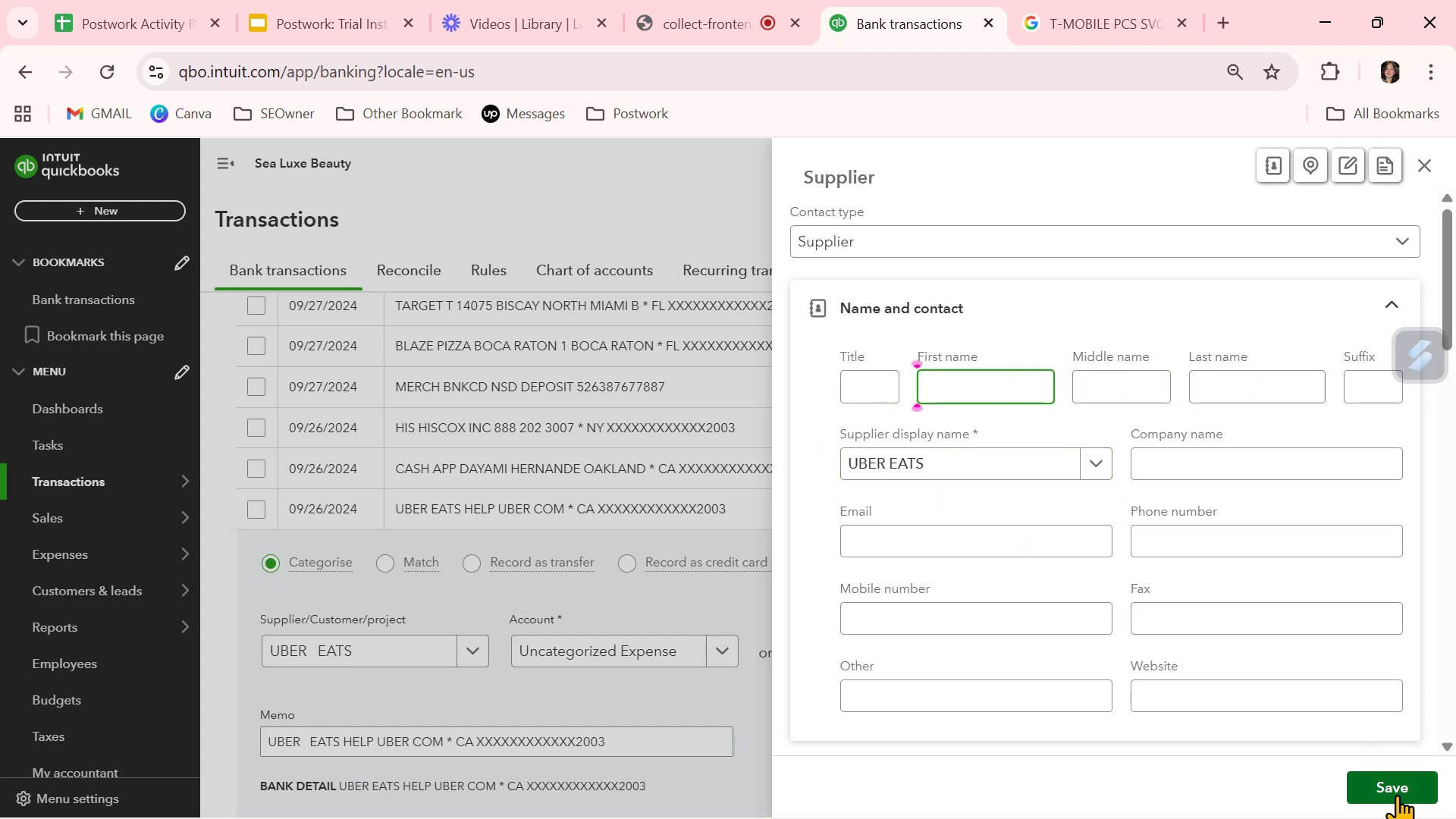 
left_click([1397, 792])
 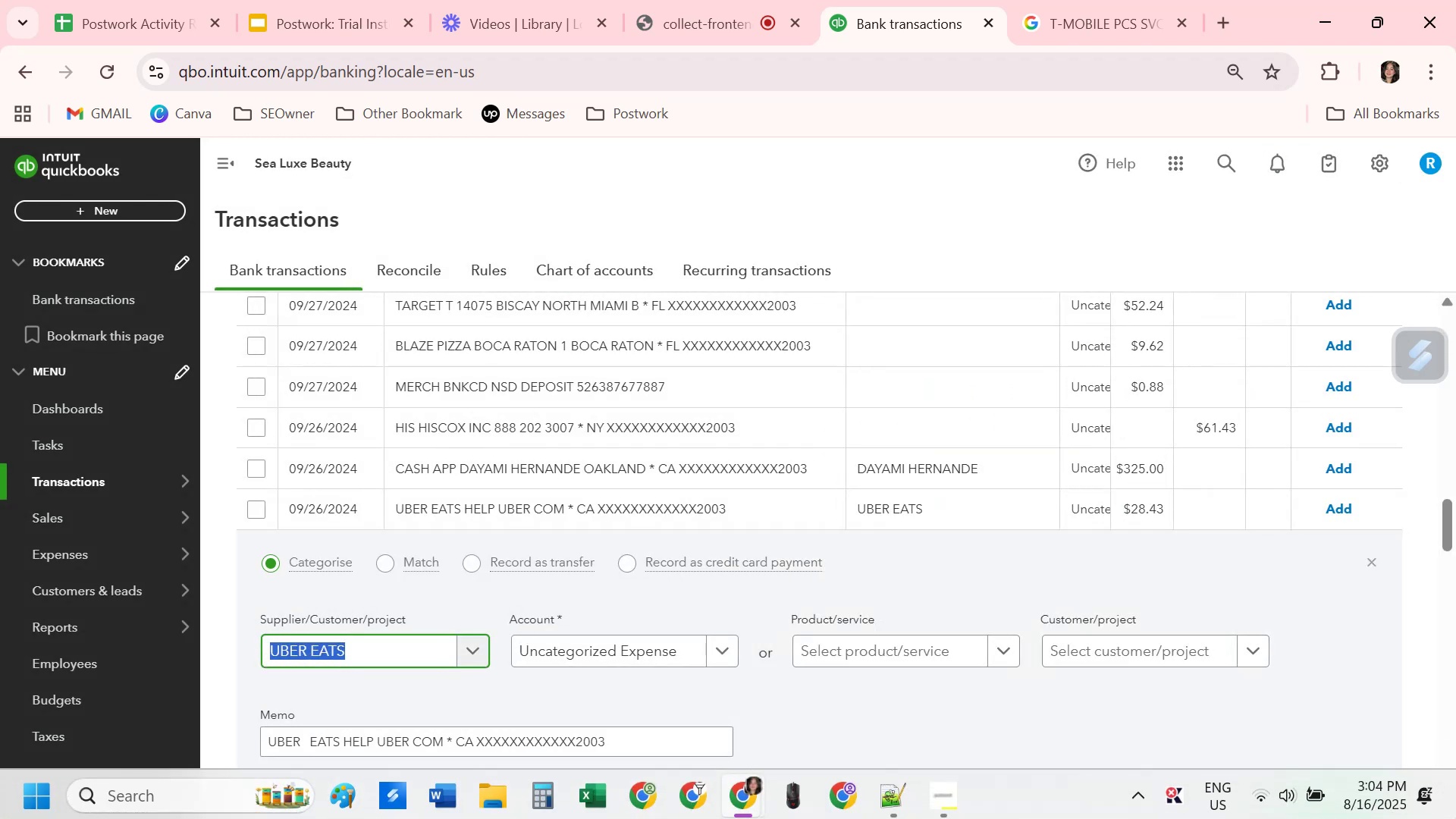 
left_click([827, 709])
 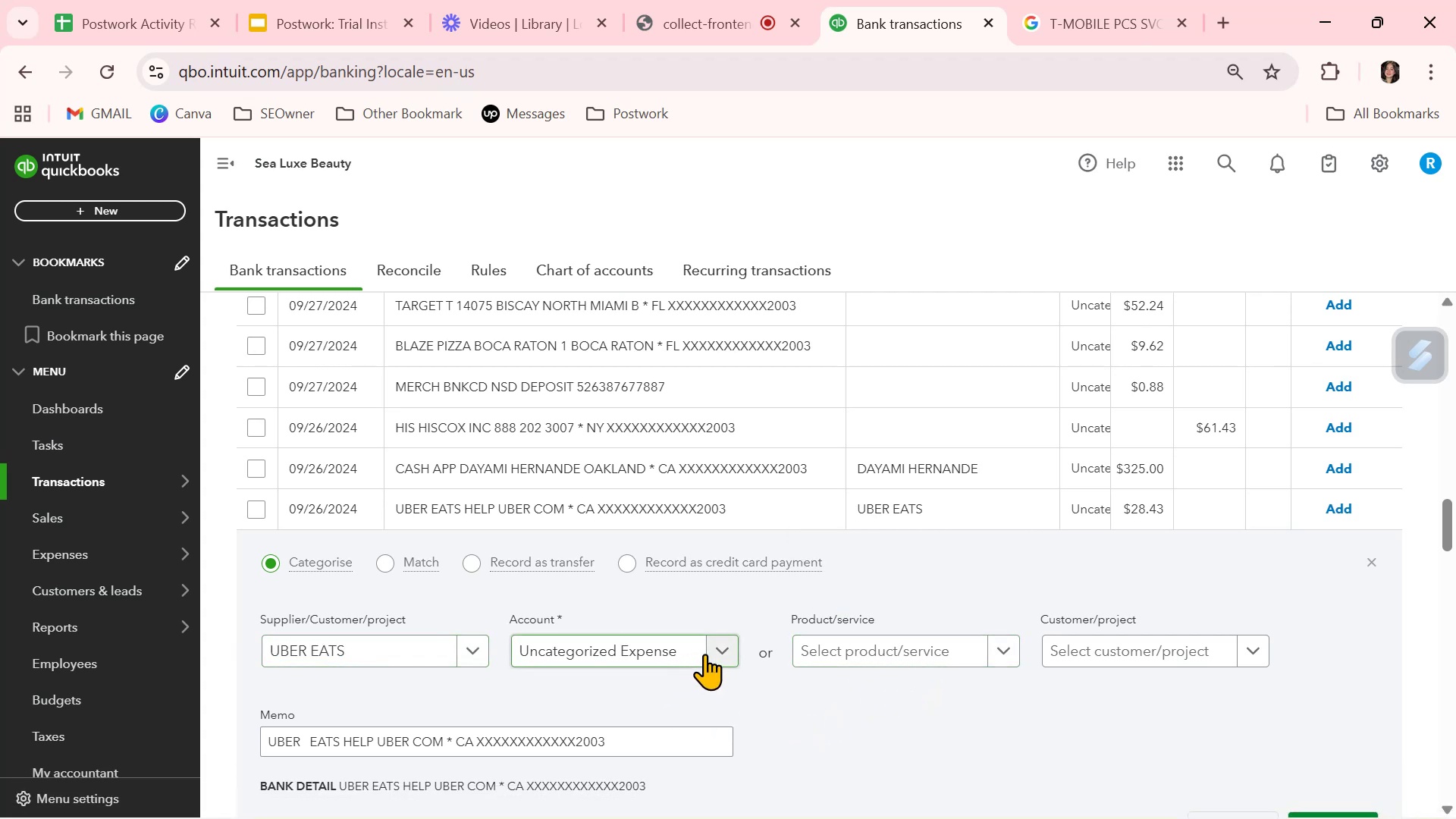 
left_click([715, 654])
 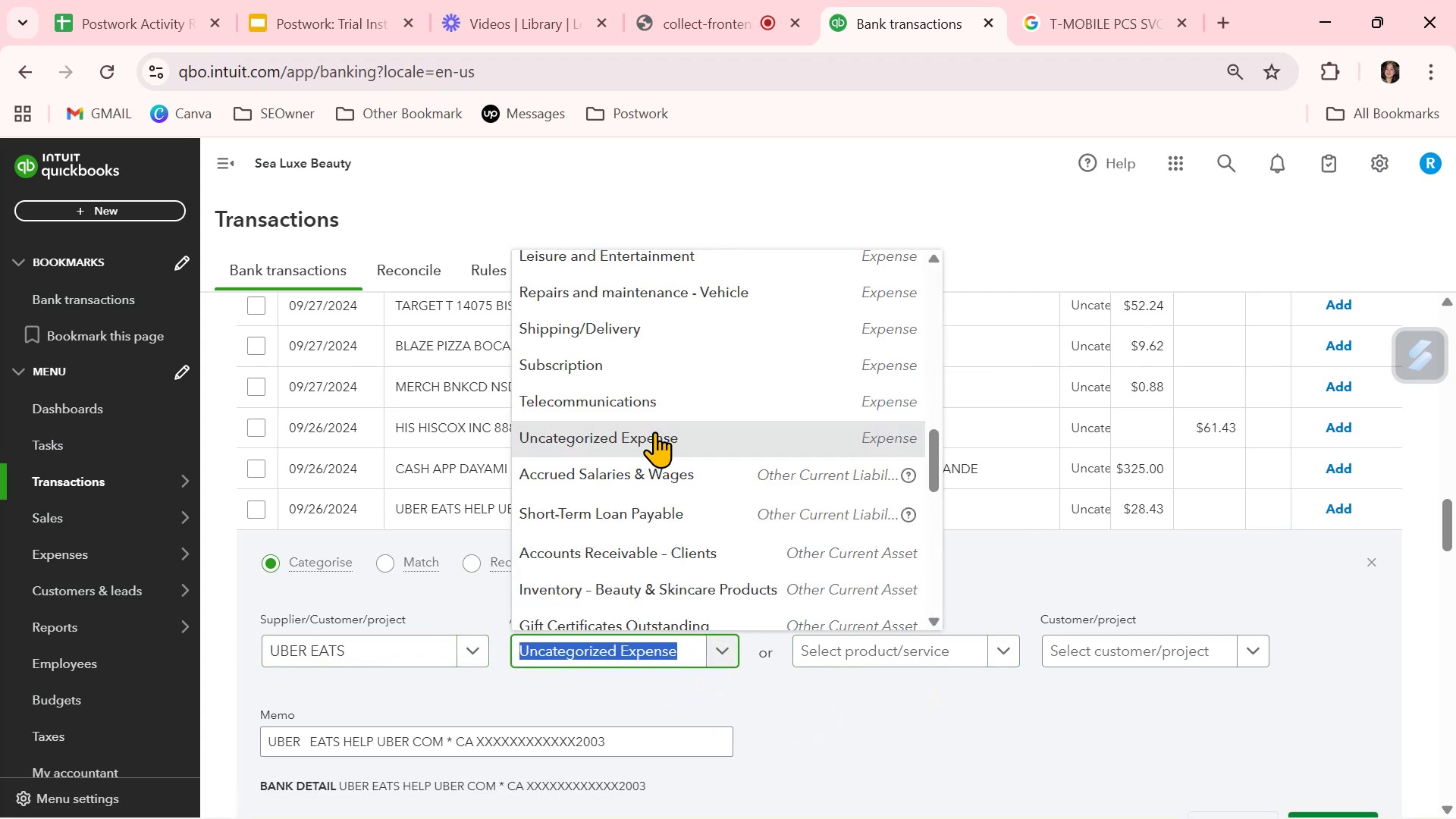 
scroll: coordinate [671, 407], scroll_direction: up, amount: 11.0
 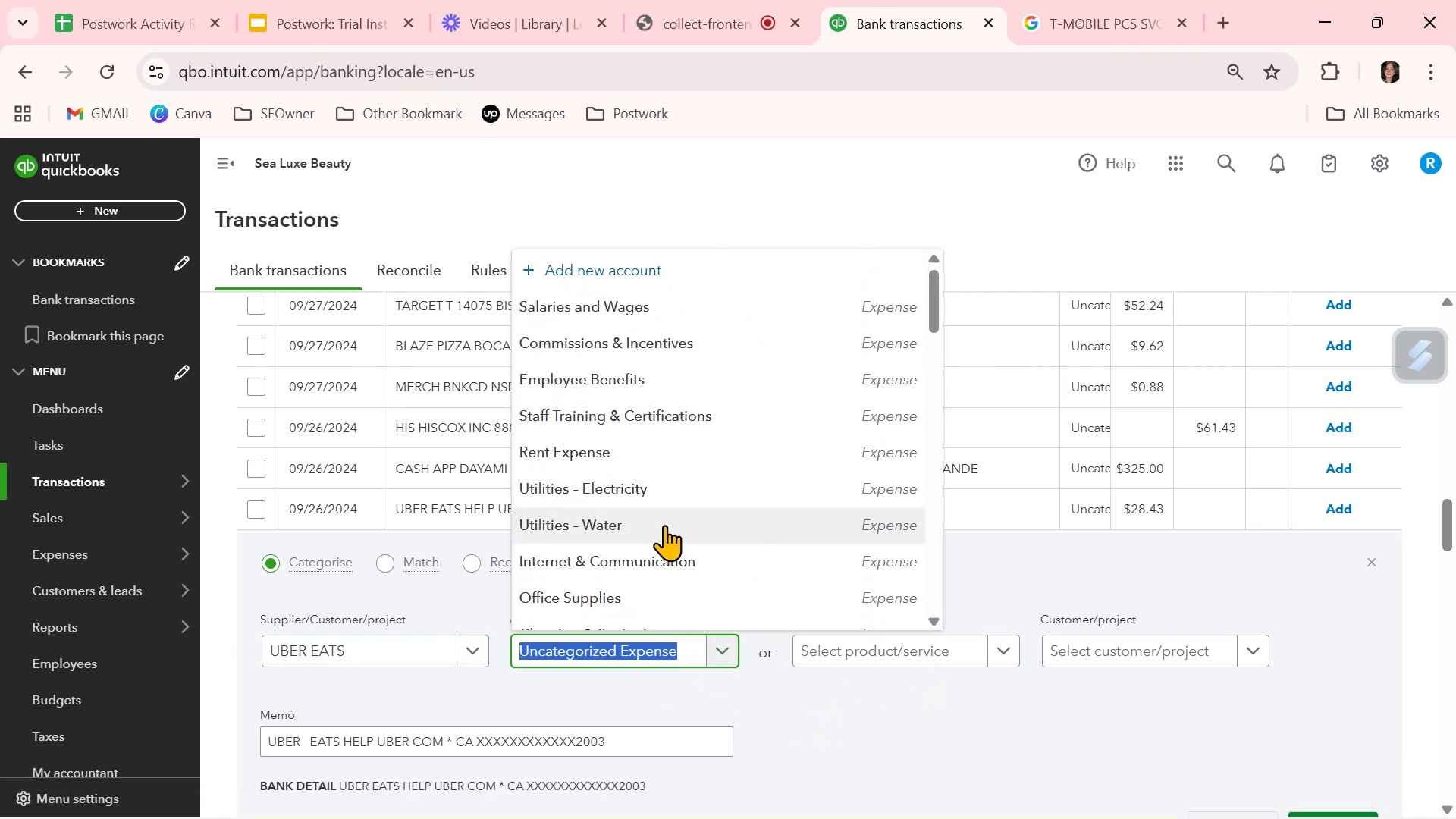 
key(F)
 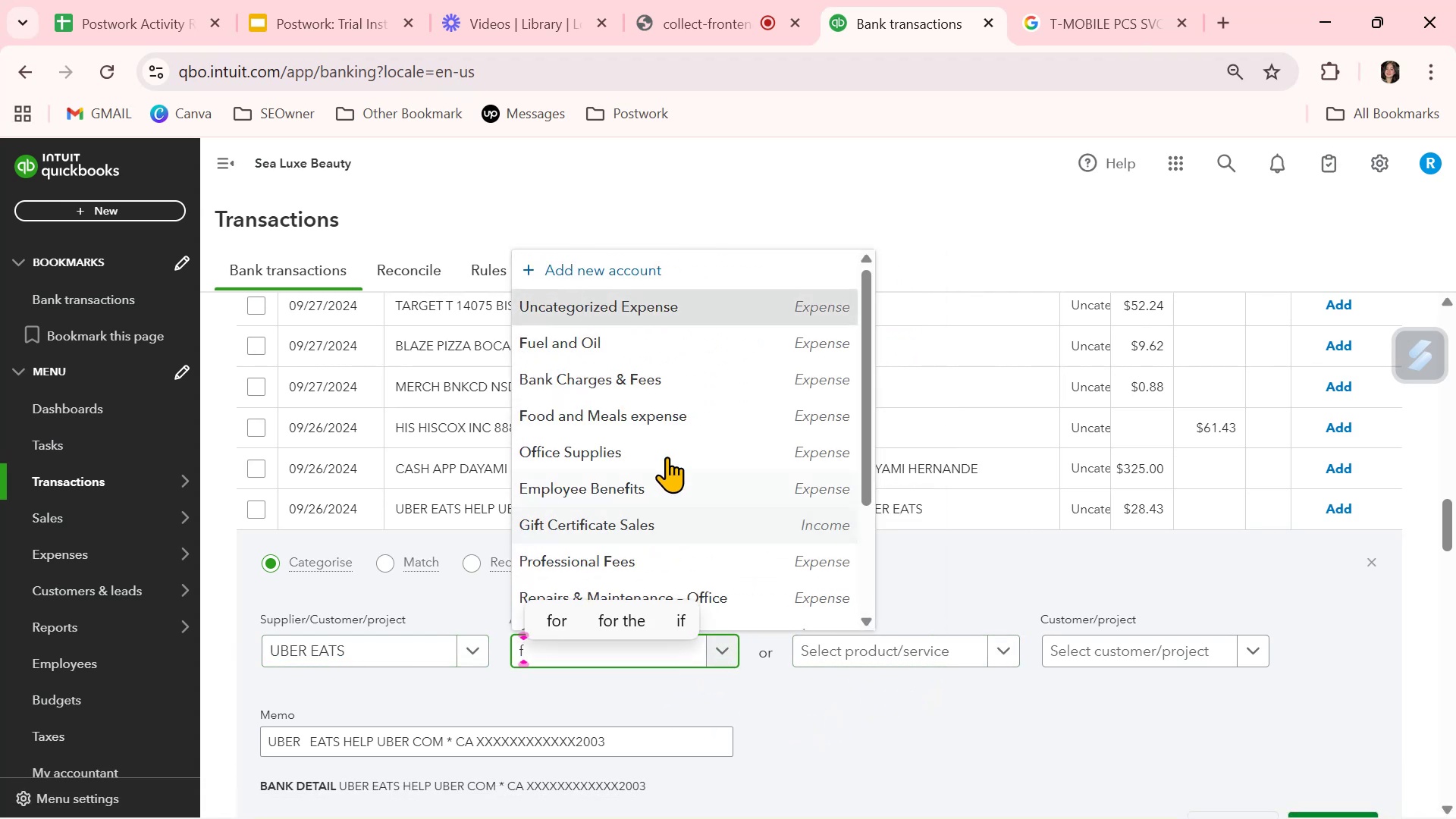 
left_click([673, 418])
 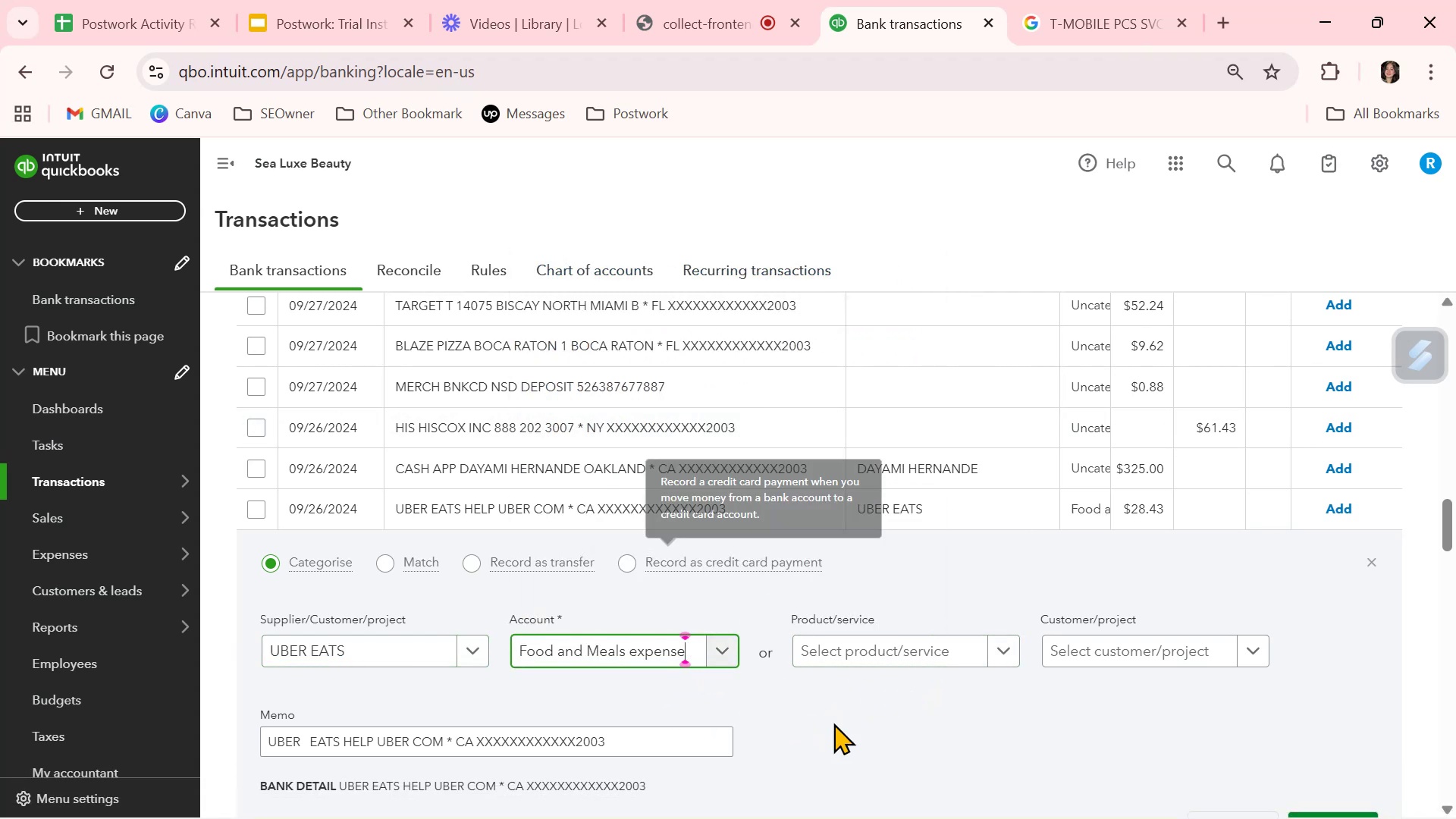 
left_click([863, 742])
 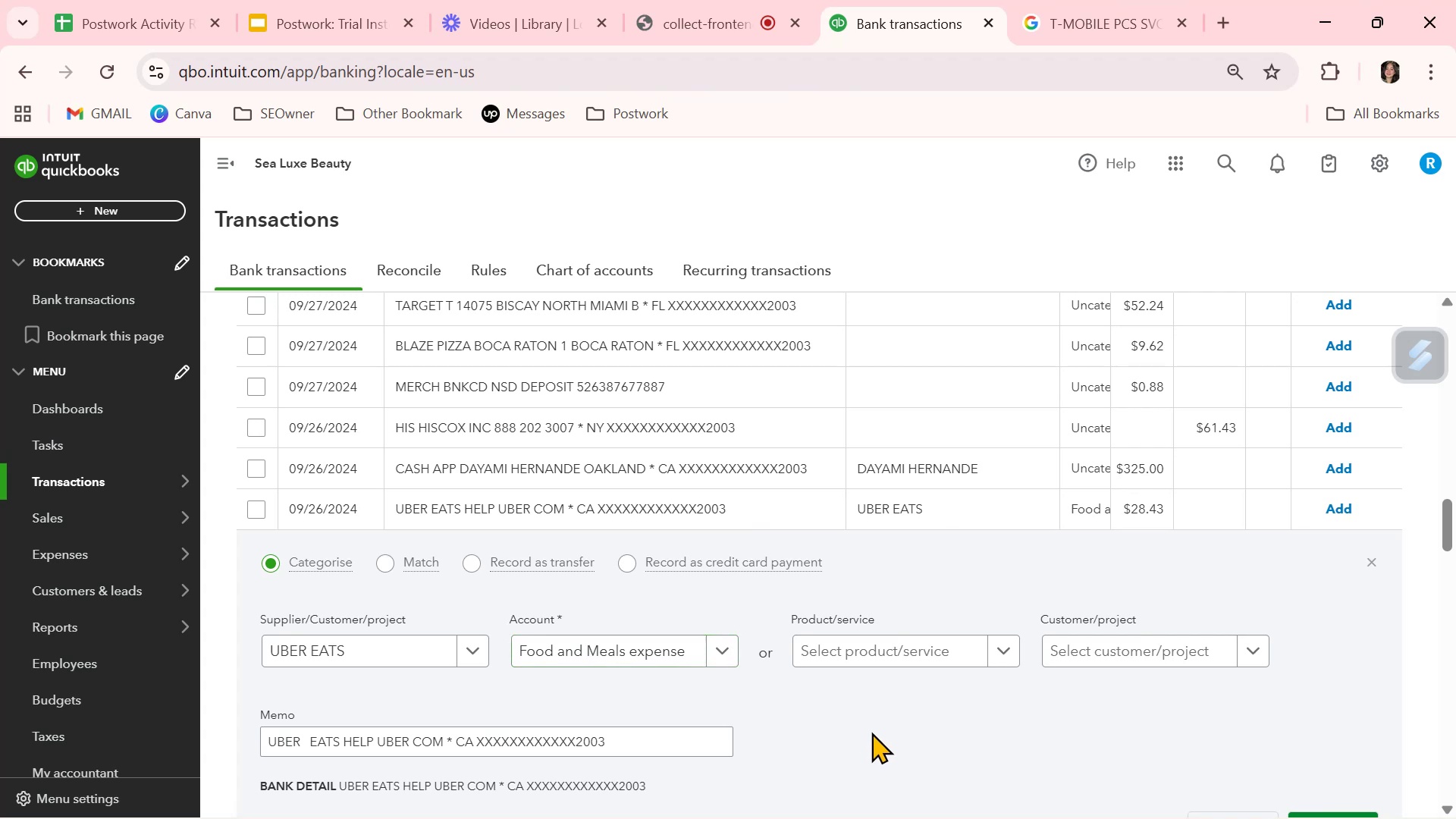 
scroll: coordinate [915, 708], scroll_direction: down, amount: 1.0
 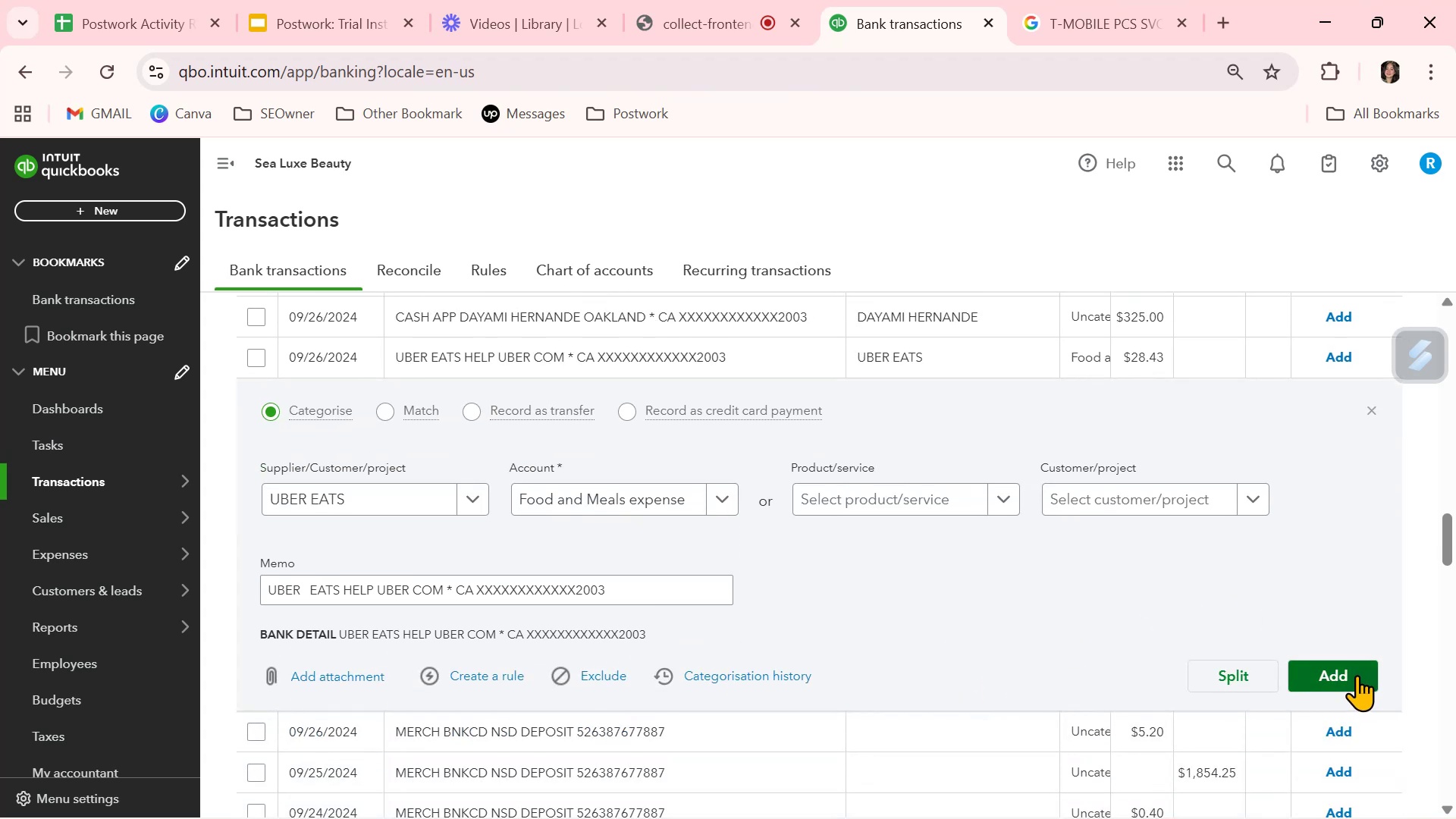 
left_click([1357, 675])
 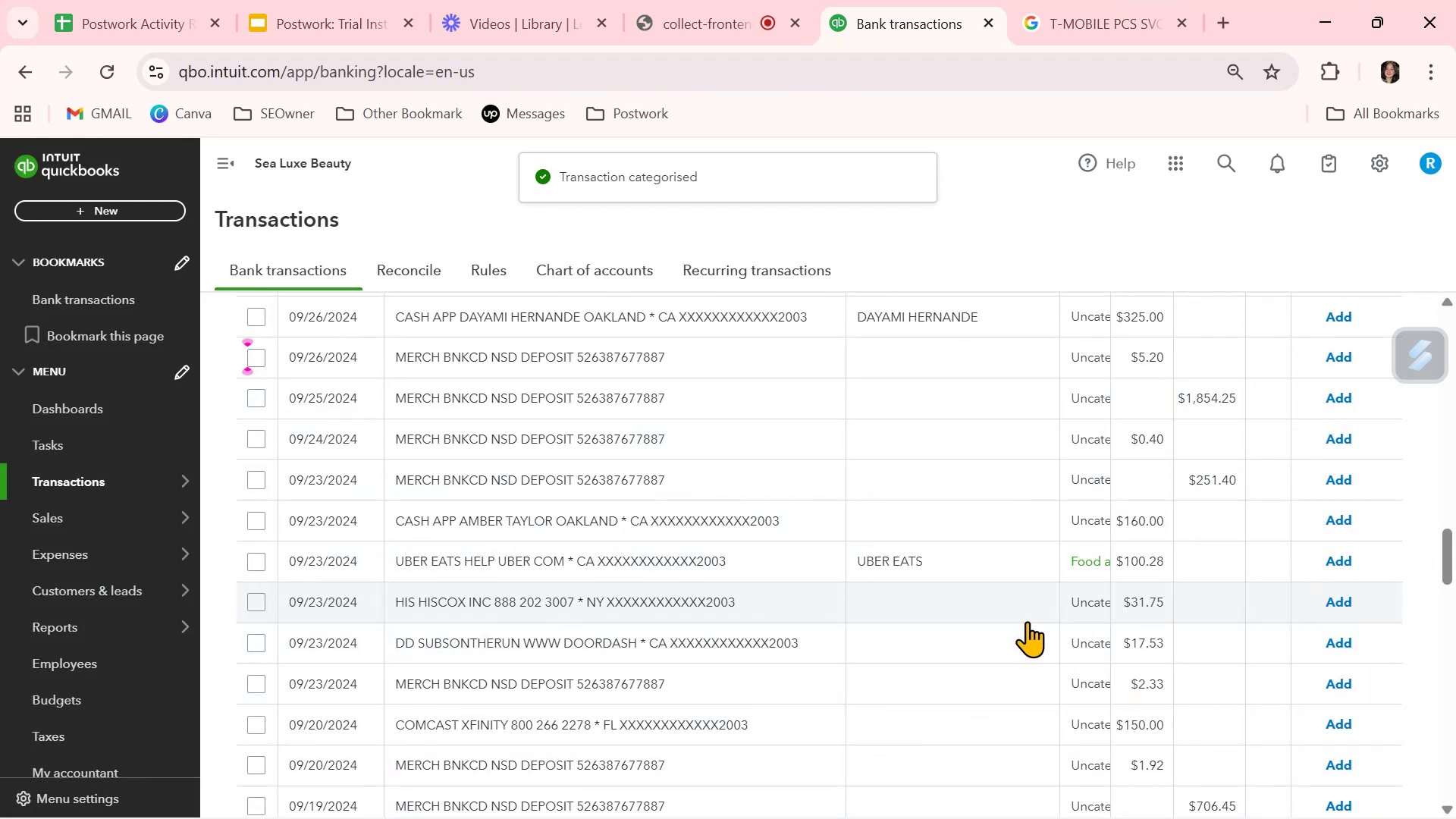 
wait(6.27)
 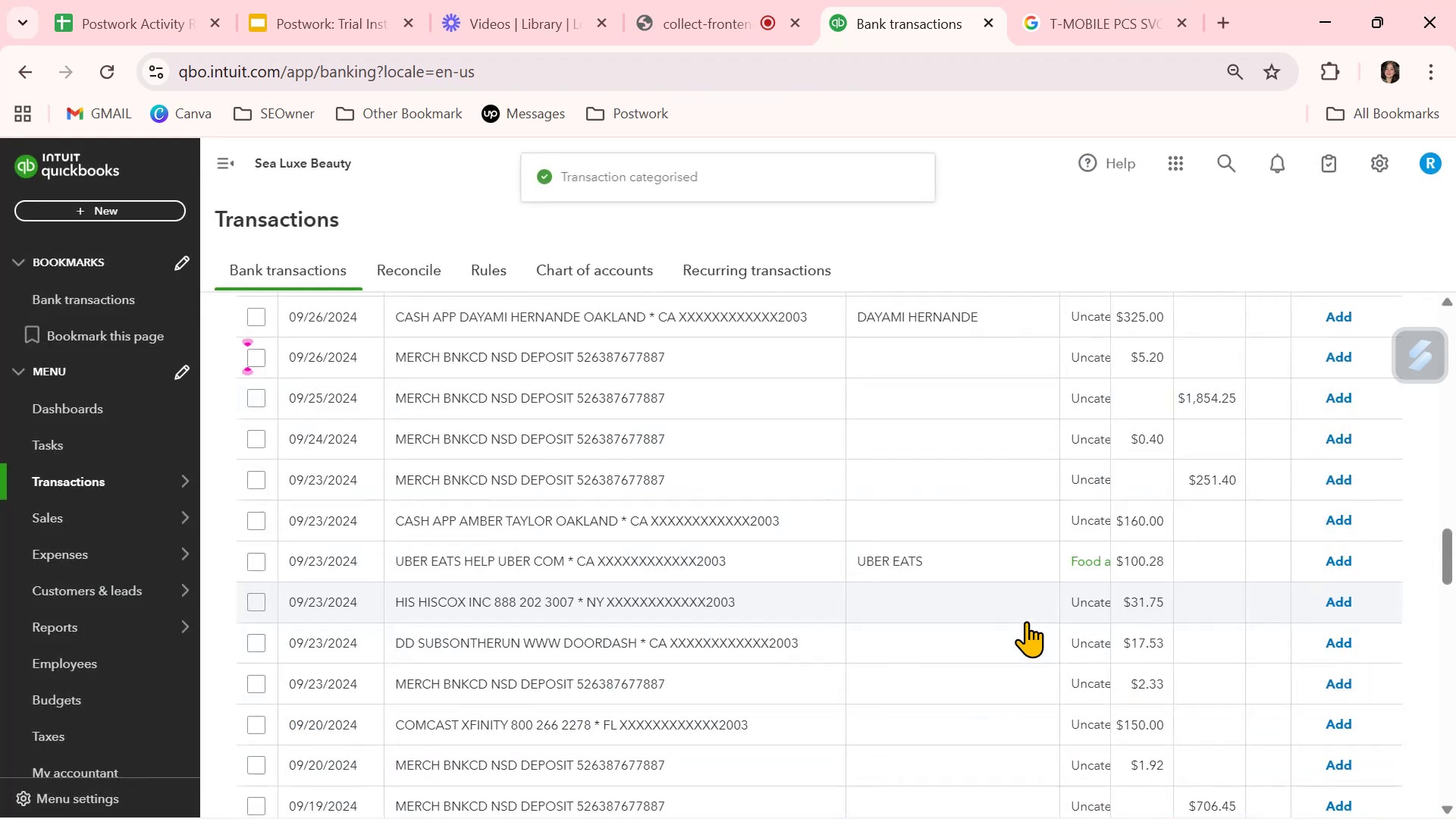 
left_click([1341, 560])
 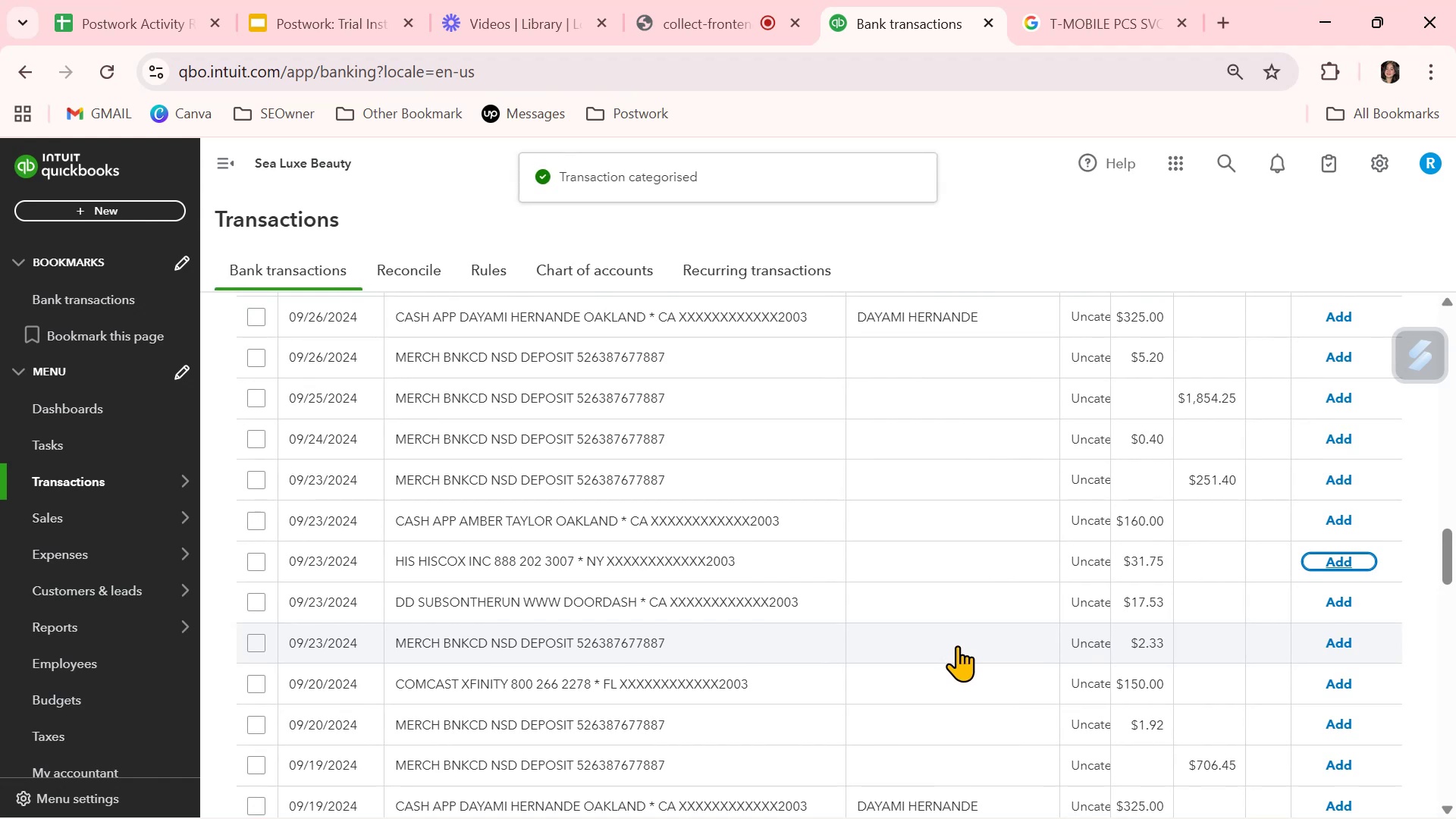 
scroll: coordinate [962, 644], scroll_direction: down, amount: 3.0
 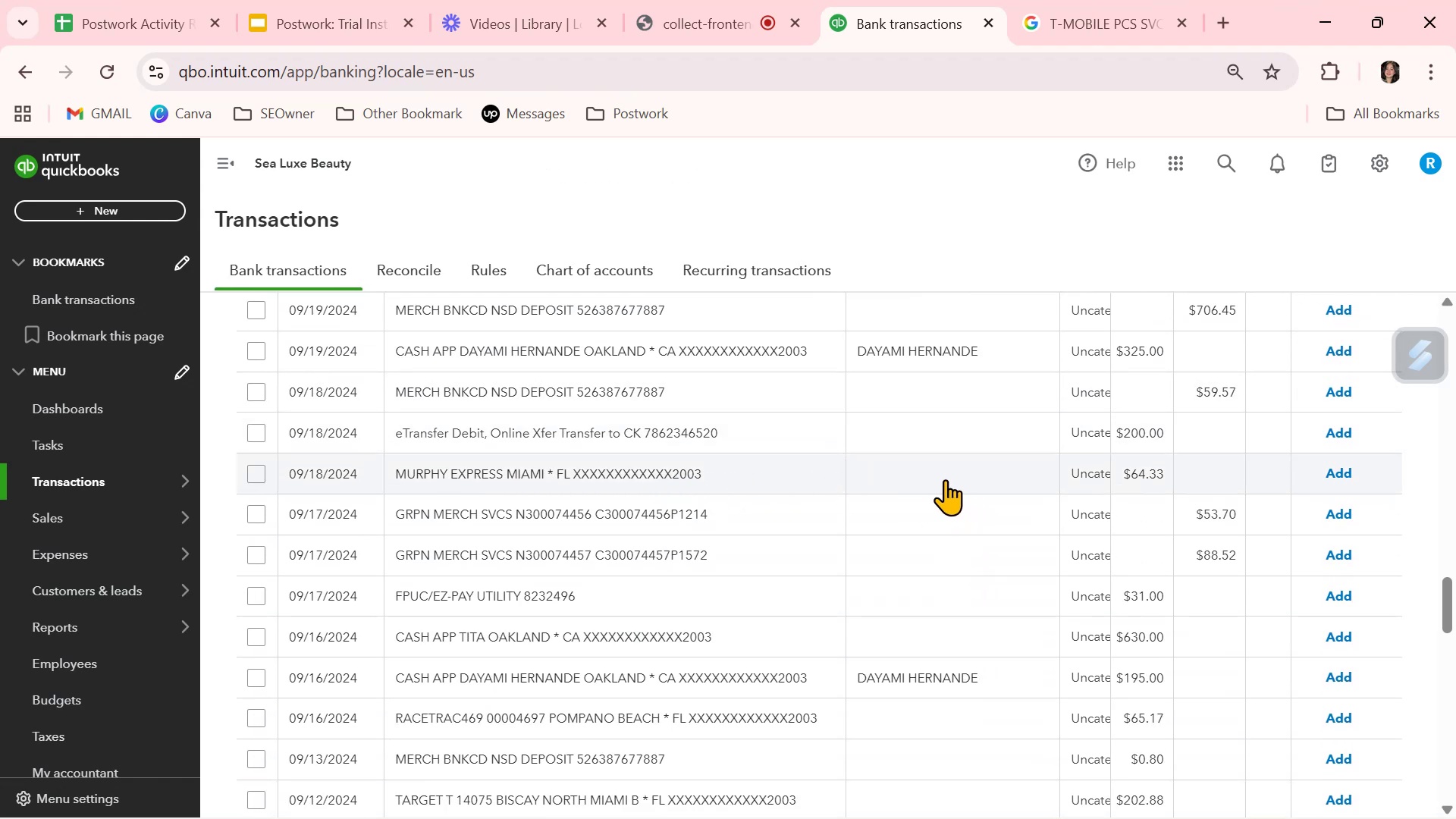 
left_click([945, 479])
 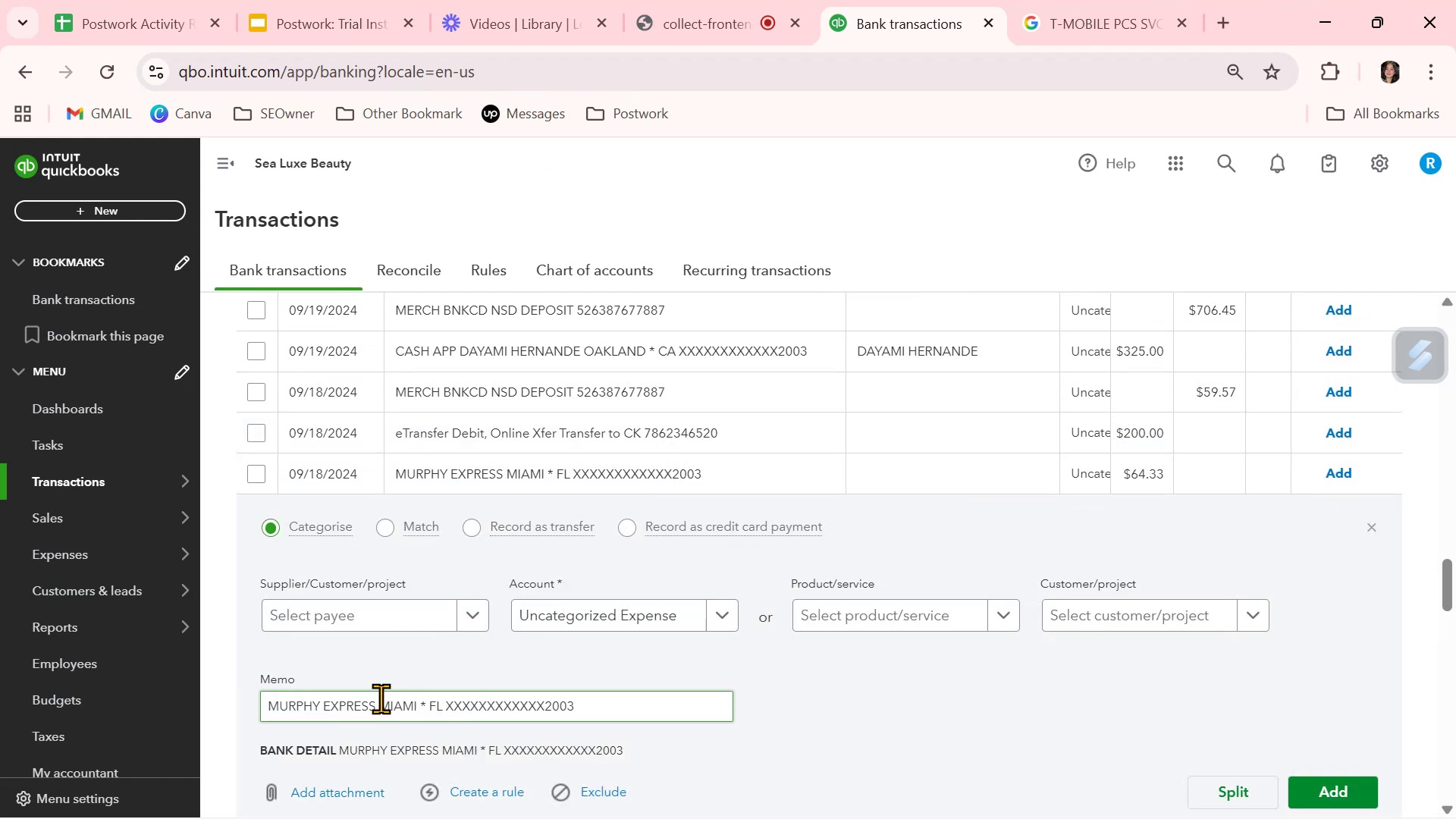 
left_click_drag(start_coordinate=[376, 704], to_coordinate=[259, 710])
 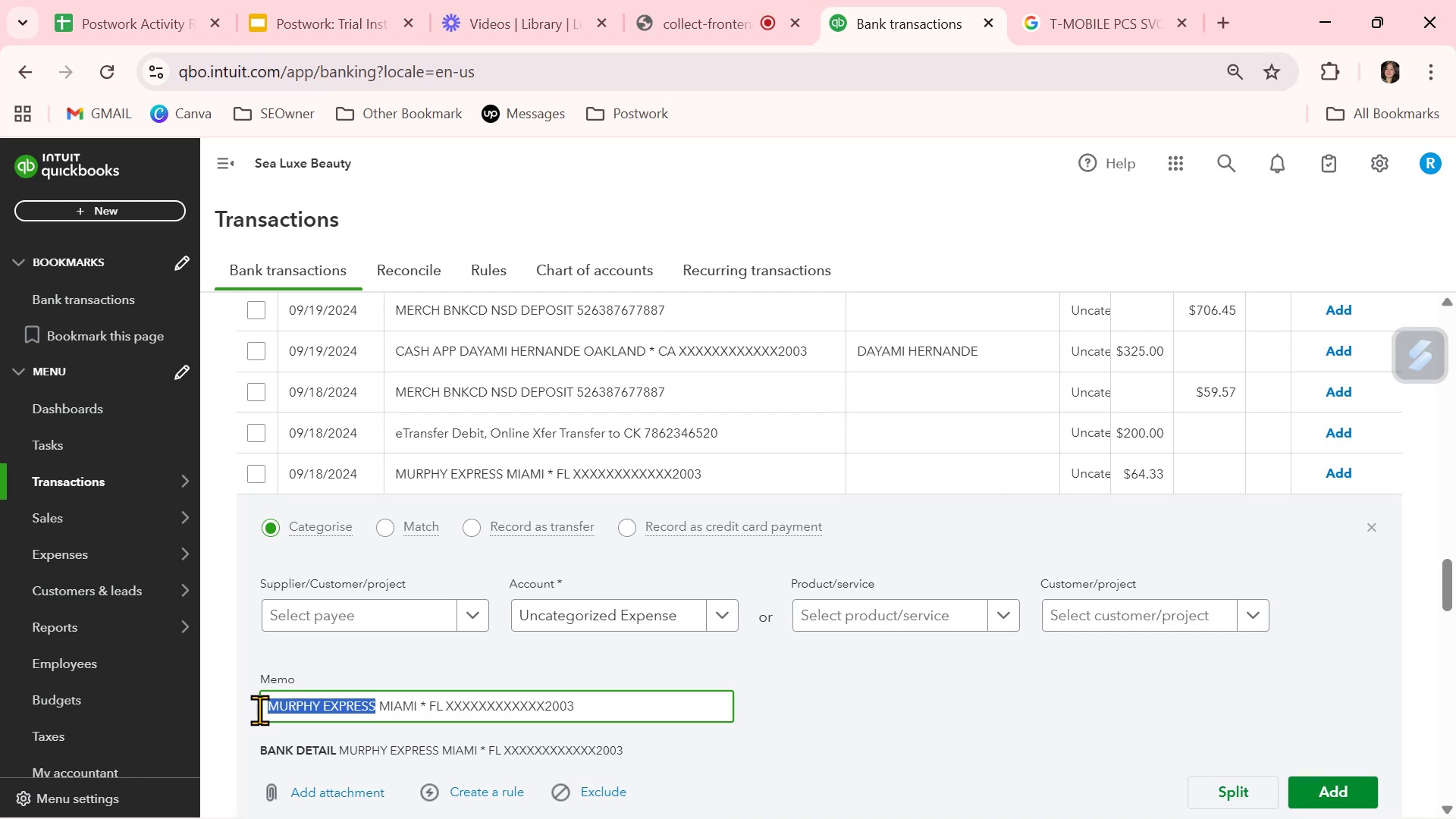 
key(Control+ControlLeft)
 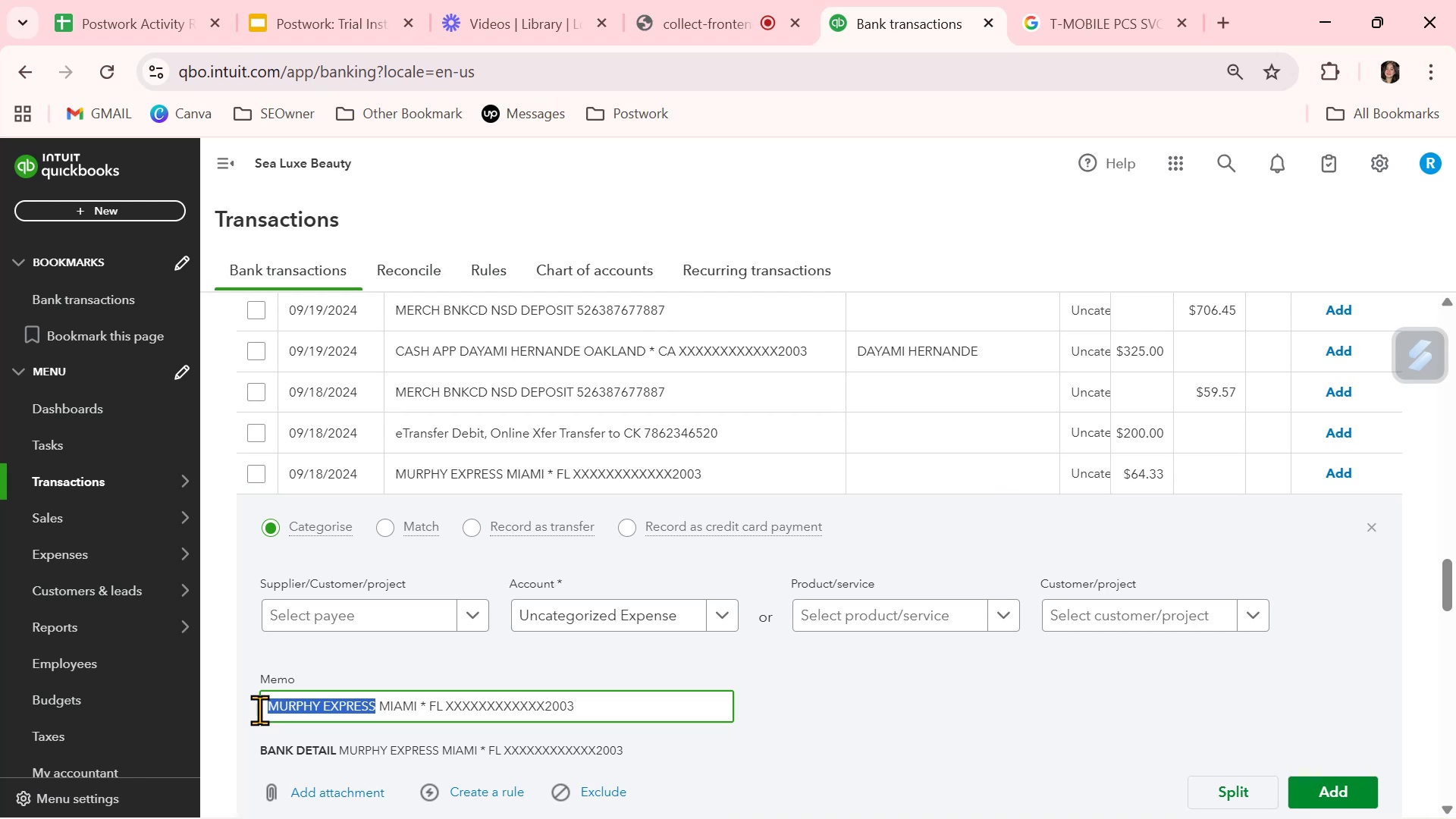 
key(Control+C)
 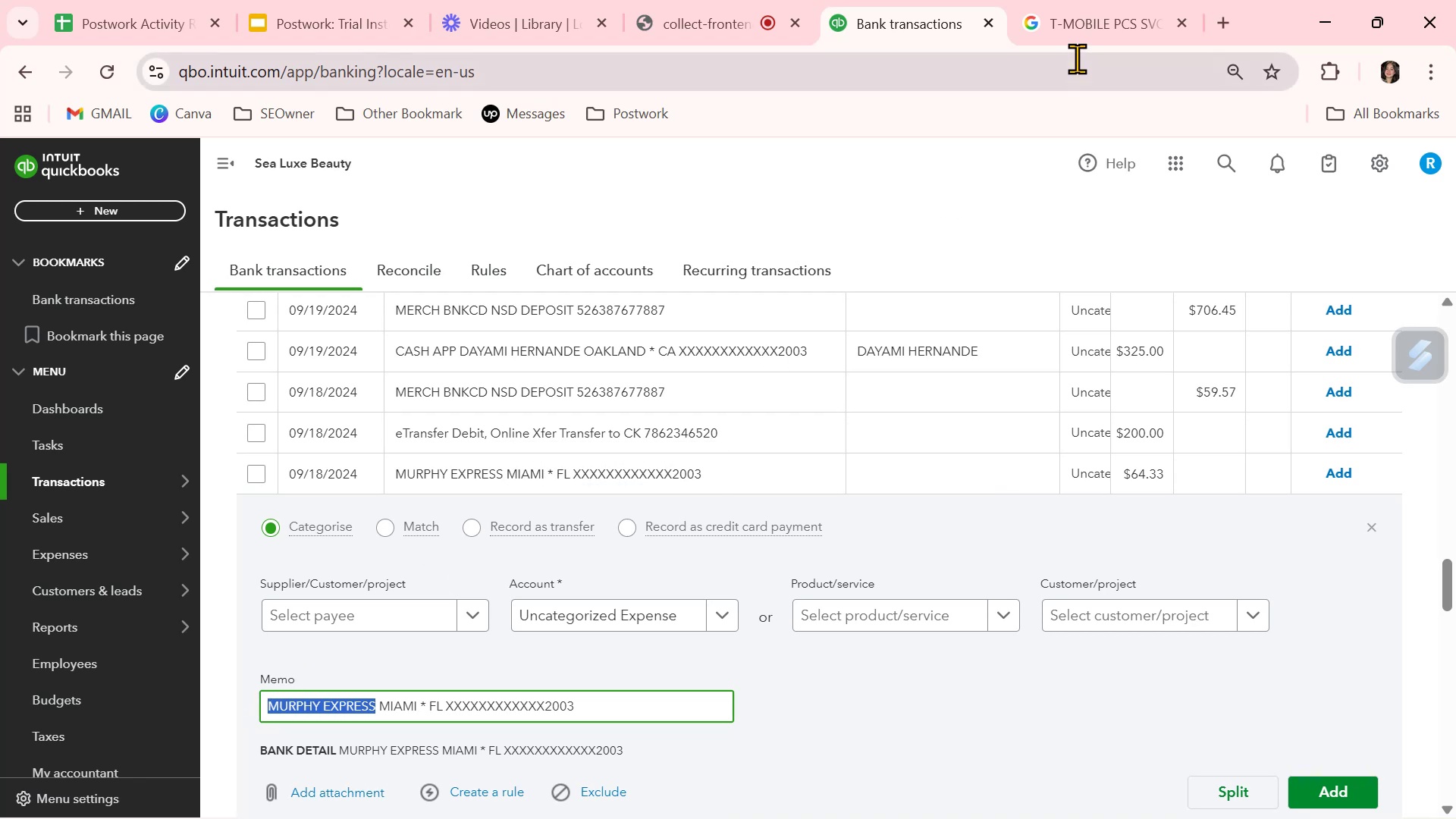 
left_click([1077, 11])
 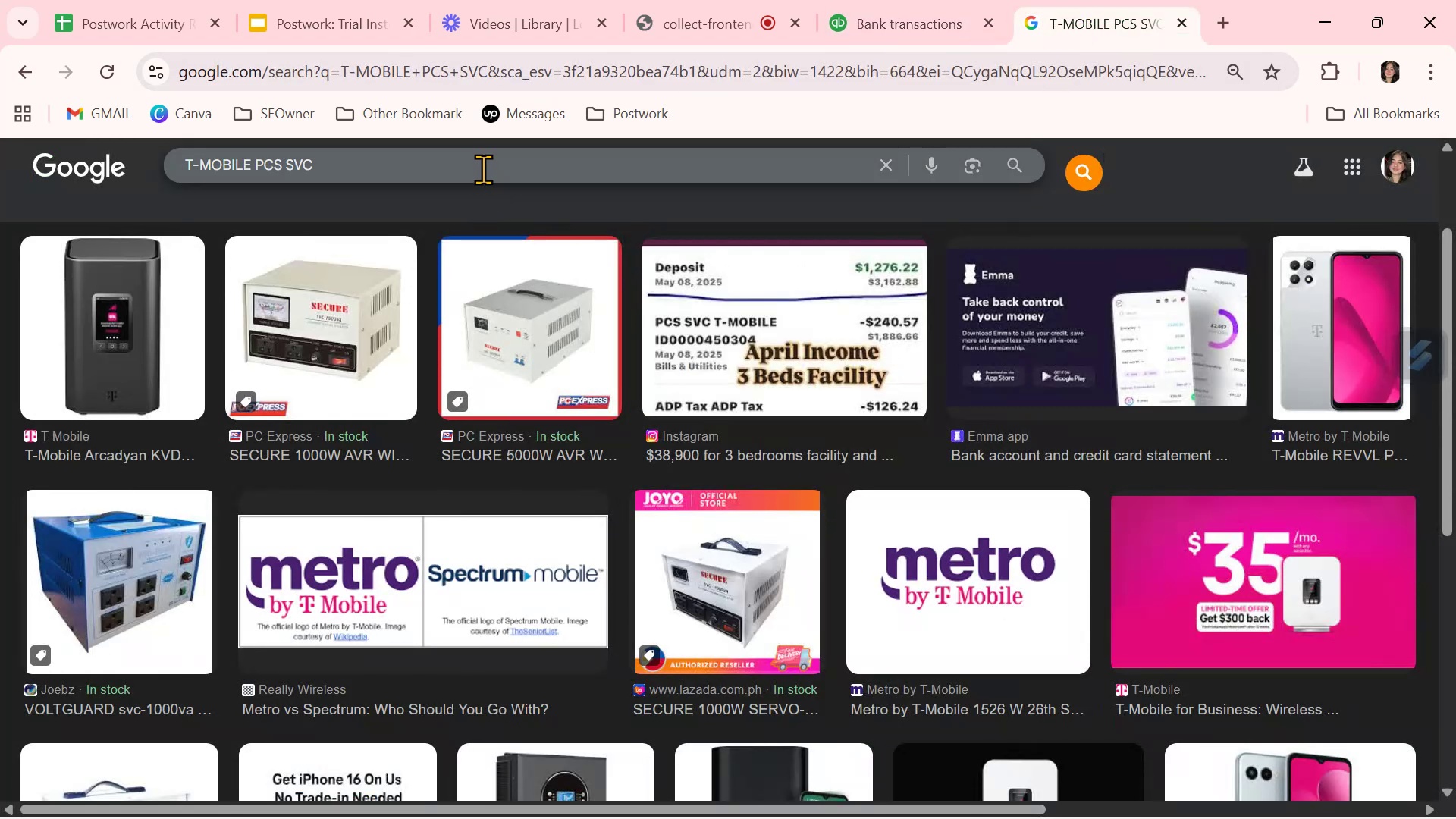 
double_click([485, 168])
 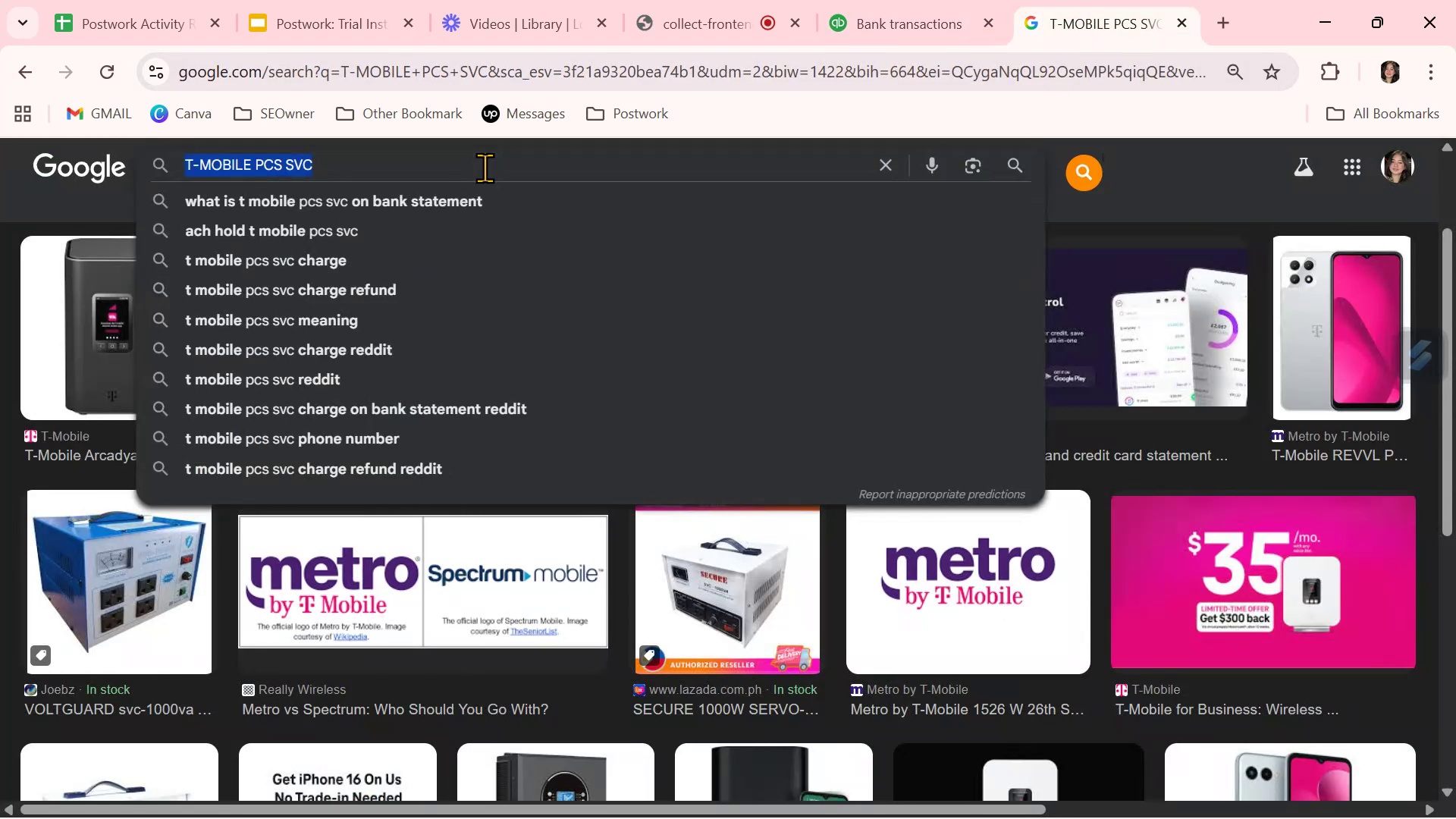 
triple_click([485, 168])
 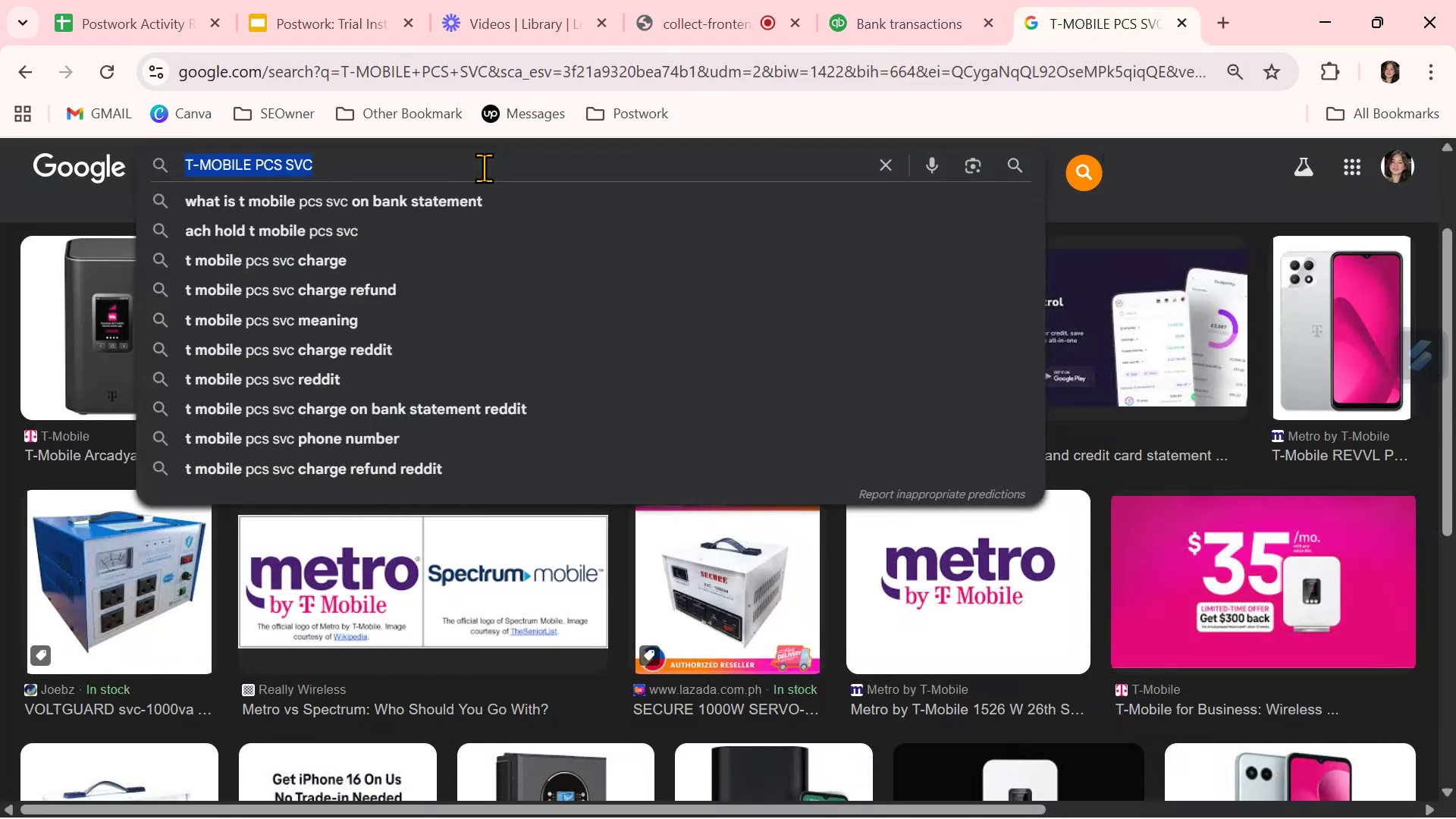 
key(Control+ControlLeft)
 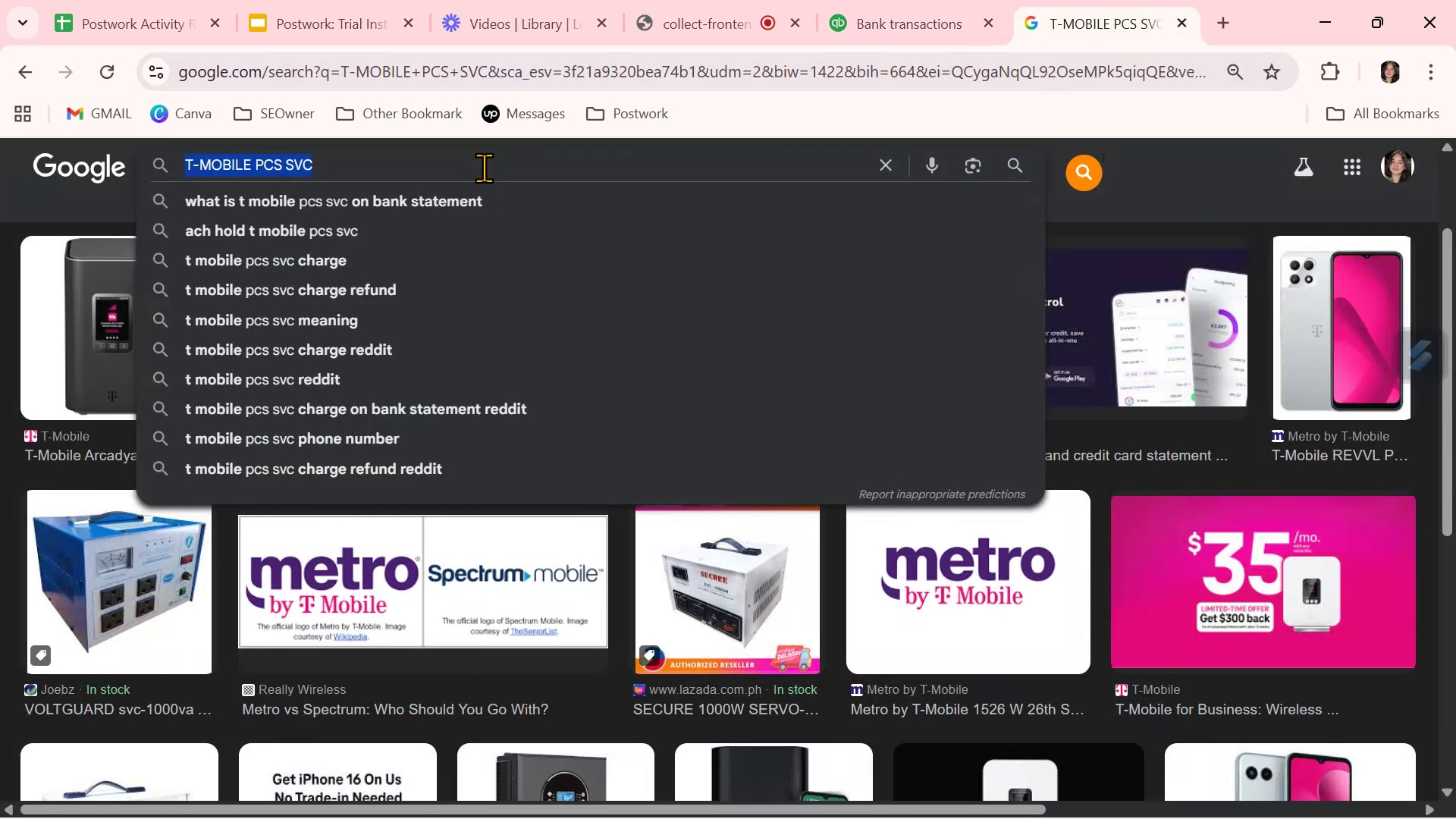 
key(Control+V)
 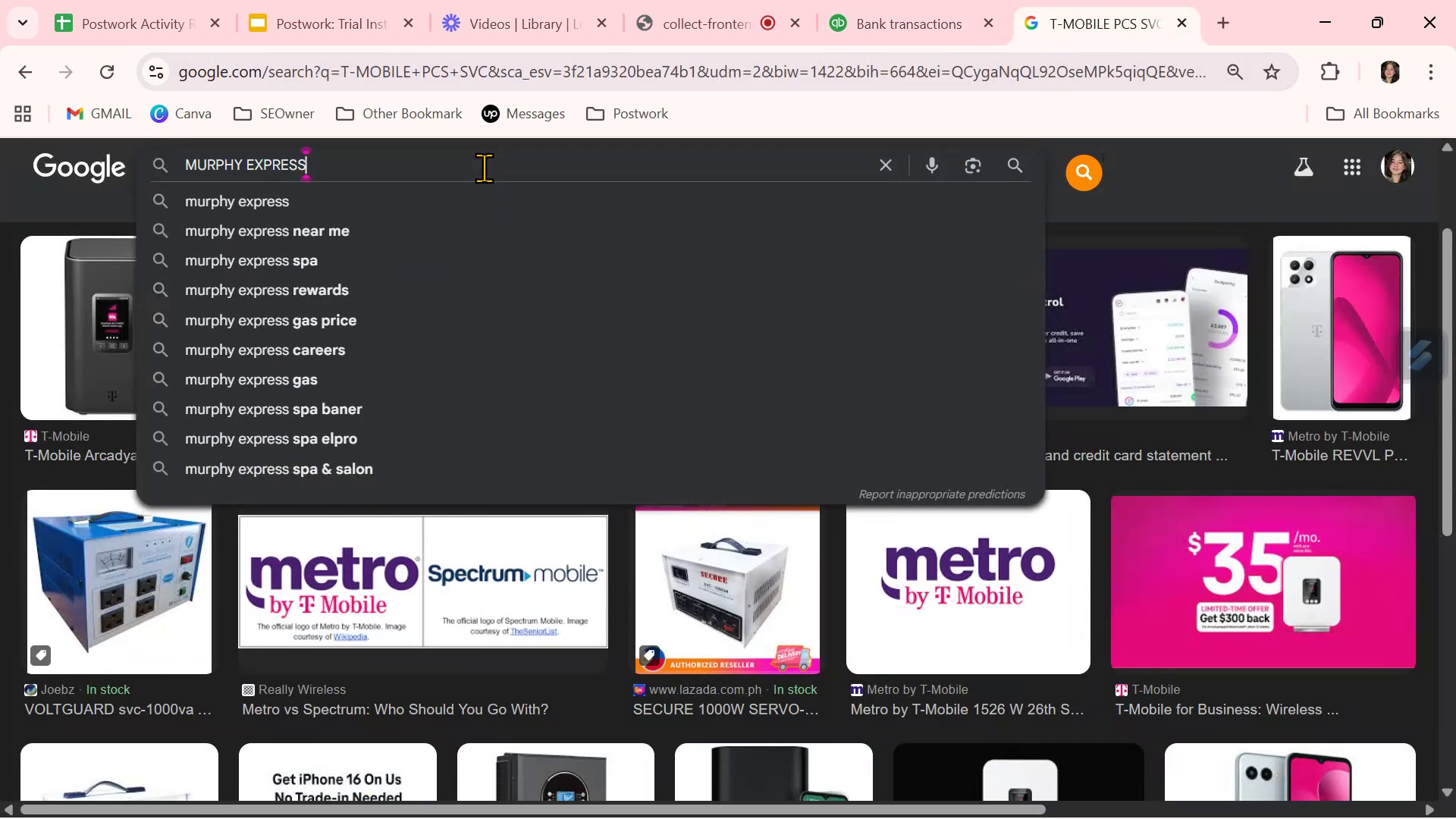 
key(Control+NumpadEnter)
 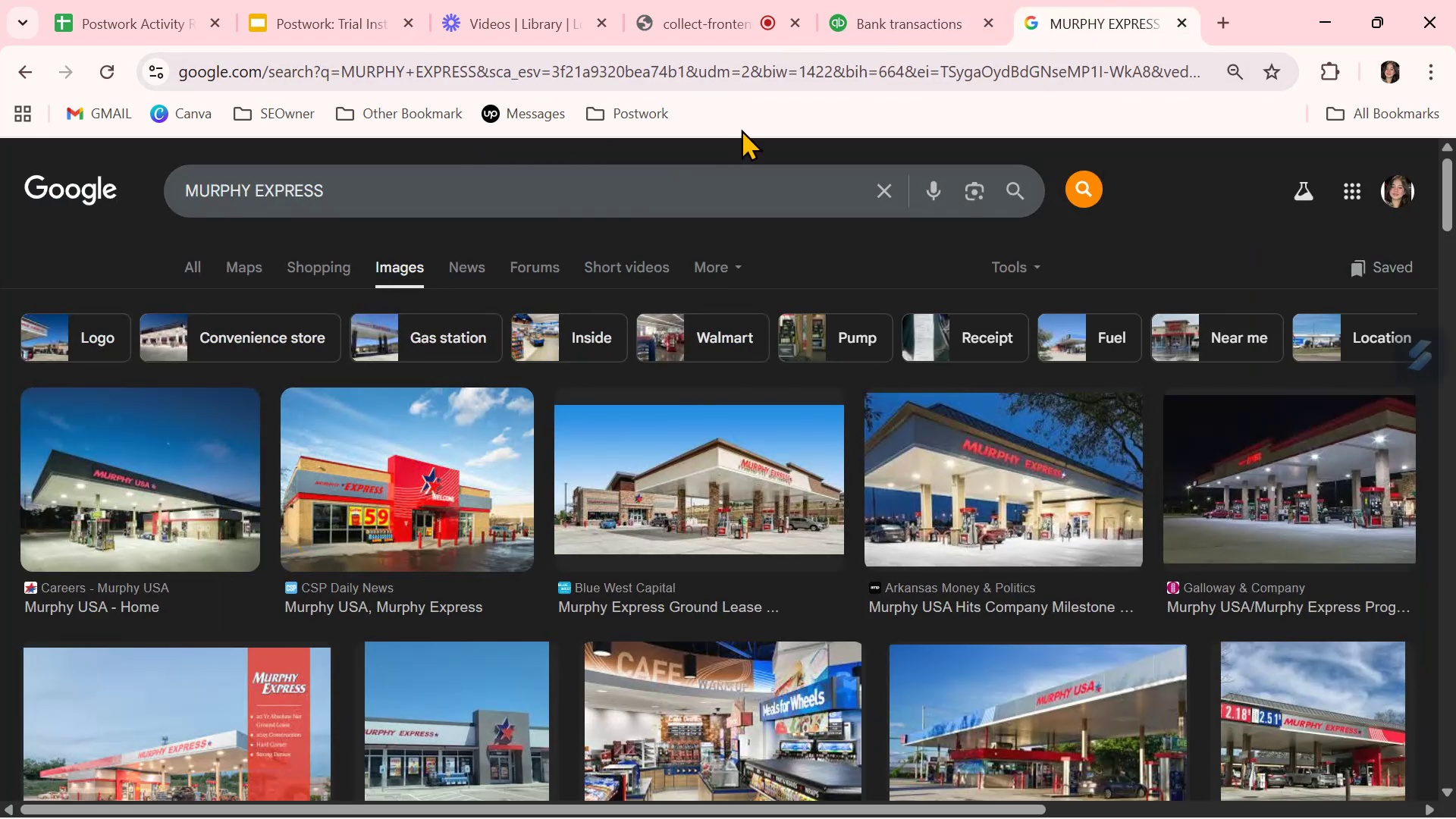 
mouse_move([858, -2])
 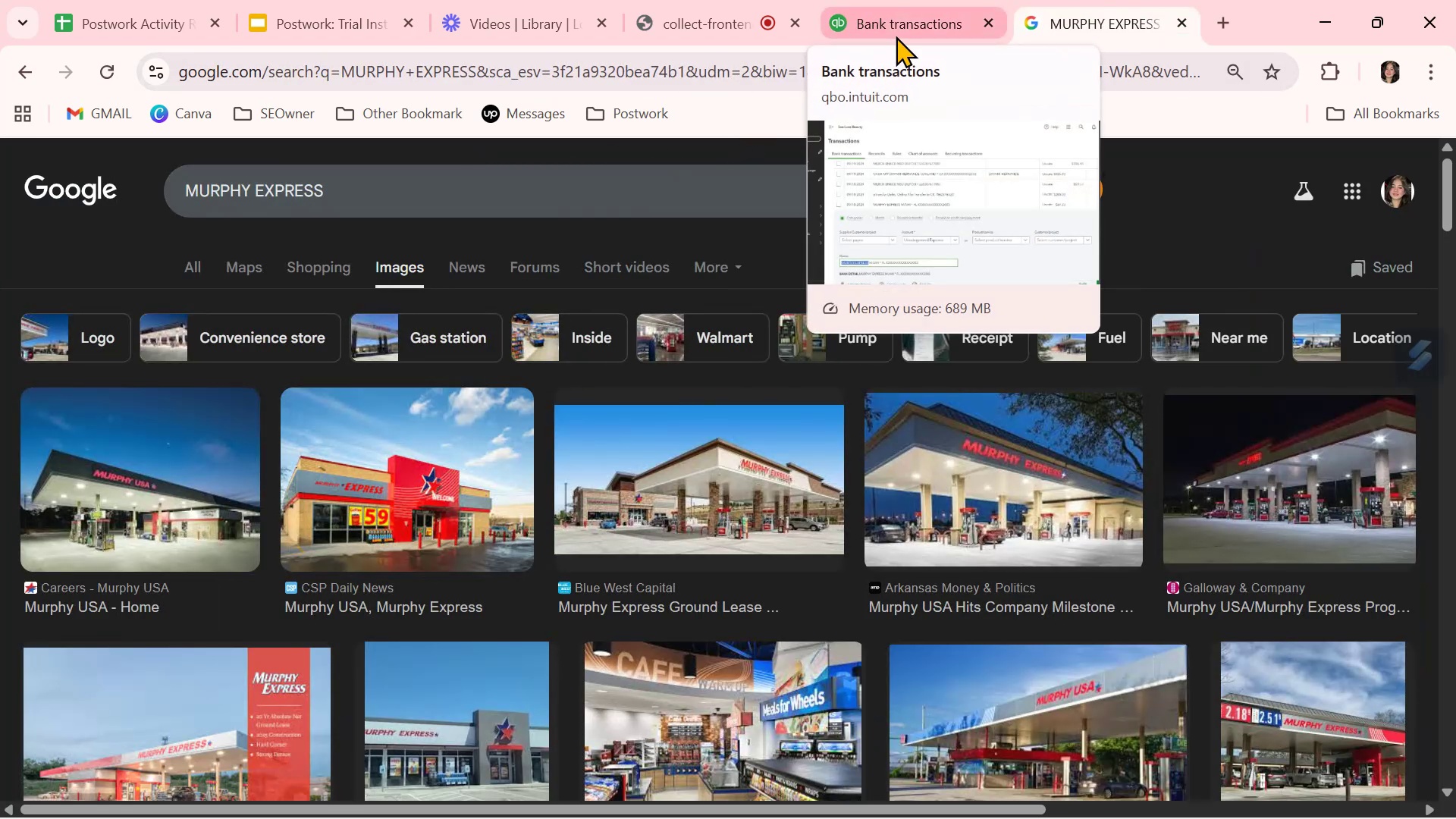 
left_click([896, 36])
 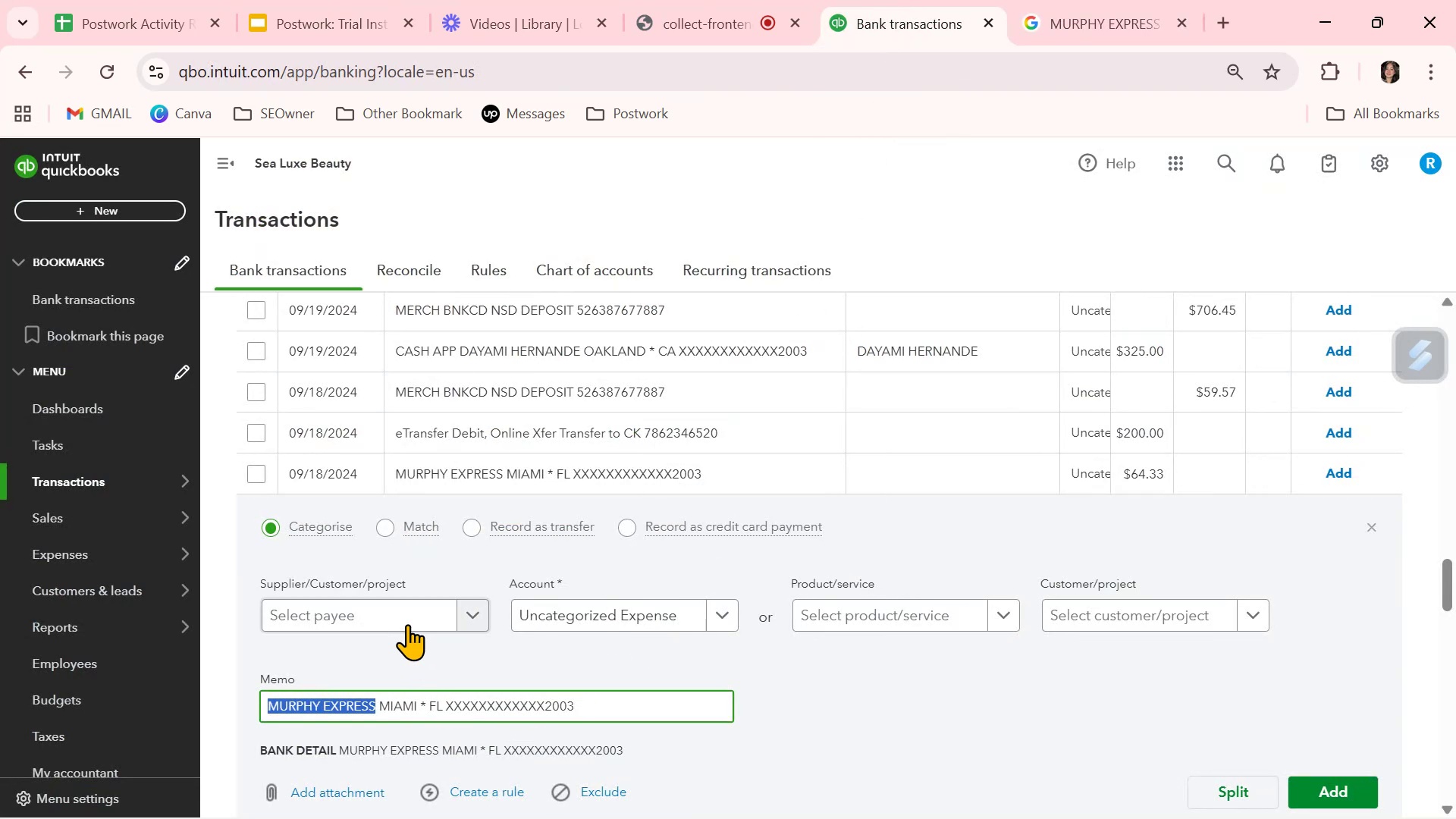 
left_click([407, 623])
 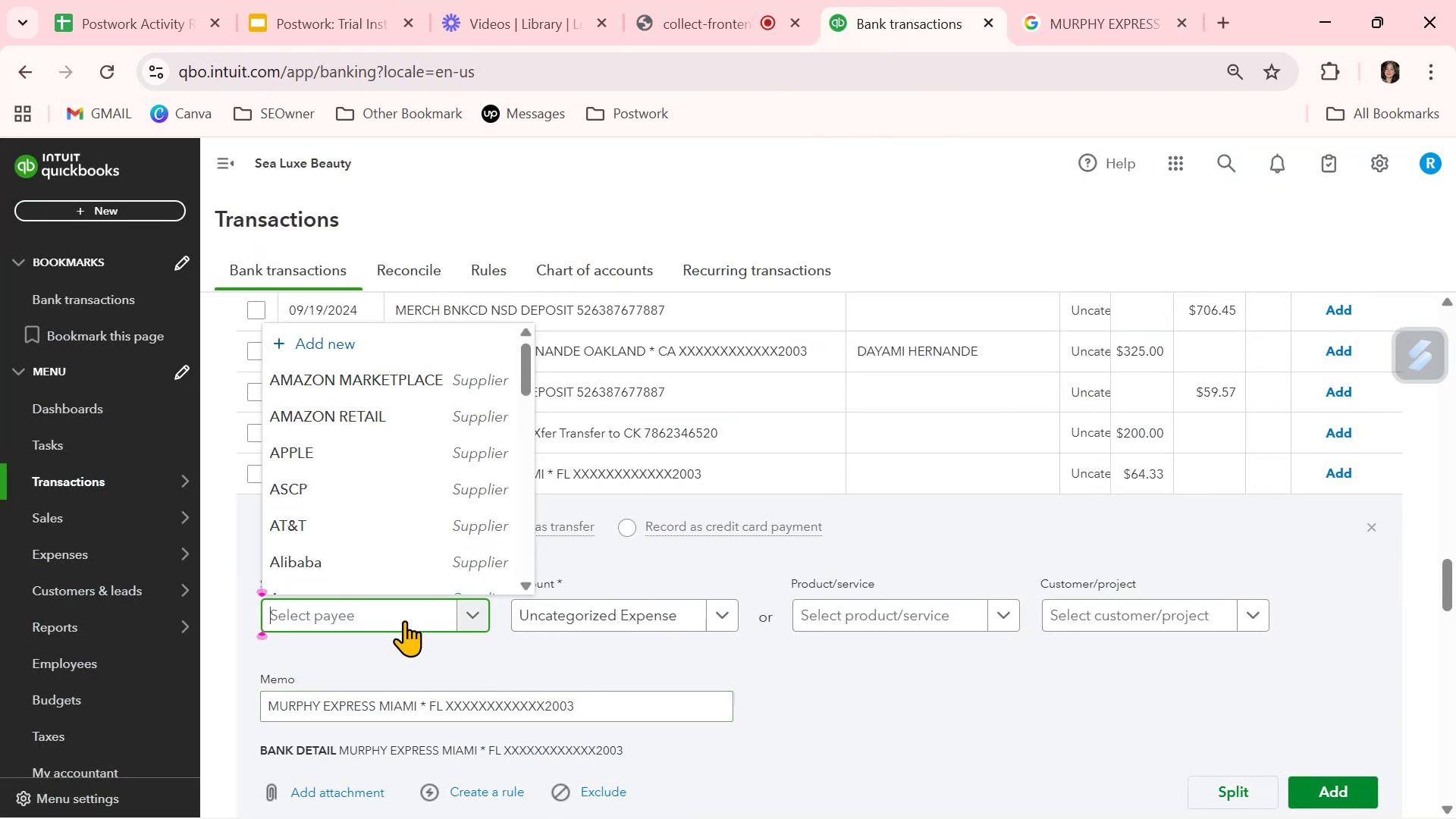 
key(Control+ControlLeft)
 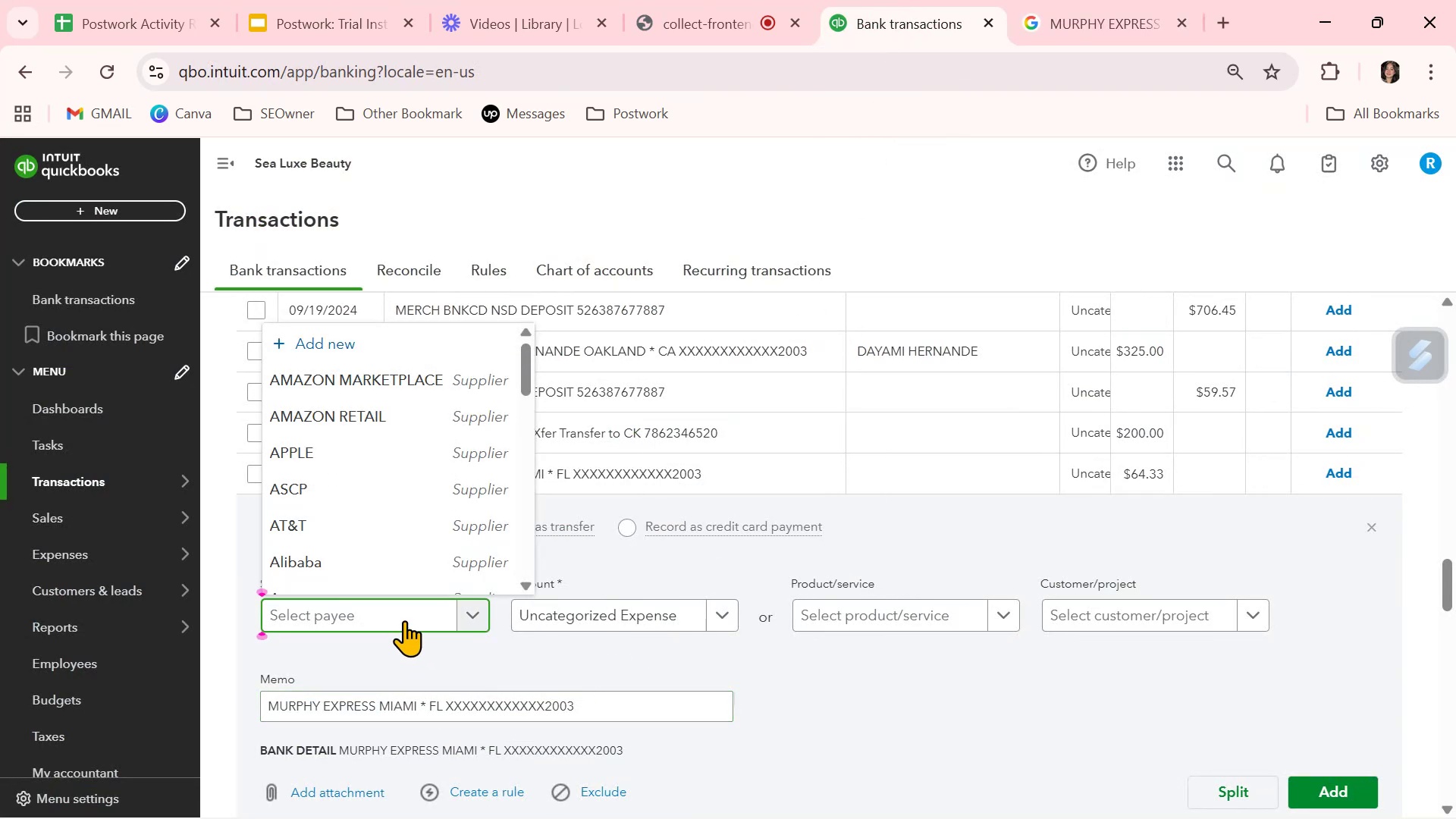 
key(Control+V)
 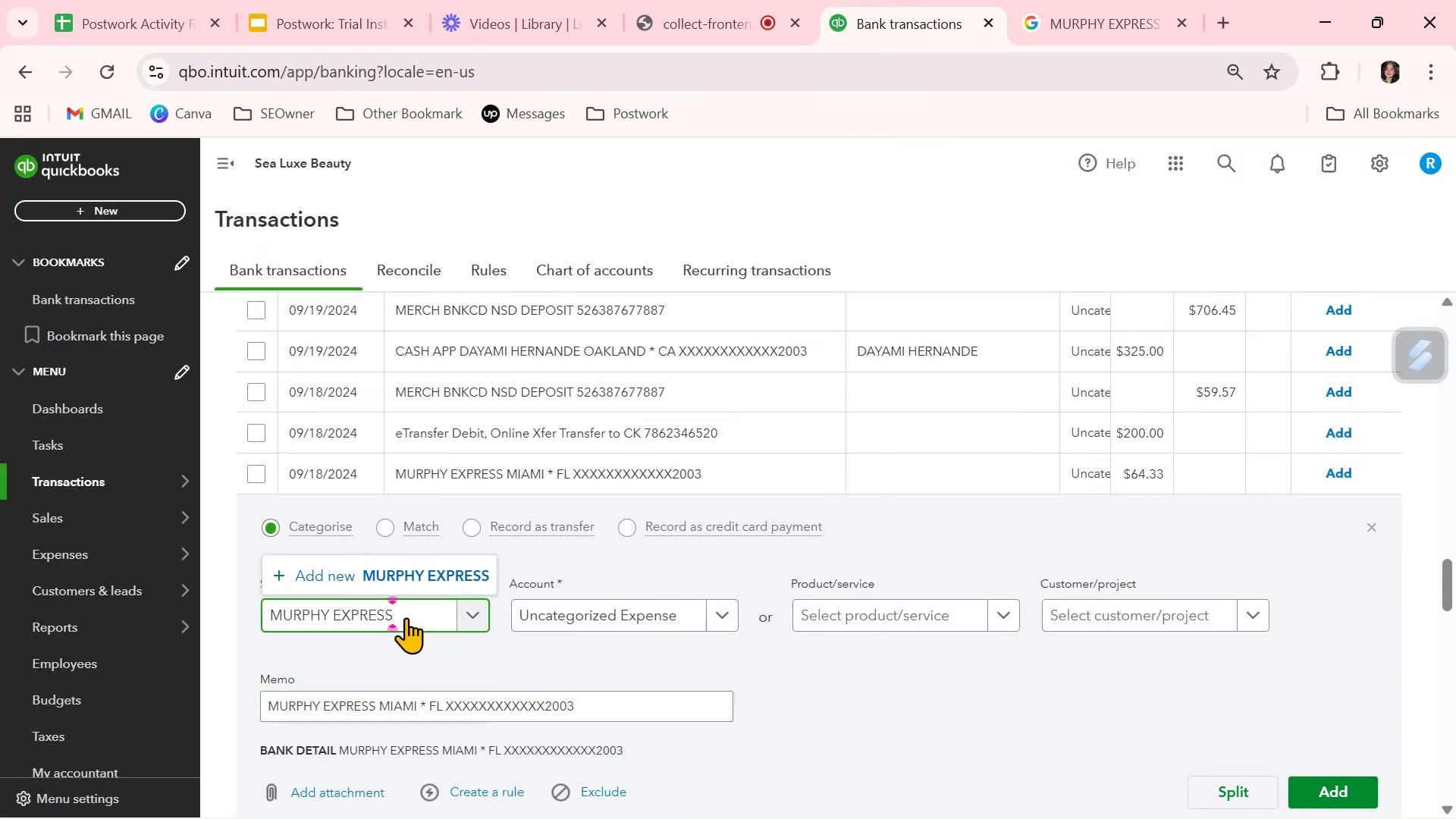 
left_click([430, 576])
 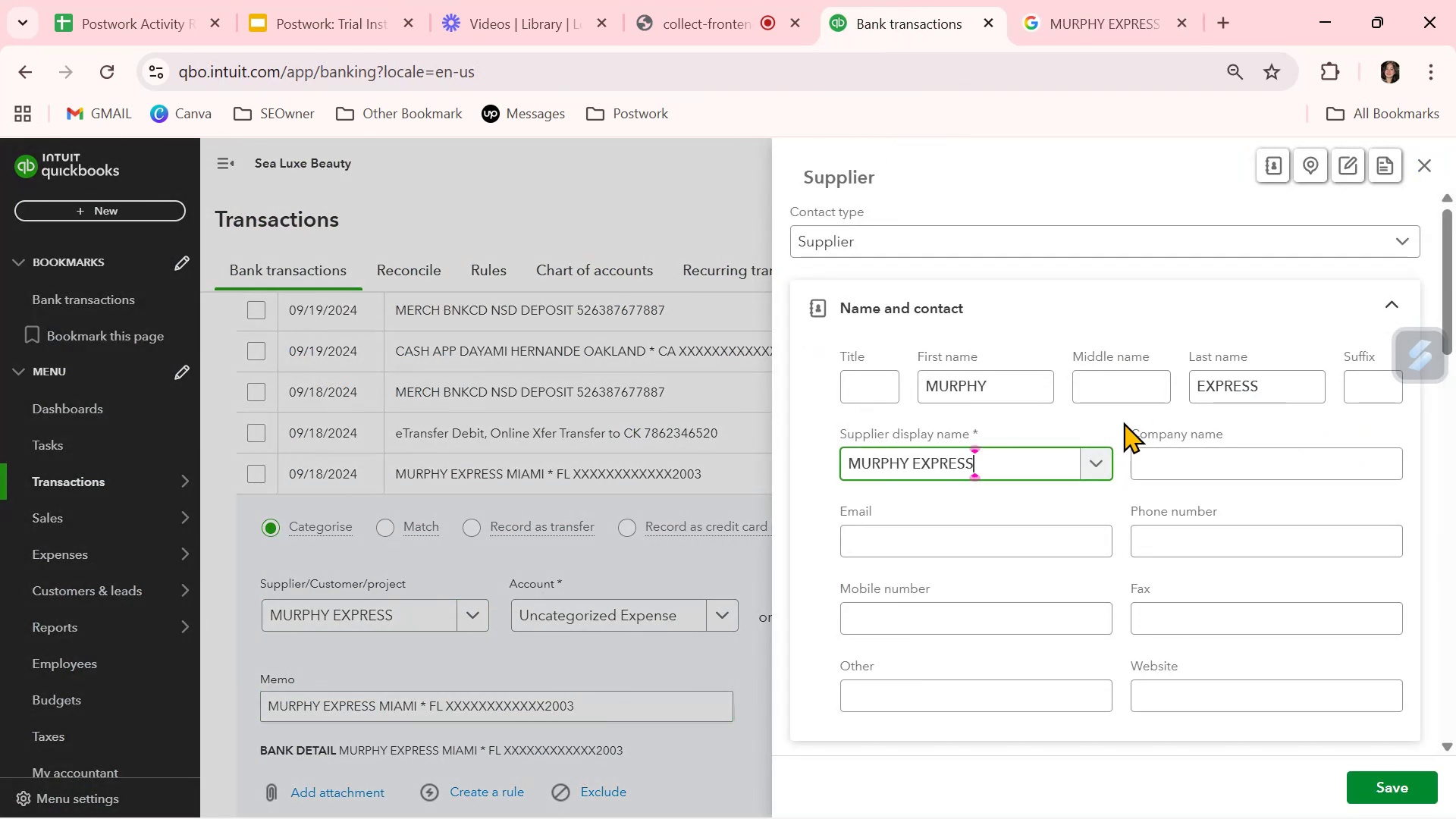 
left_click_drag(start_coordinate=[1016, 374], to_coordinate=[828, 372])
 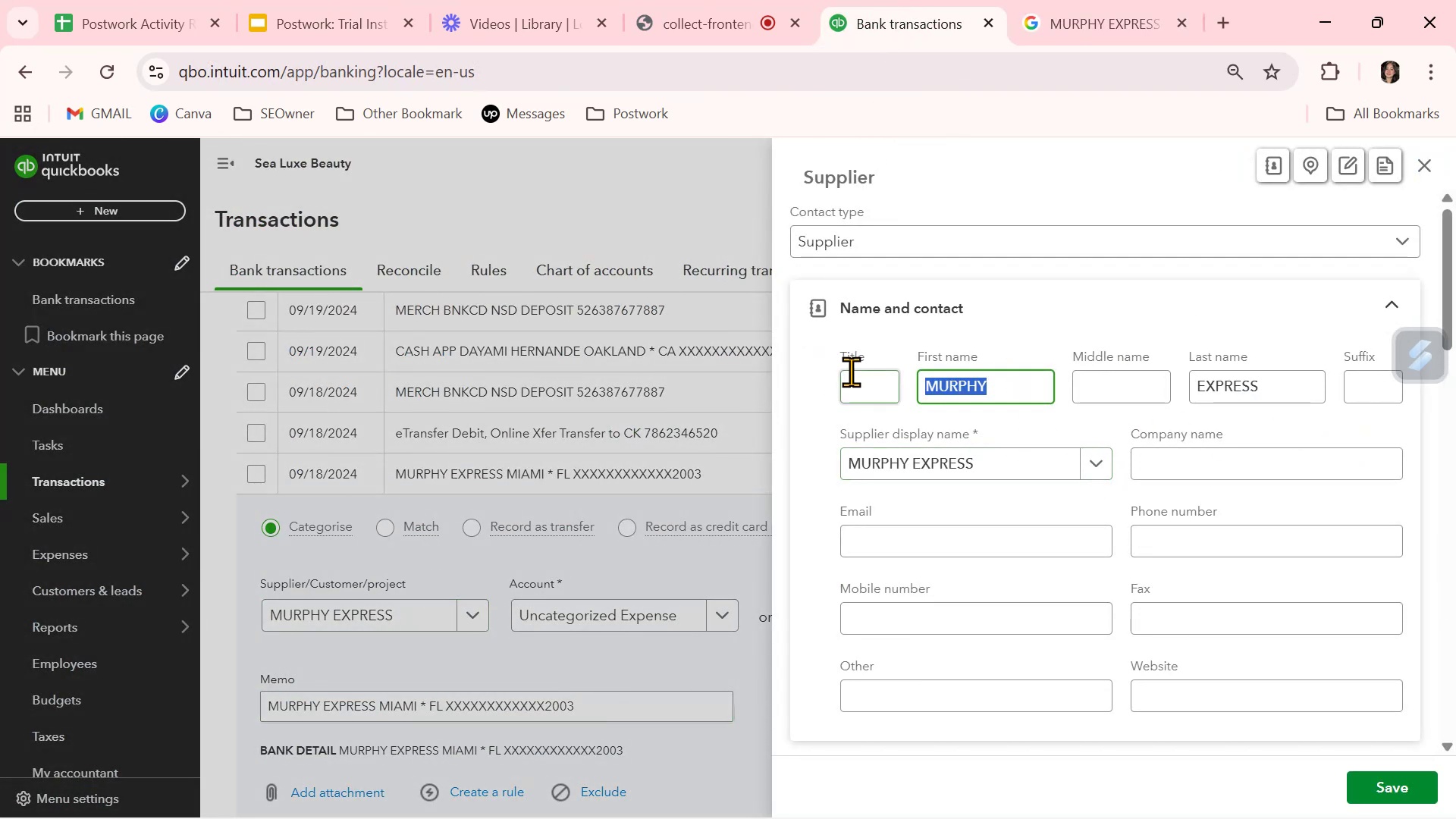 
key(Backspace)
 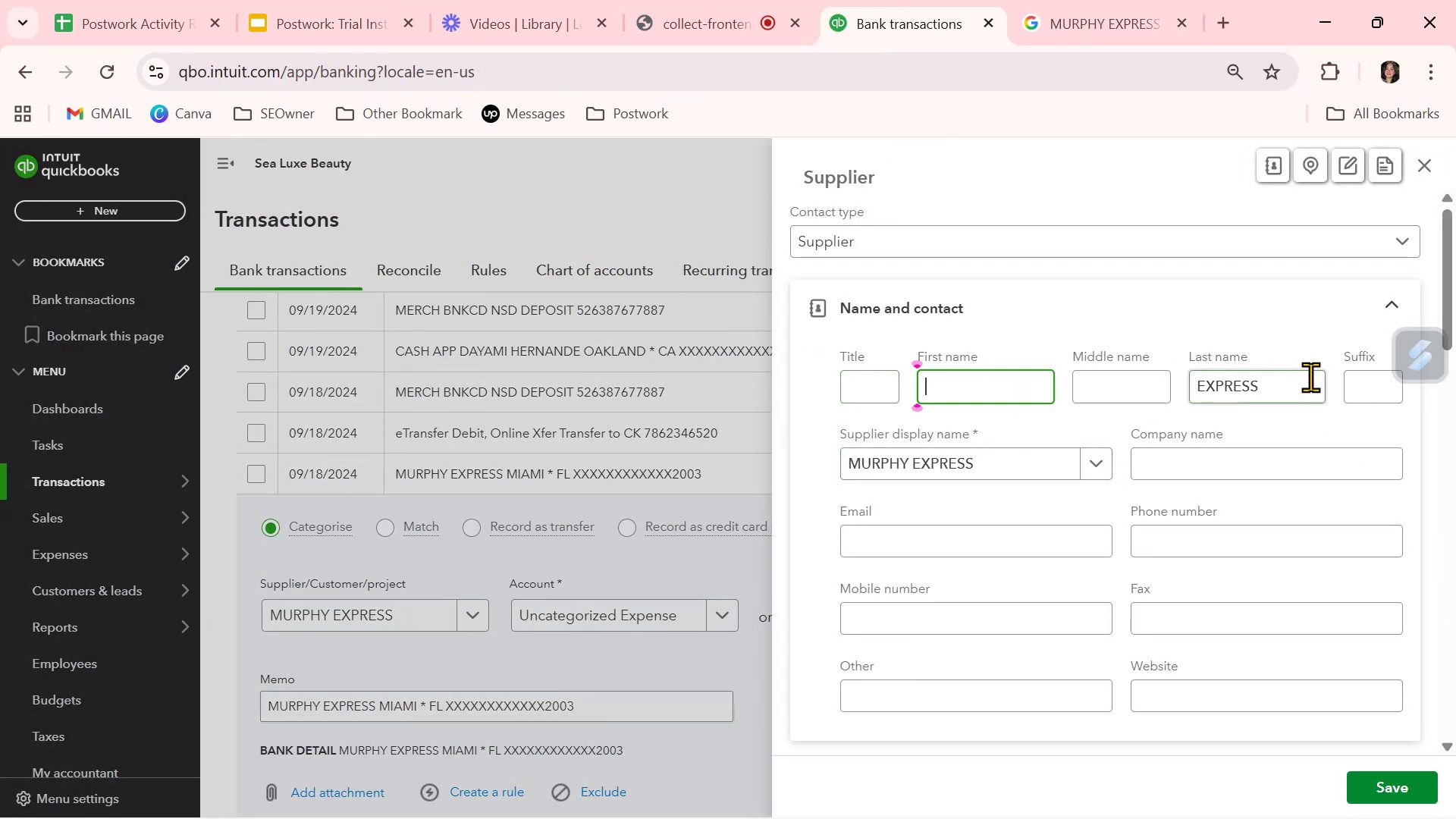 
left_click_drag(start_coordinate=[1312, 378], to_coordinate=[1119, 379])
 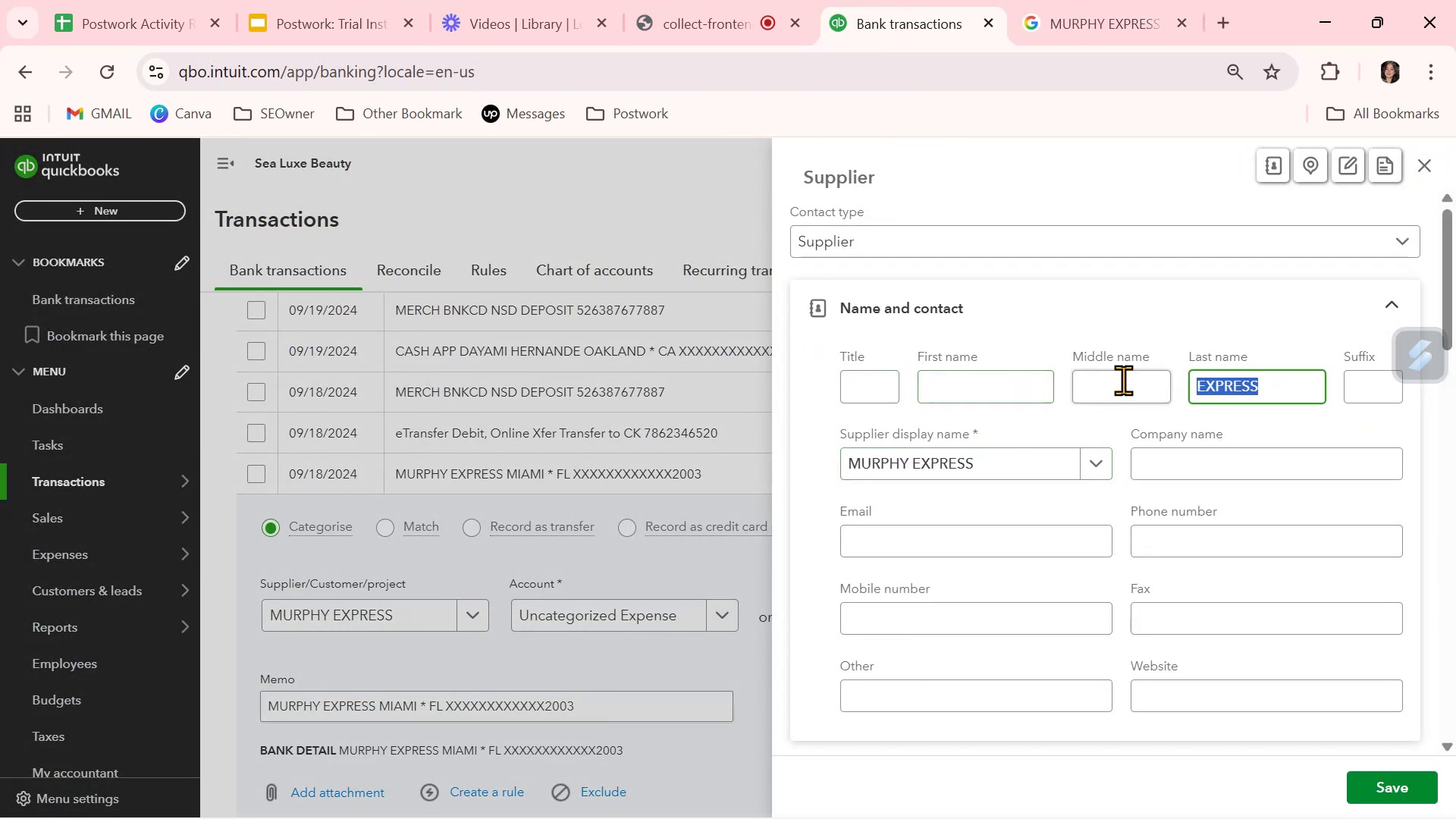 
key(Backspace)
 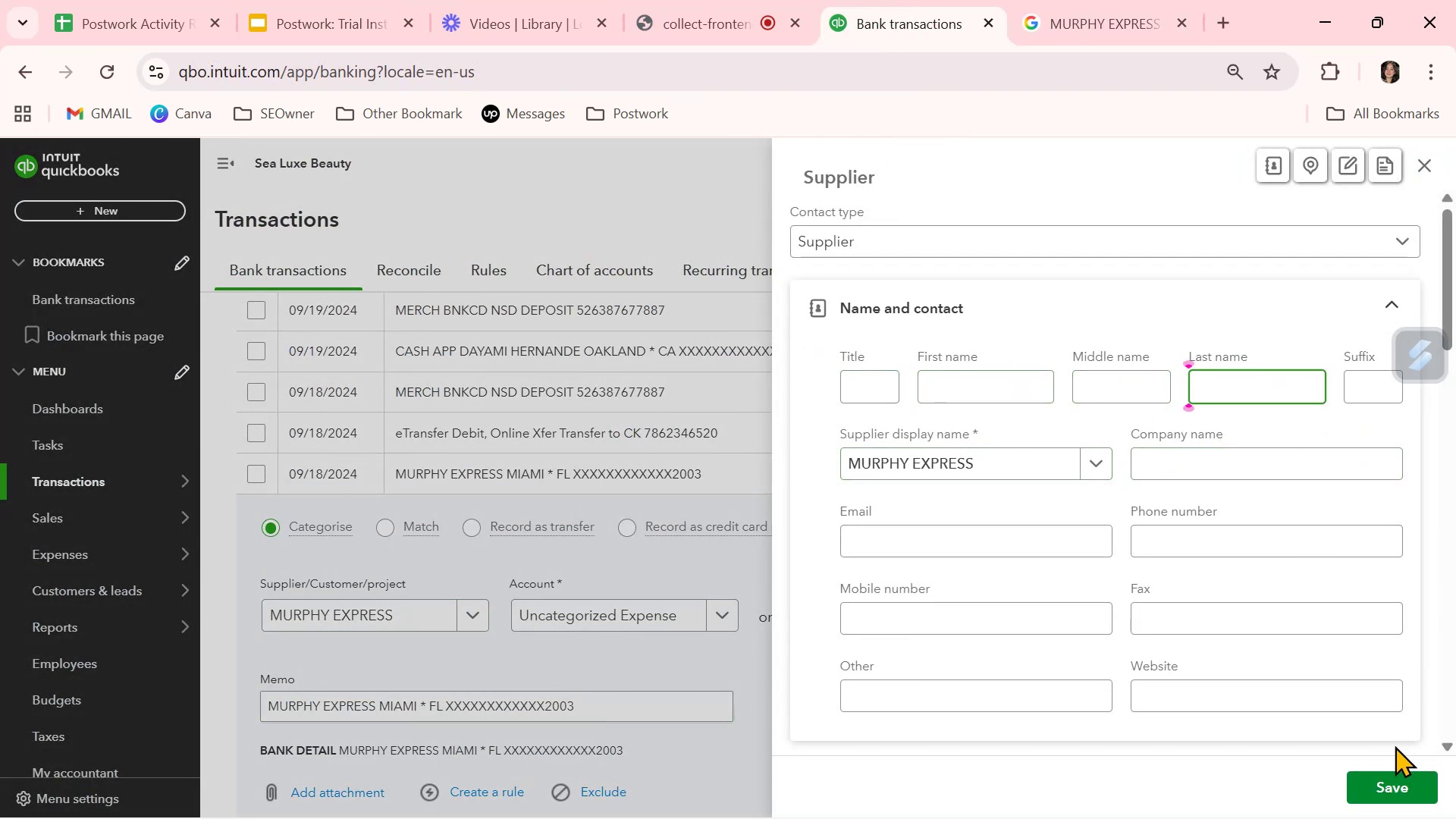 
left_click([1387, 776])
 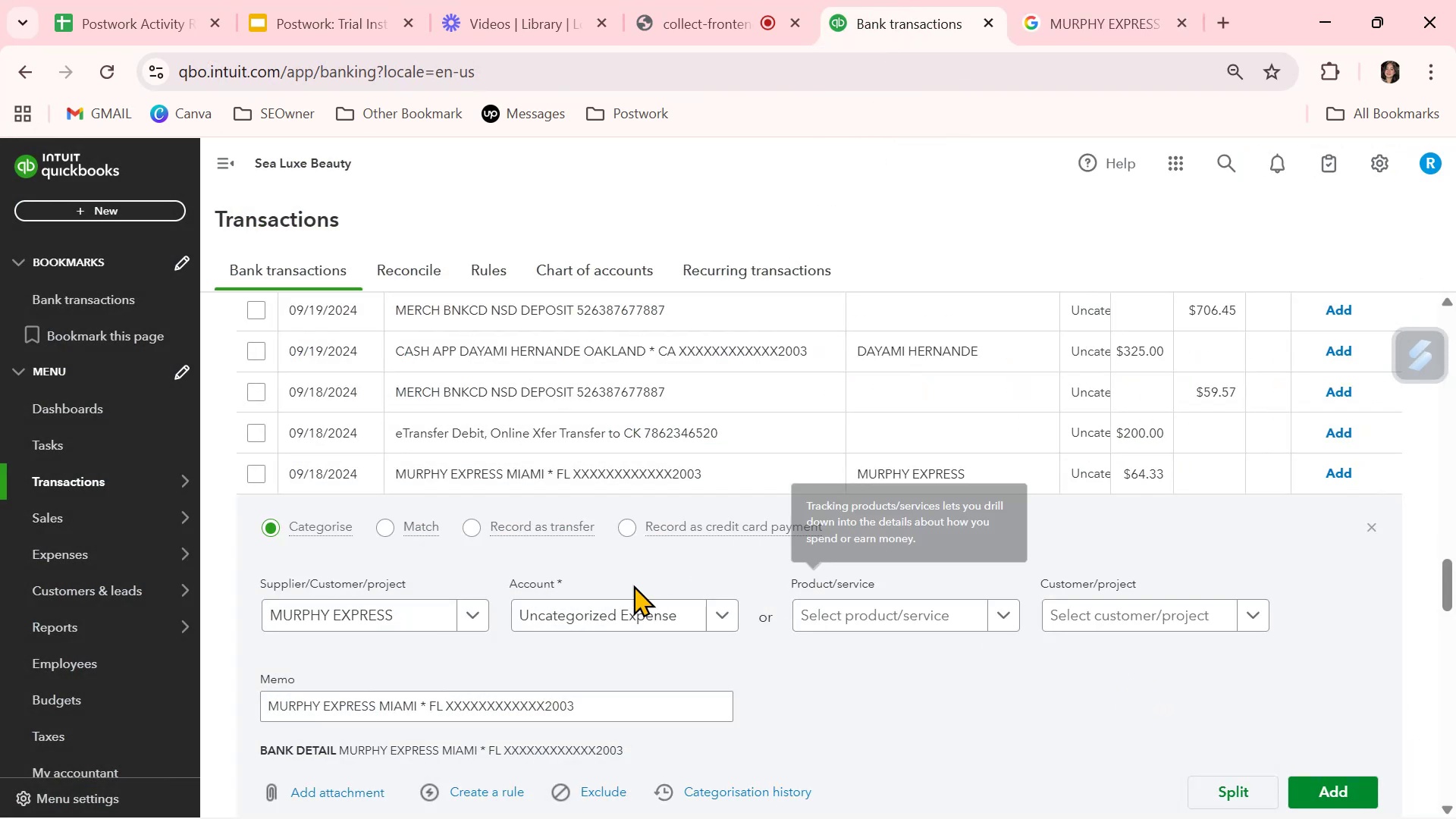 
left_click([723, 604])
 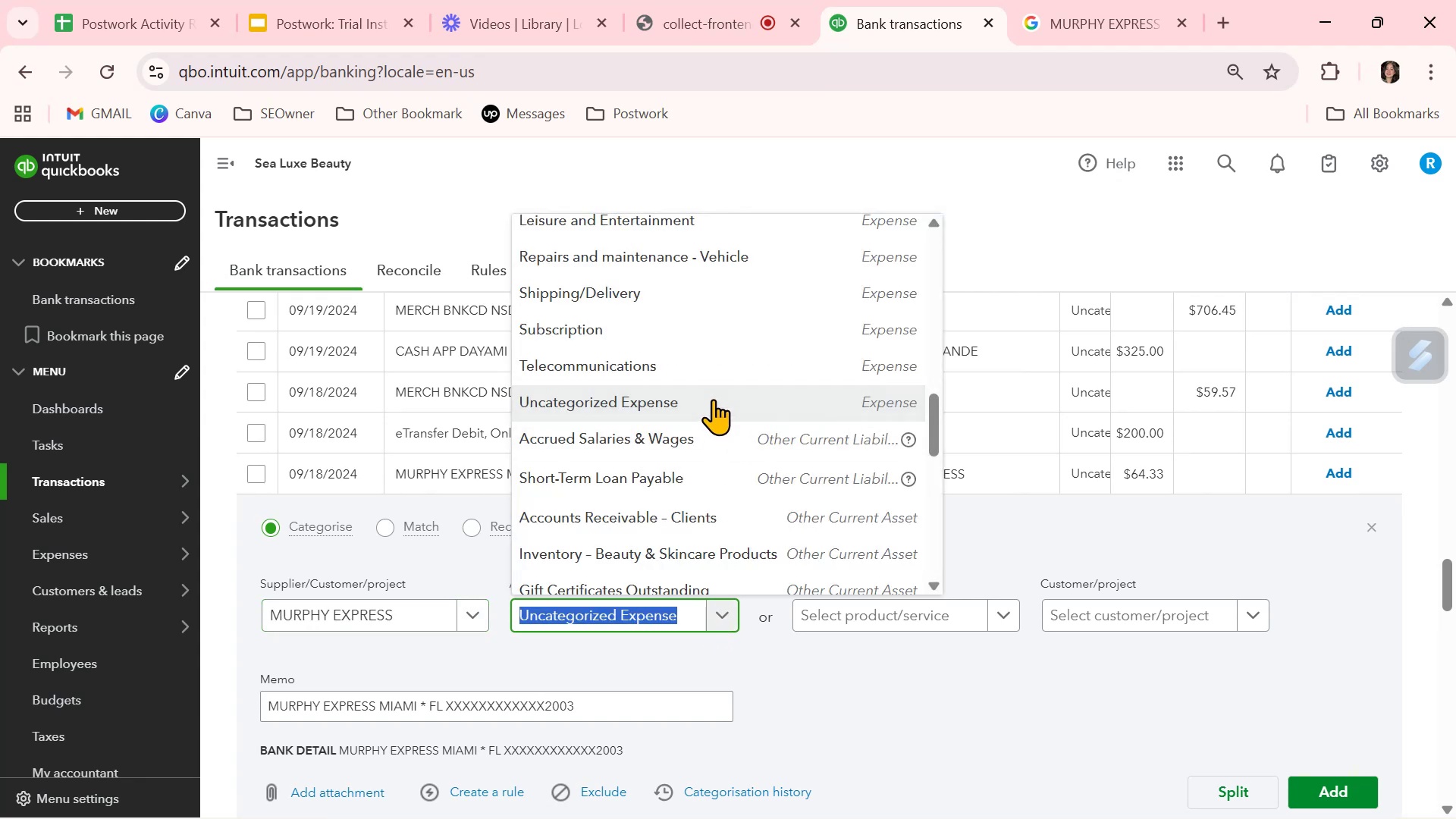 
key(F)
 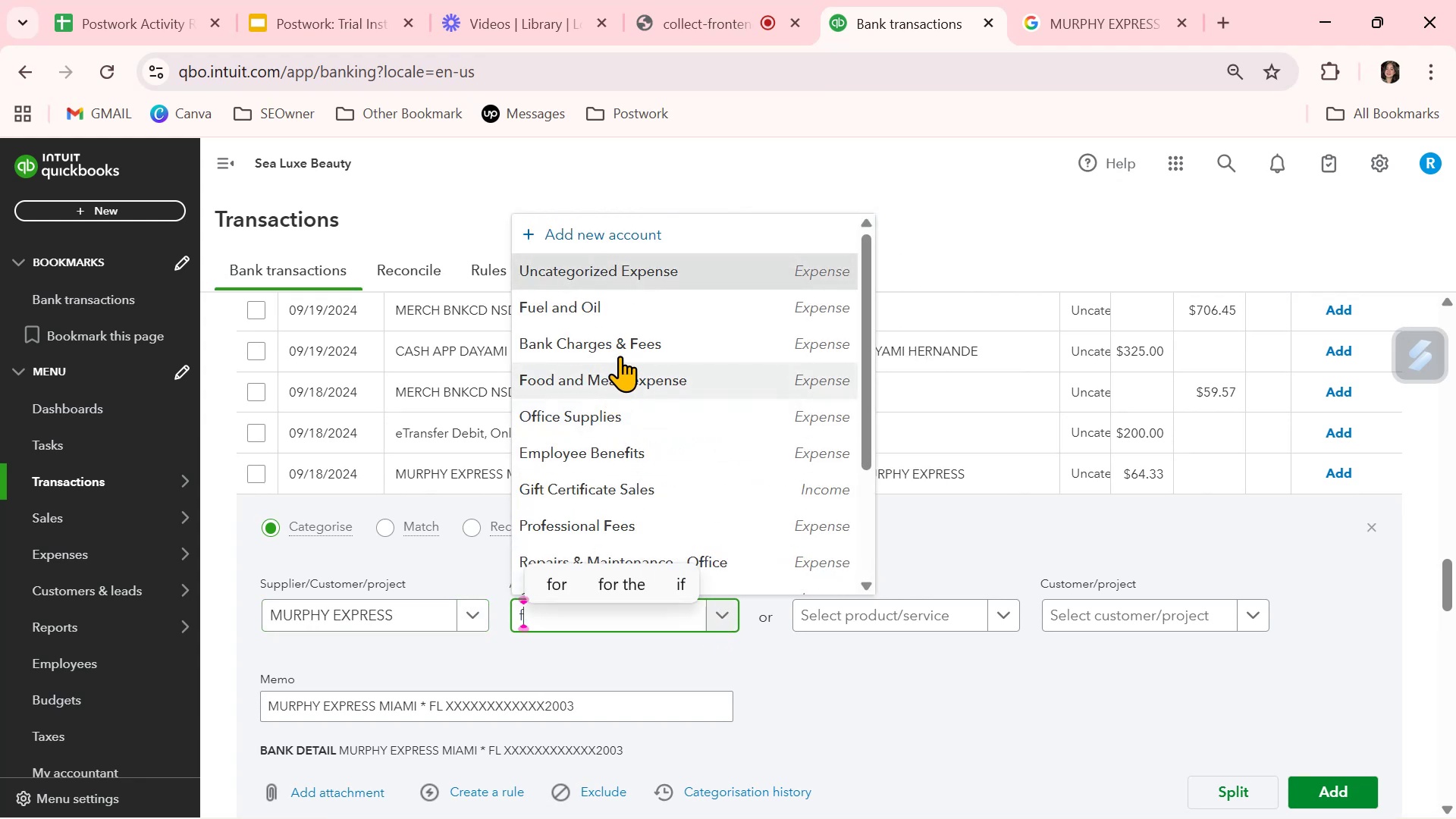 
left_click([628, 306])
 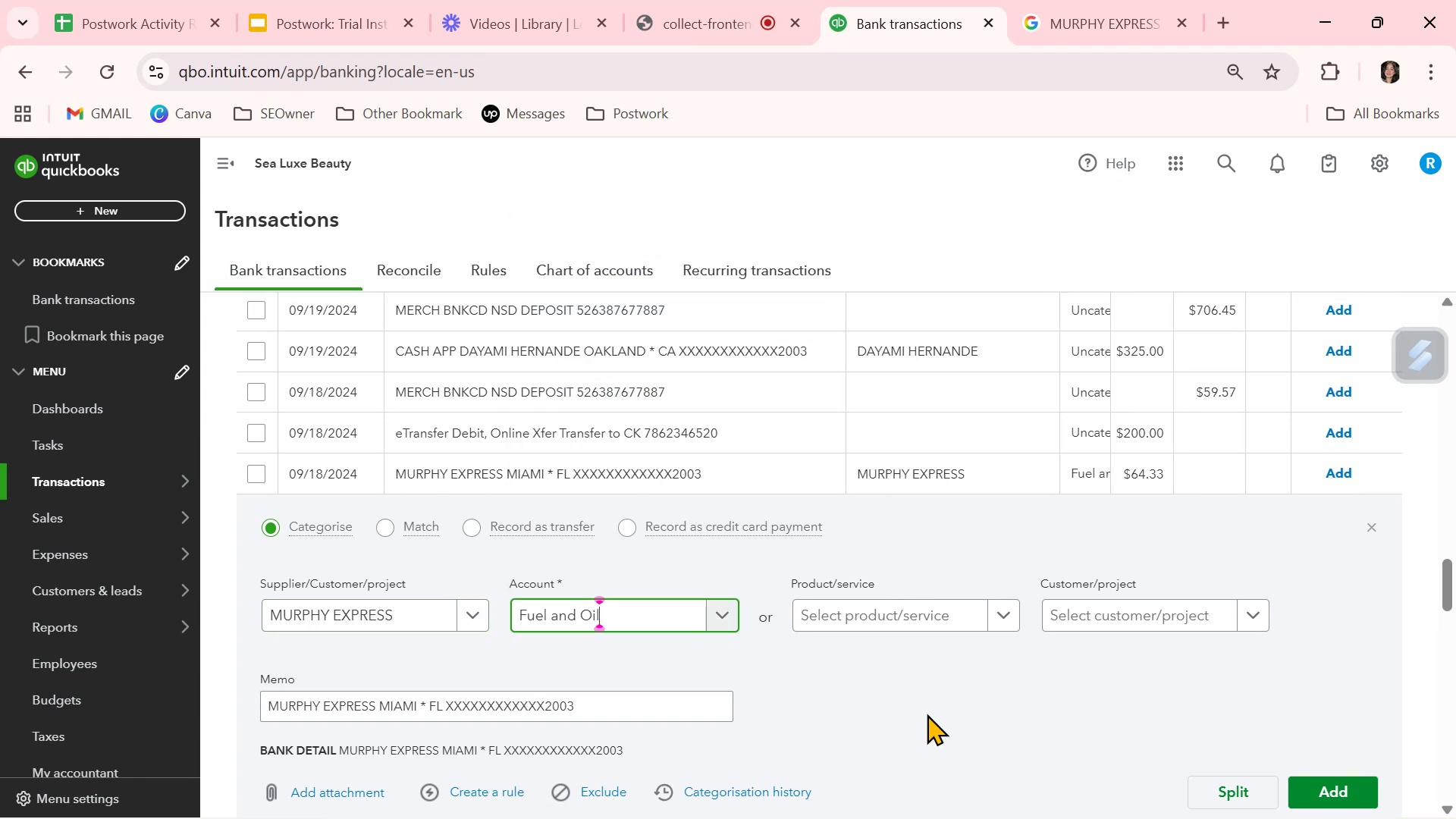 
left_click([927, 714])
 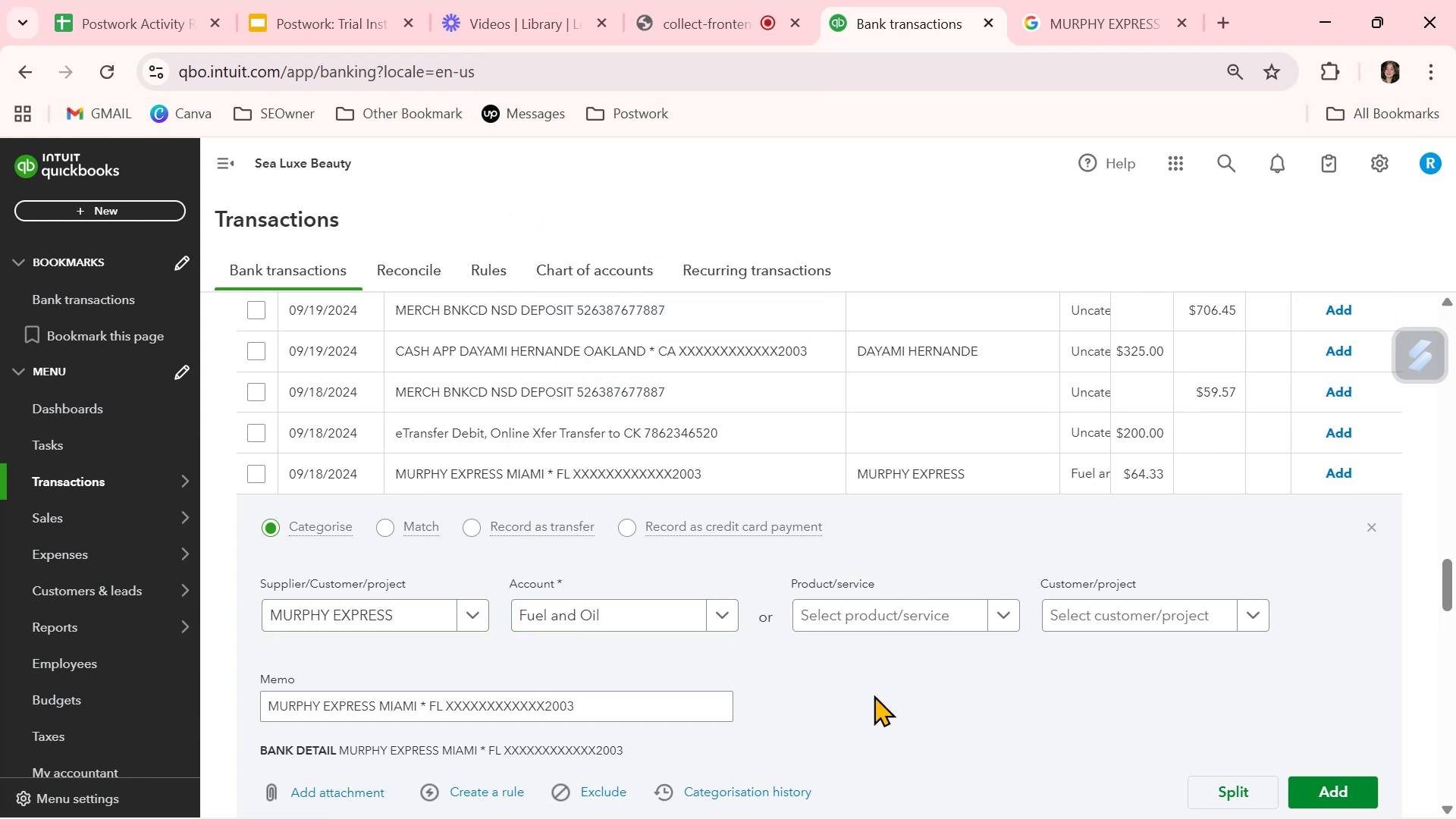 
scroll: coordinate [812, 682], scroll_direction: down, amount: 1.0
 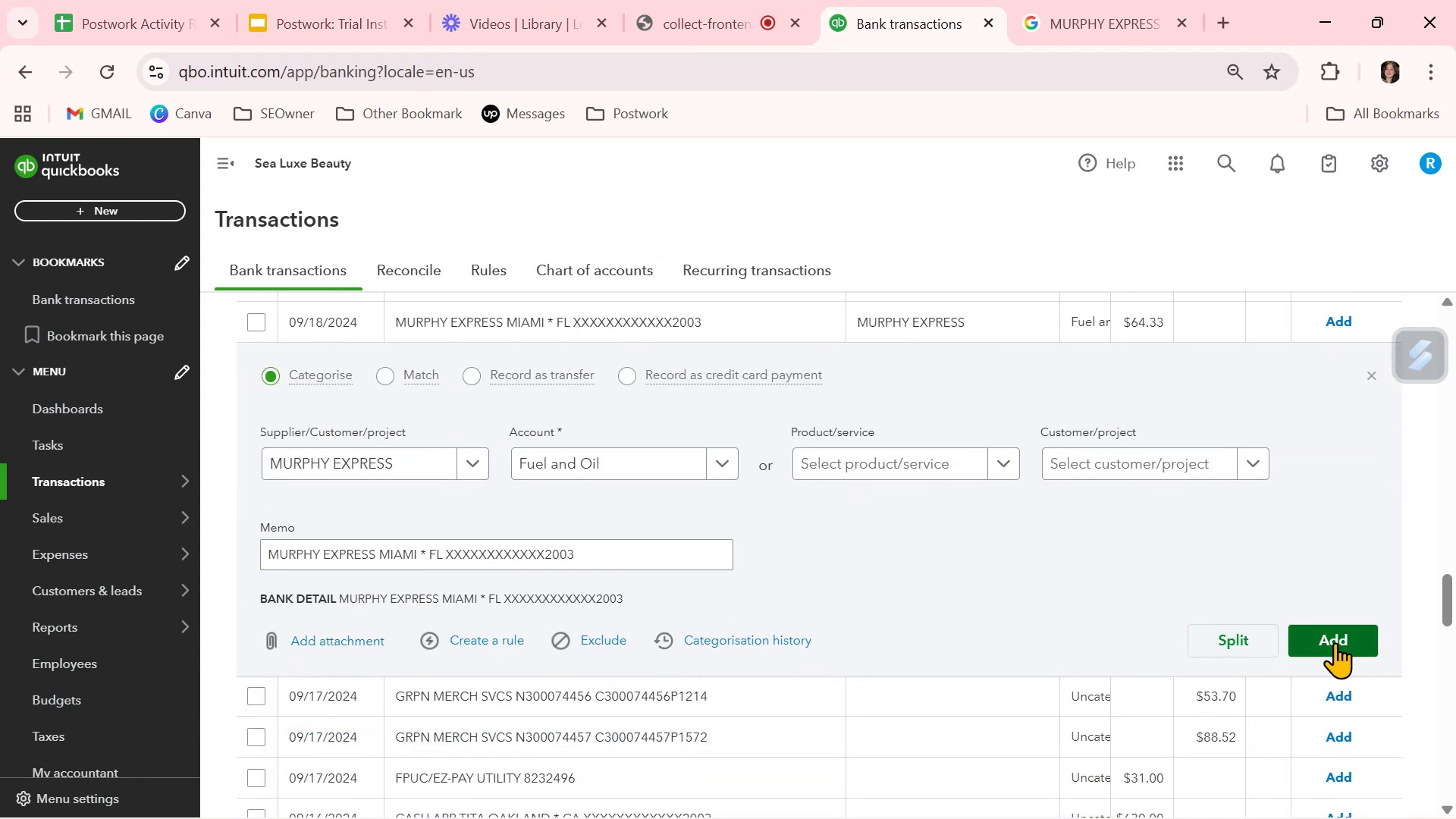 
left_click([1335, 642])
 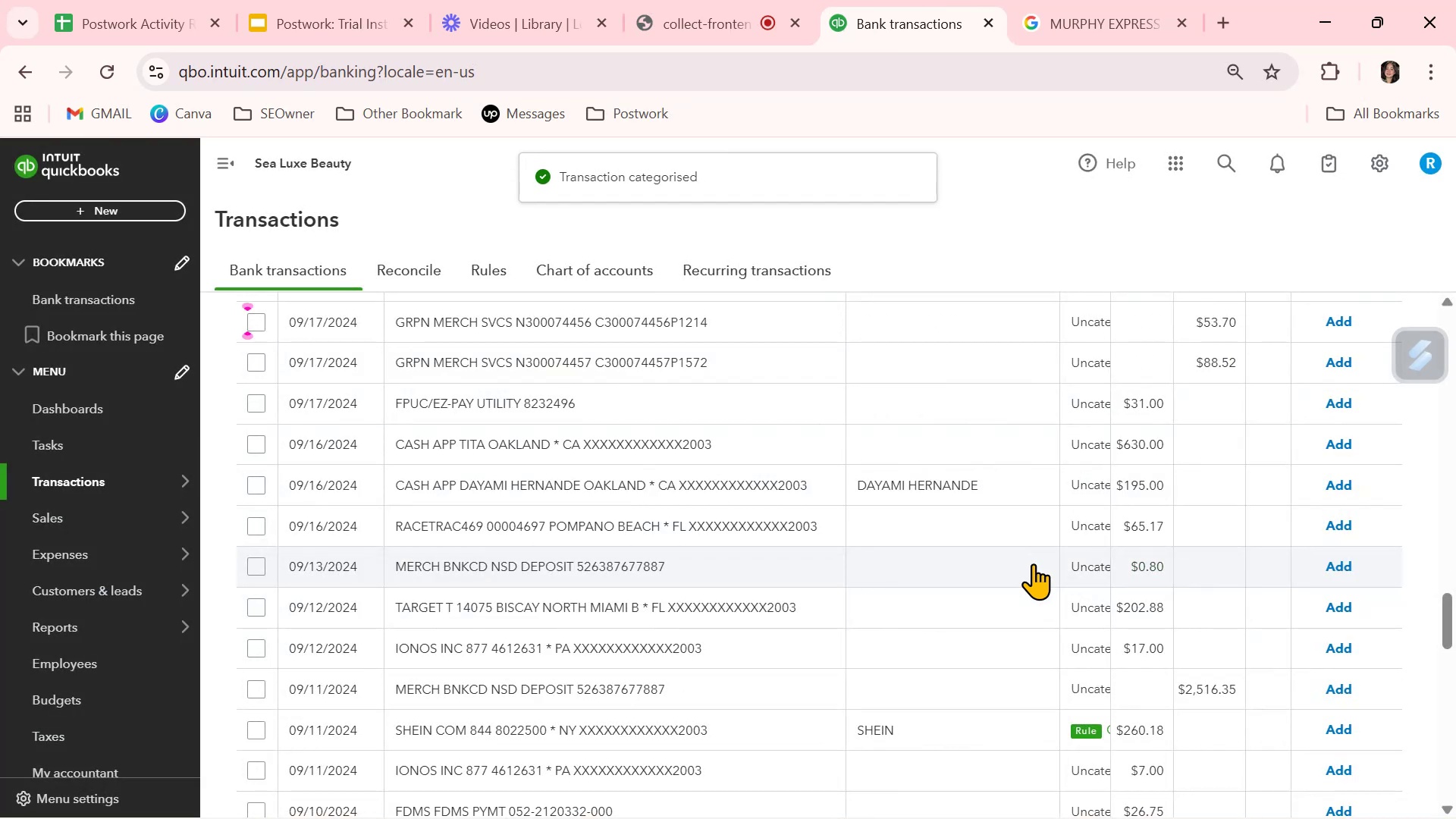 
scroll: coordinate [1033, 563], scroll_direction: up, amount: 3.0
 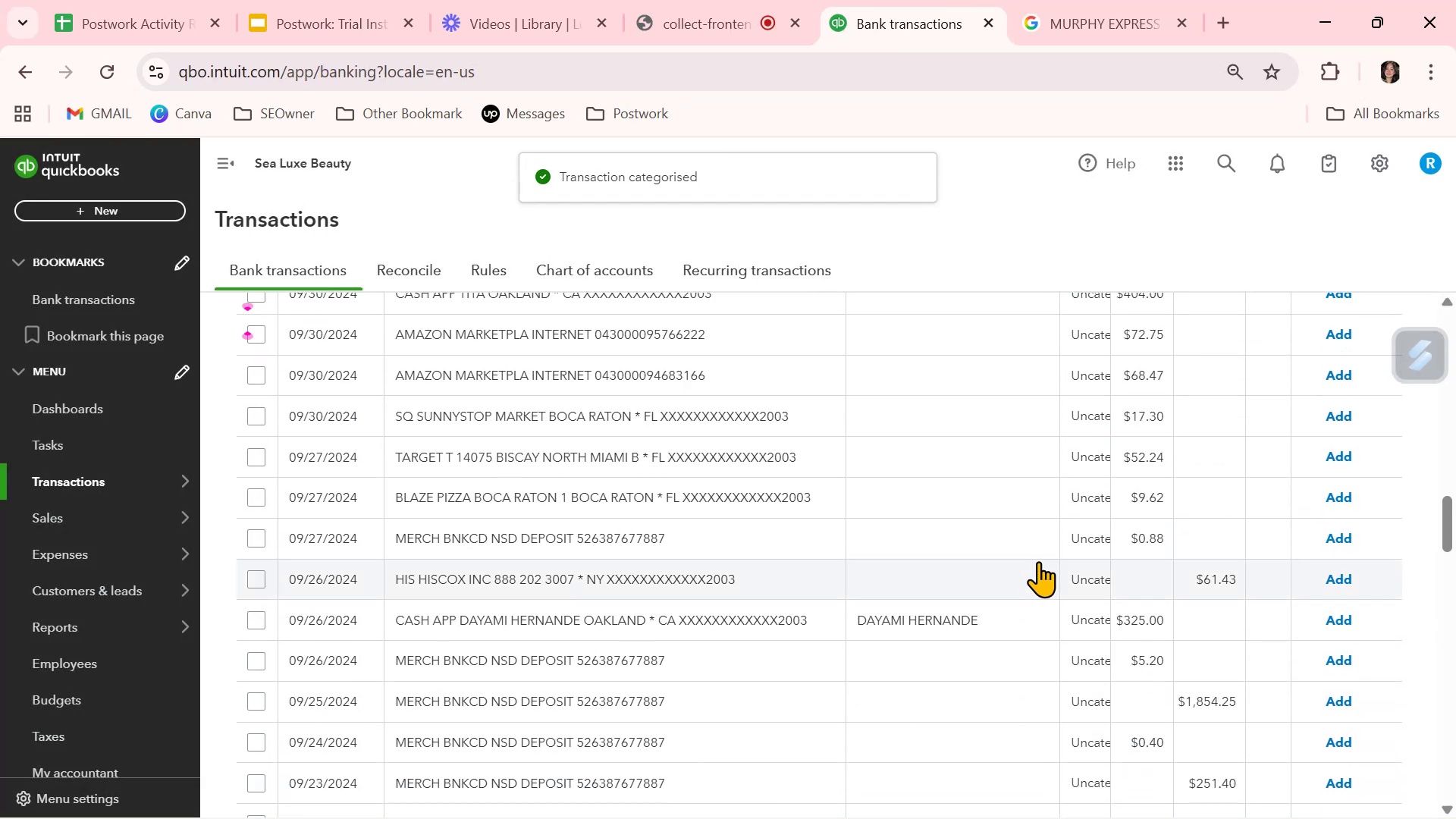 
scroll: coordinate [1038, 561], scroll_direction: down, amount: 16.0
 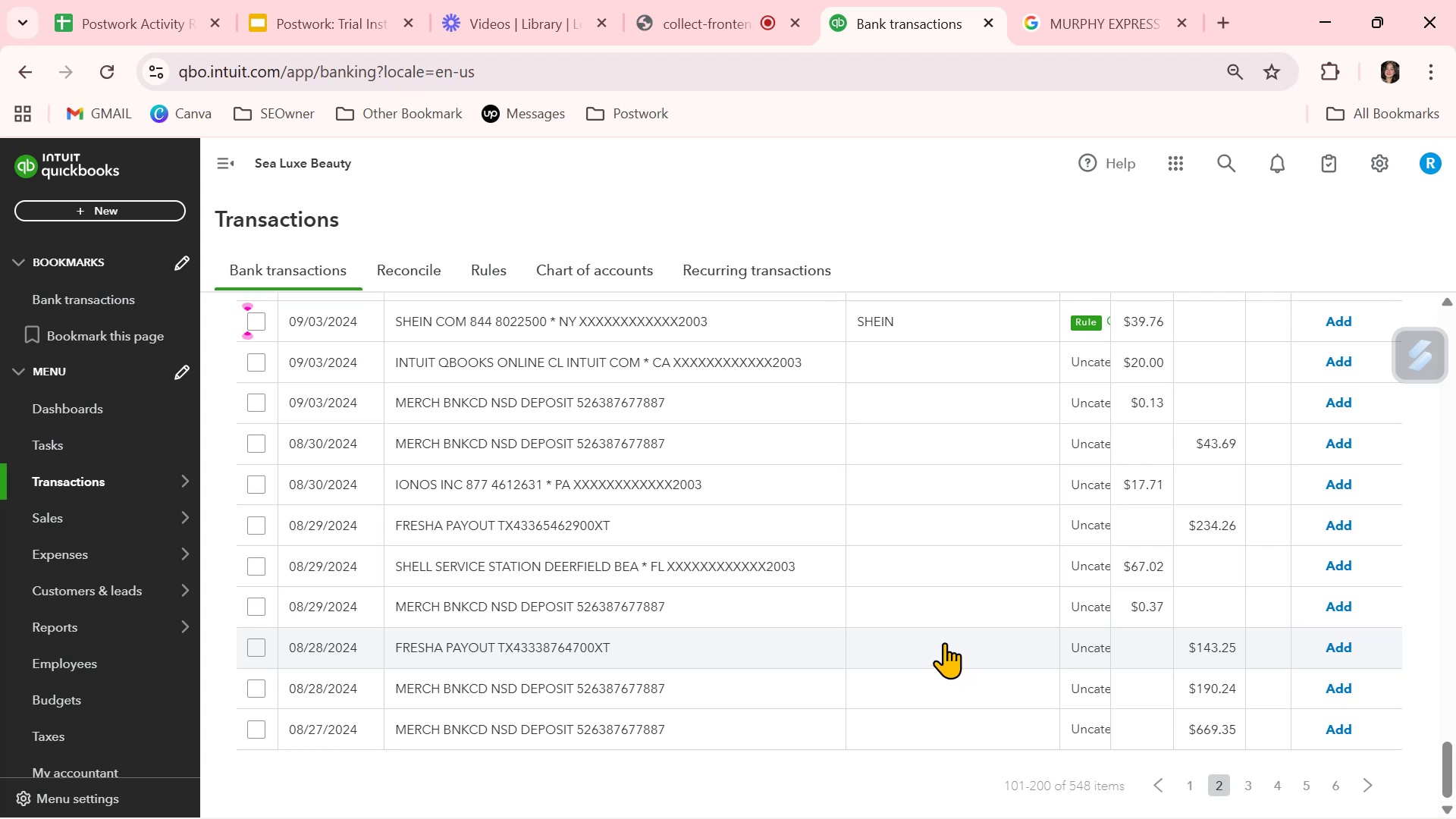 
wait(10.21)
 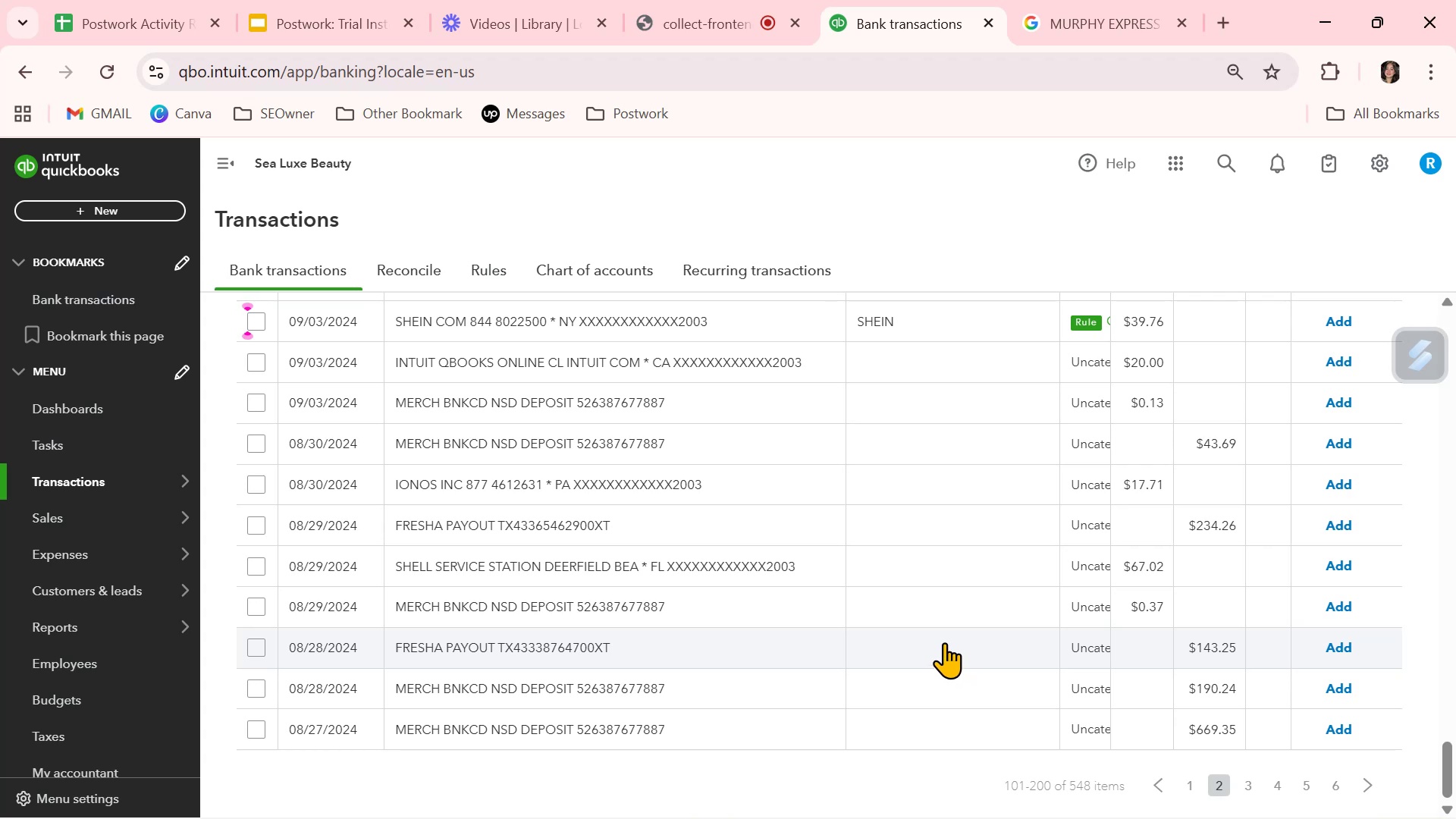 
left_click([964, 562])
 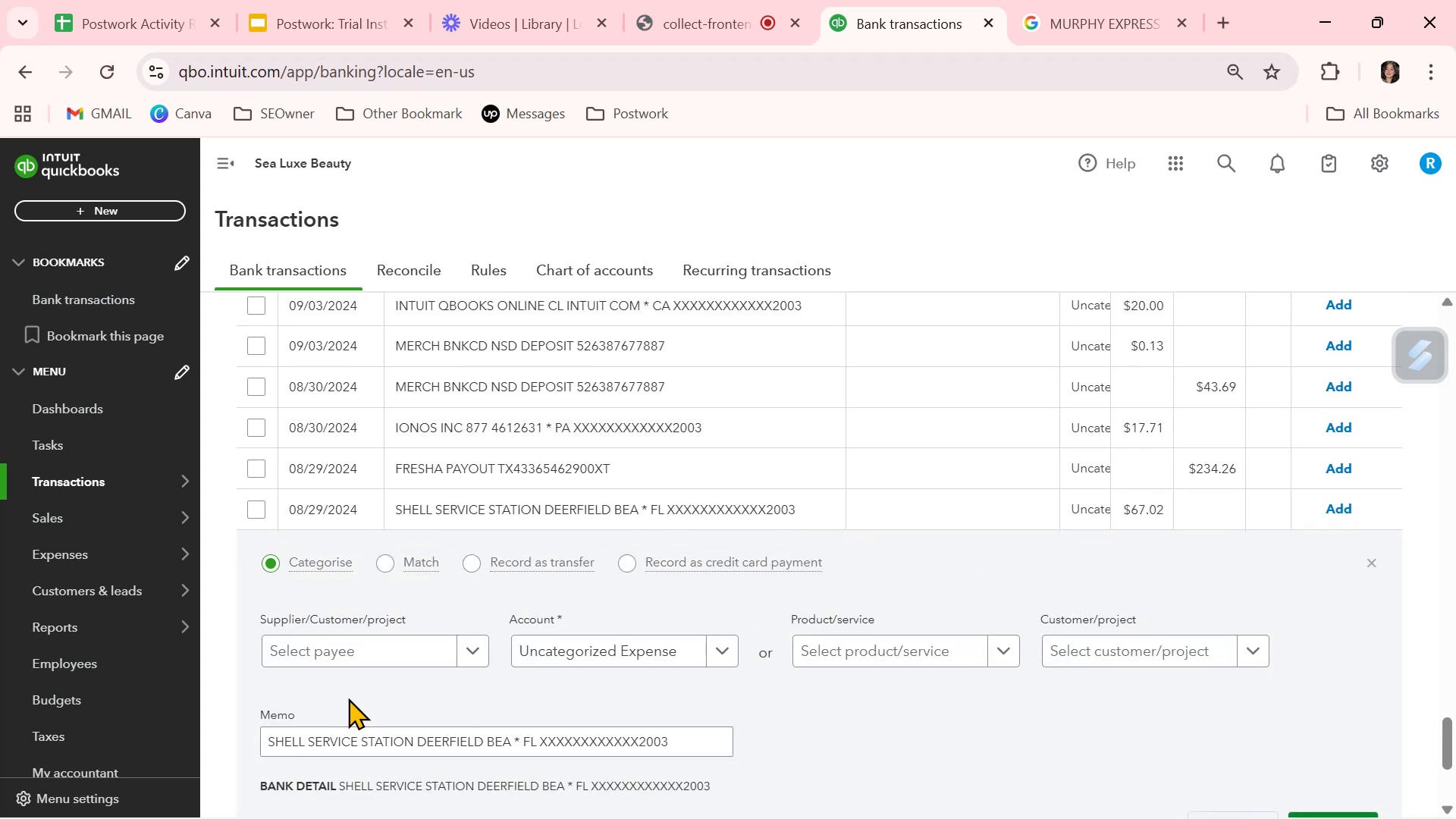 
left_click([352, 641])
 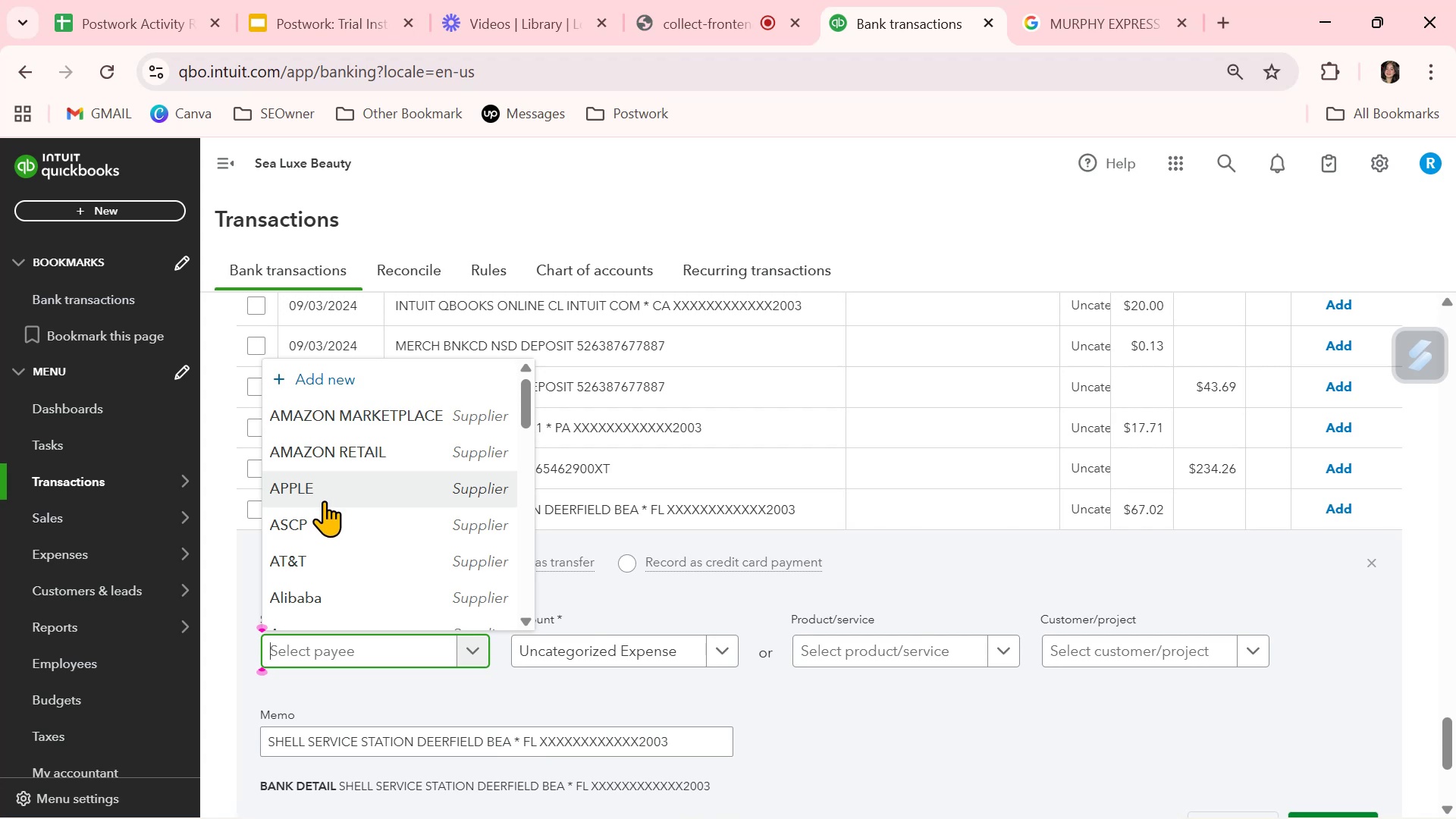 
scroll: coordinate [325, 588], scroll_direction: down, amount: 13.0
 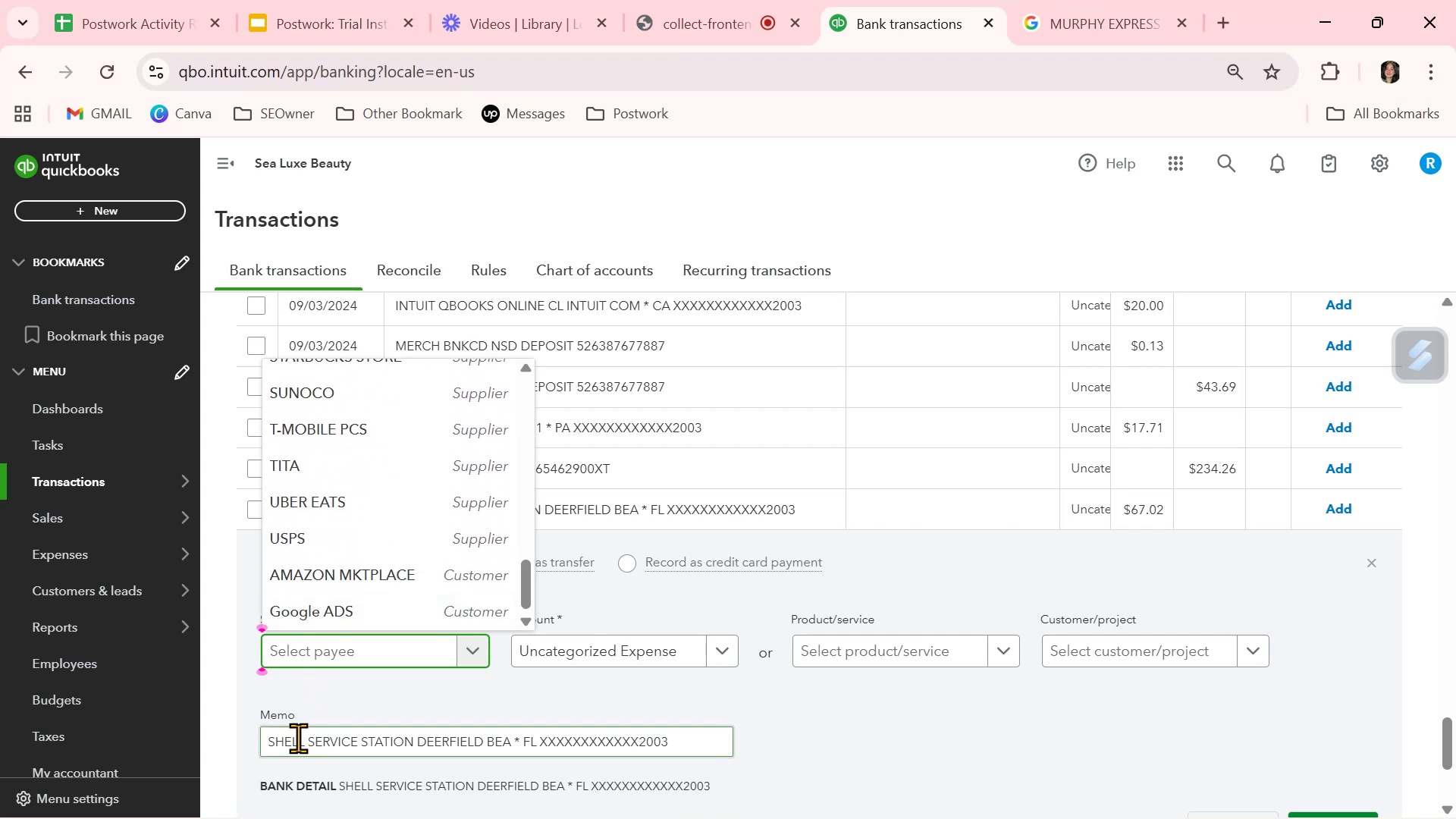 
left_click_drag(start_coordinate=[303, 740], to_coordinate=[242, 733])
 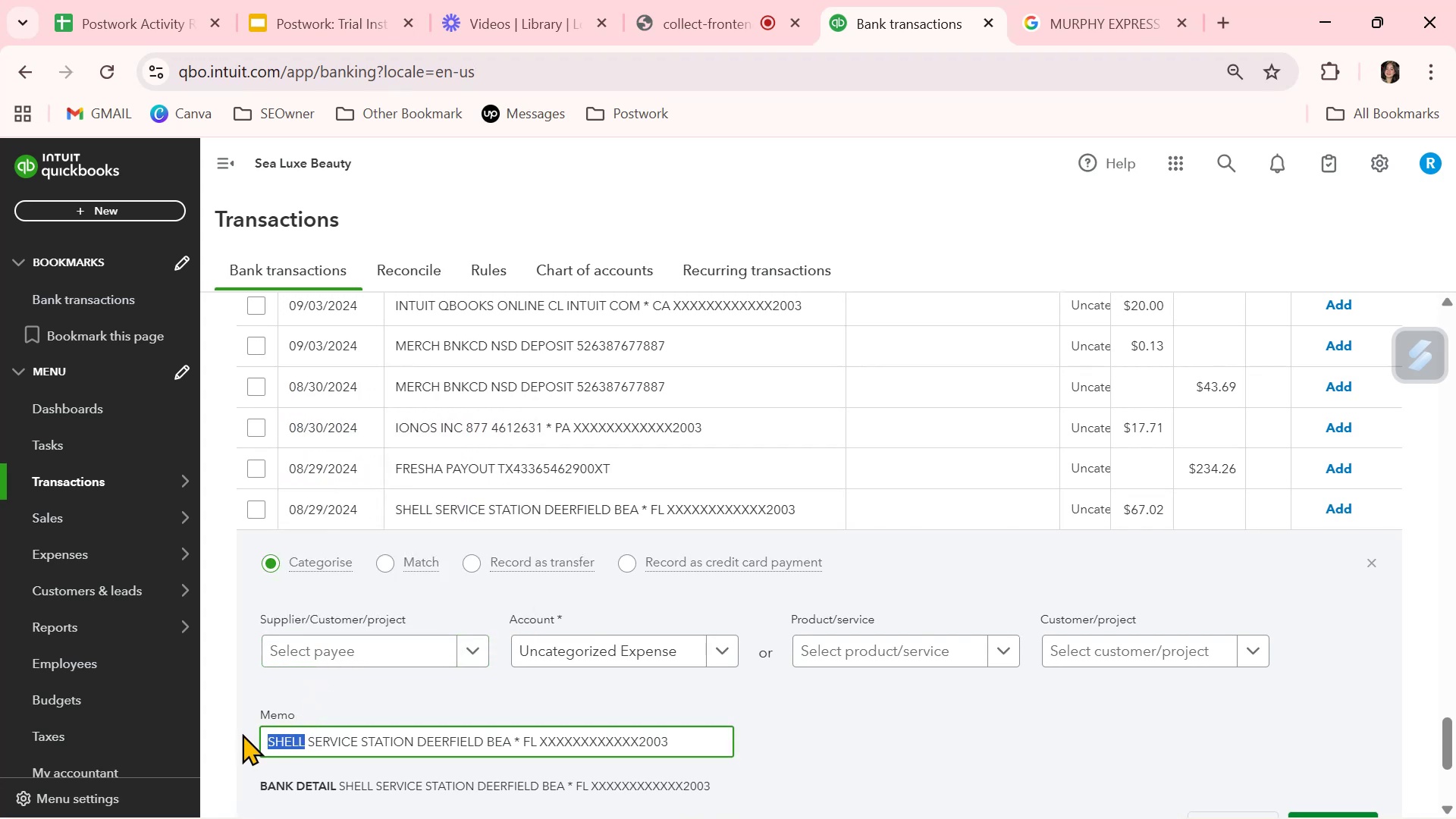 
key(Control+ControlLeft)
 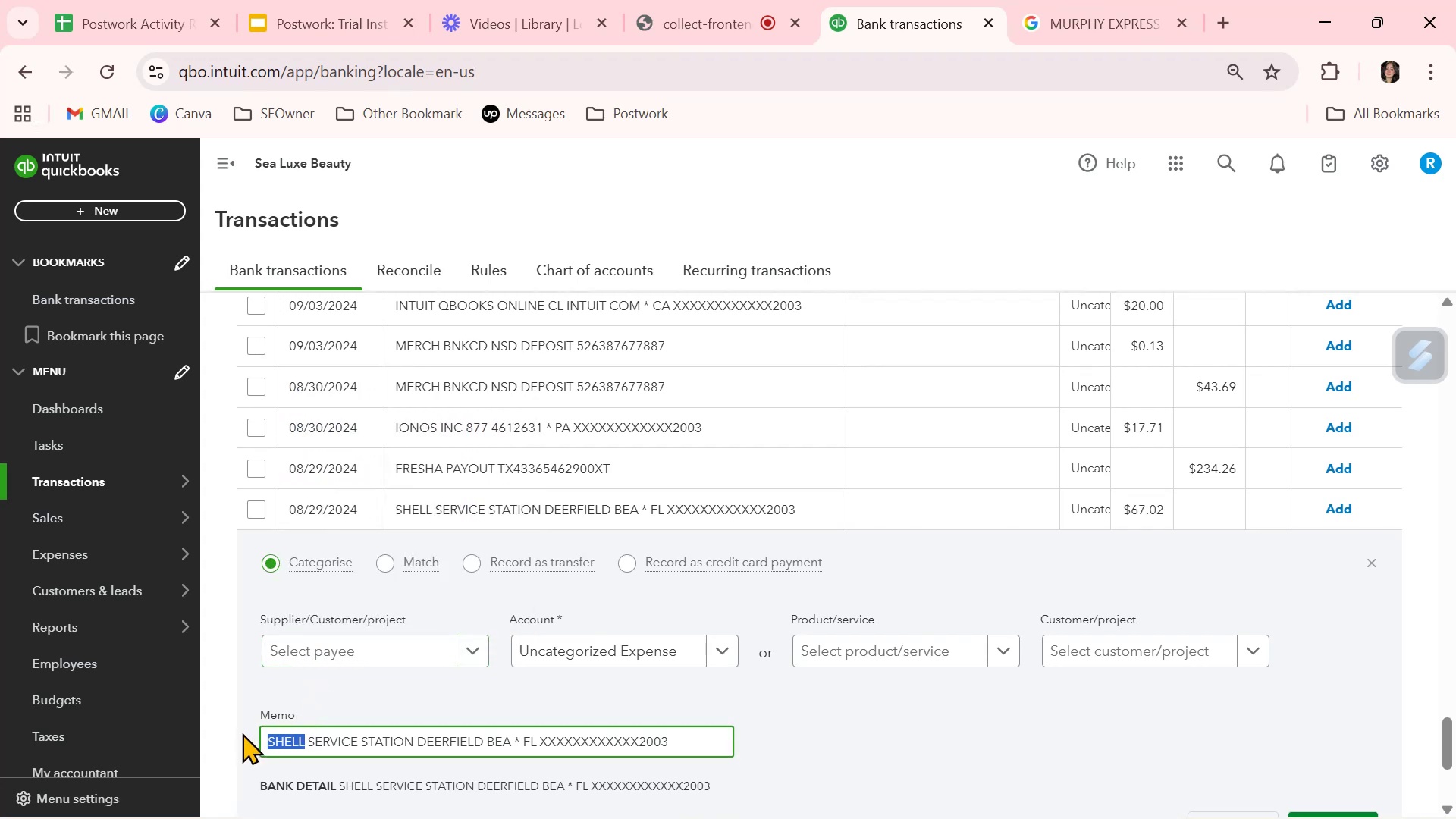 
key(Control+C)
 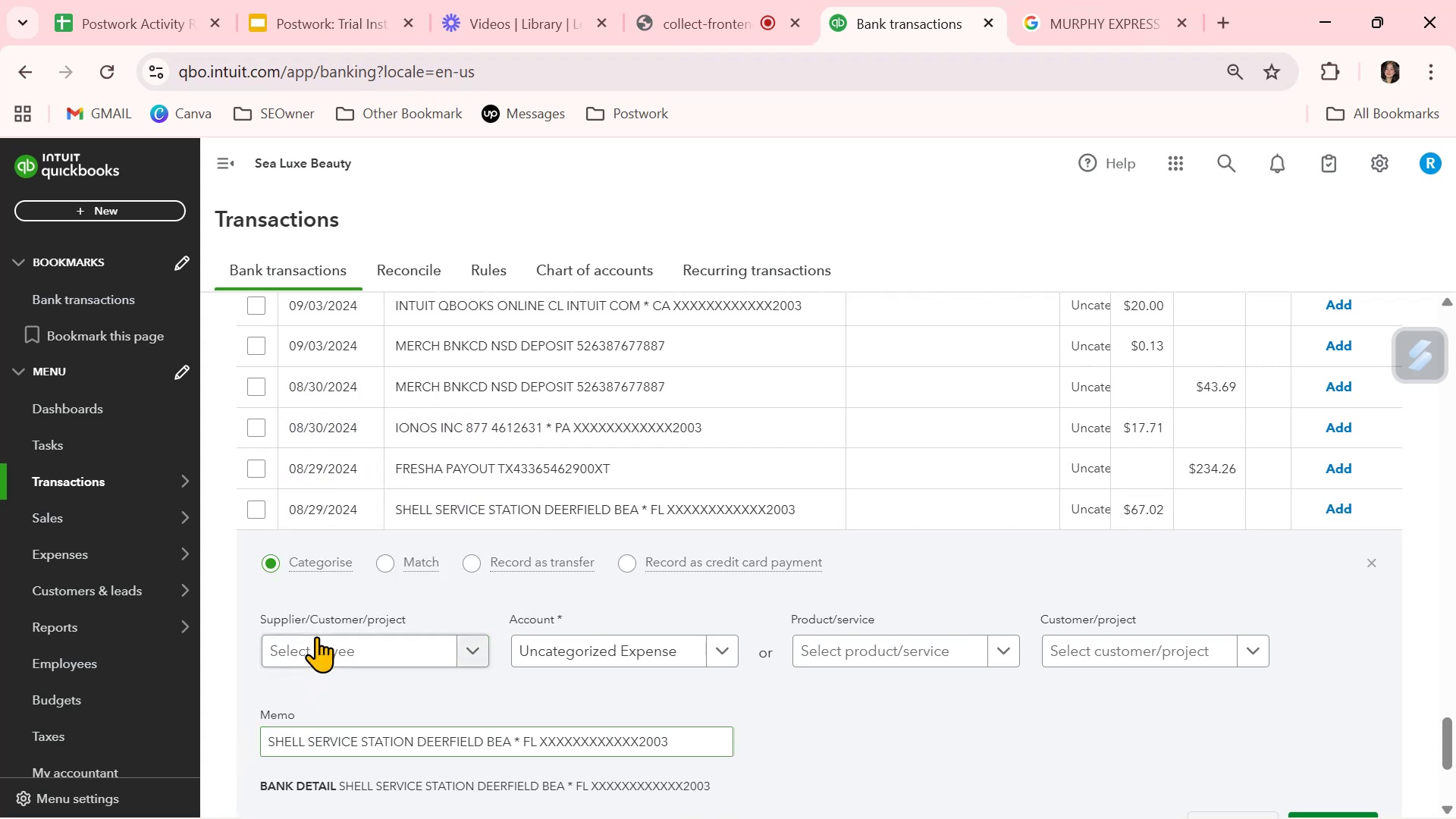 
double_click([315, 653])
 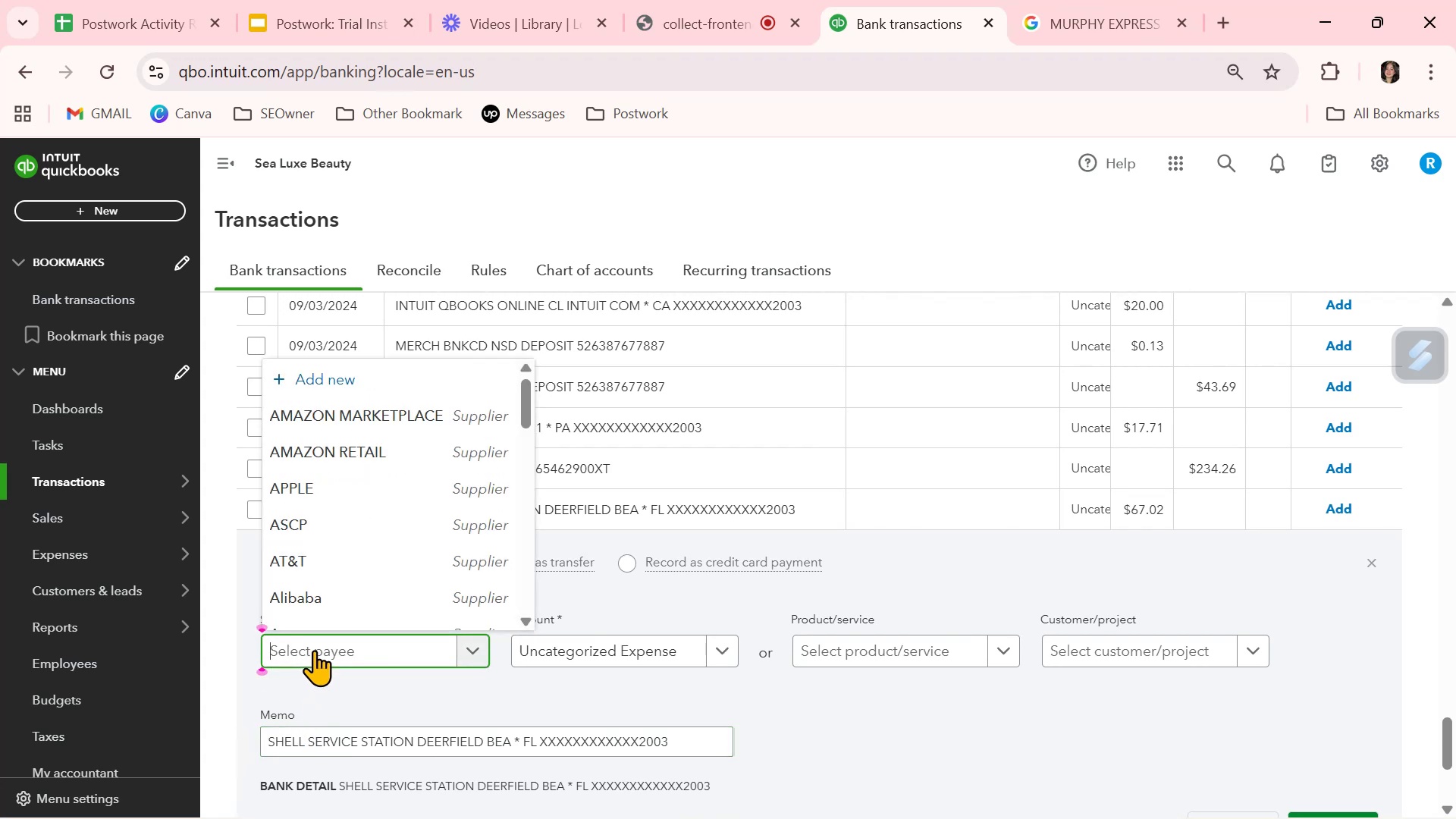 
key(Control+ControlLeft)
 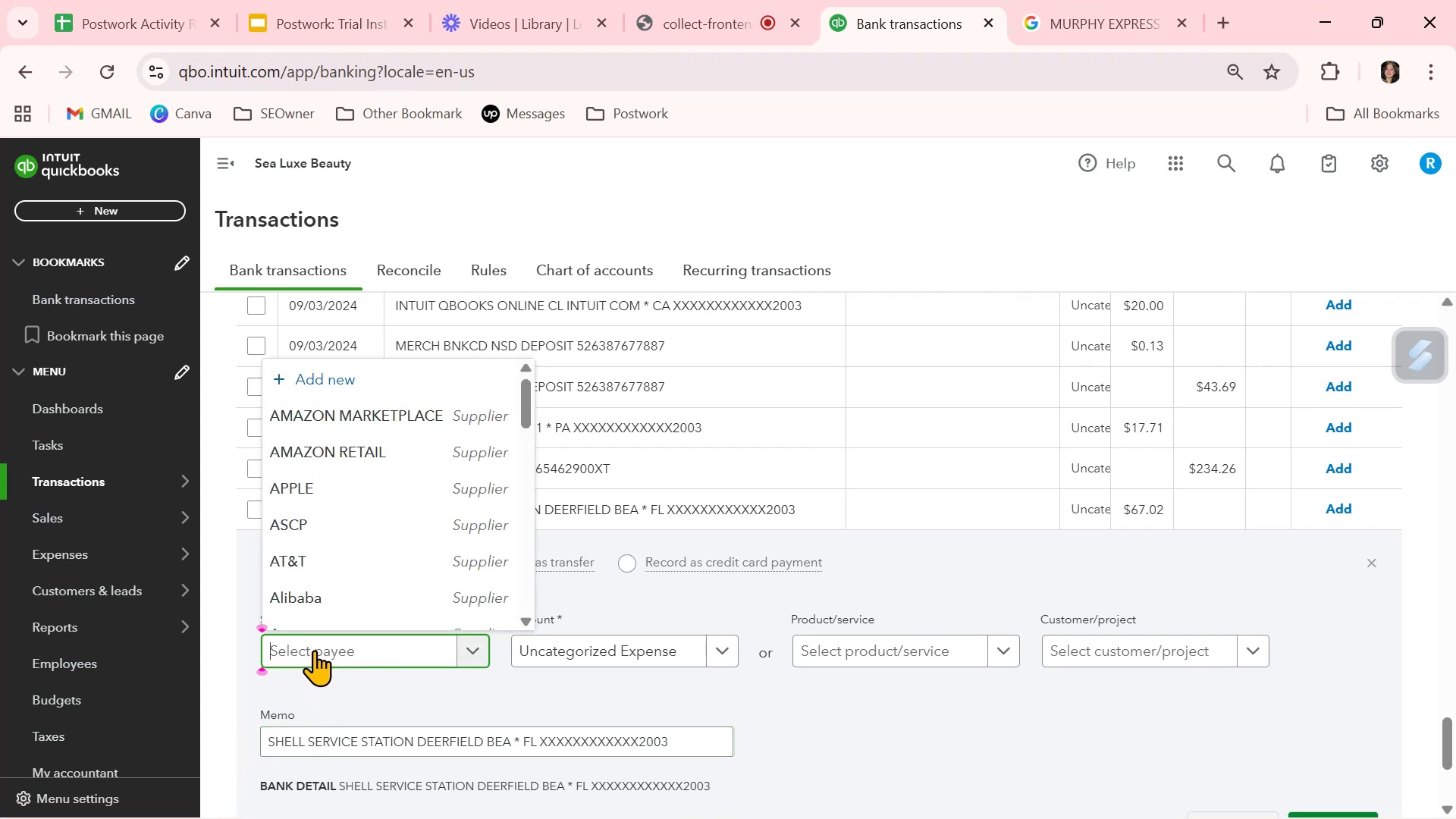 
key(Control+V)
 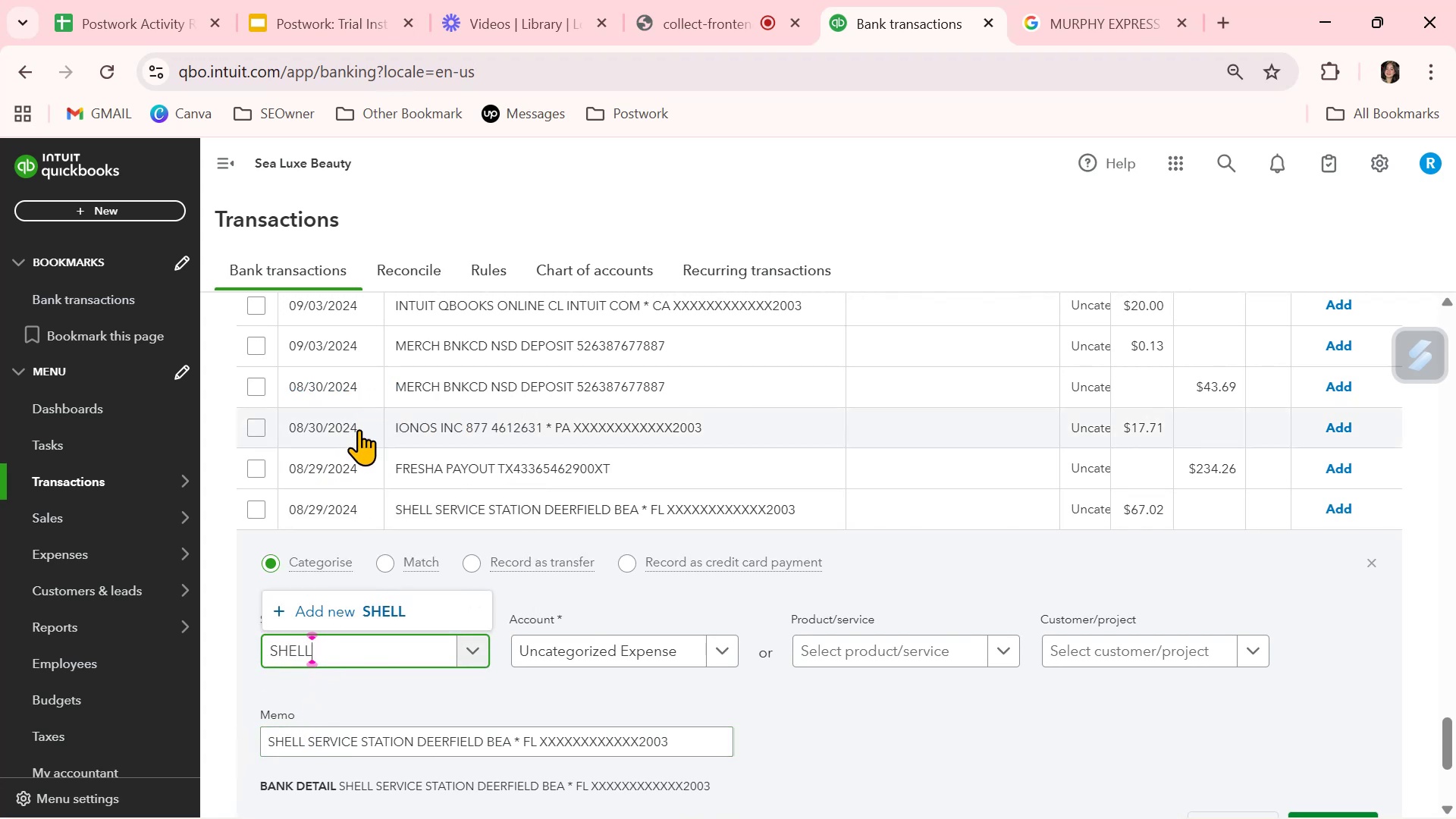 
left_click([342, 609])
 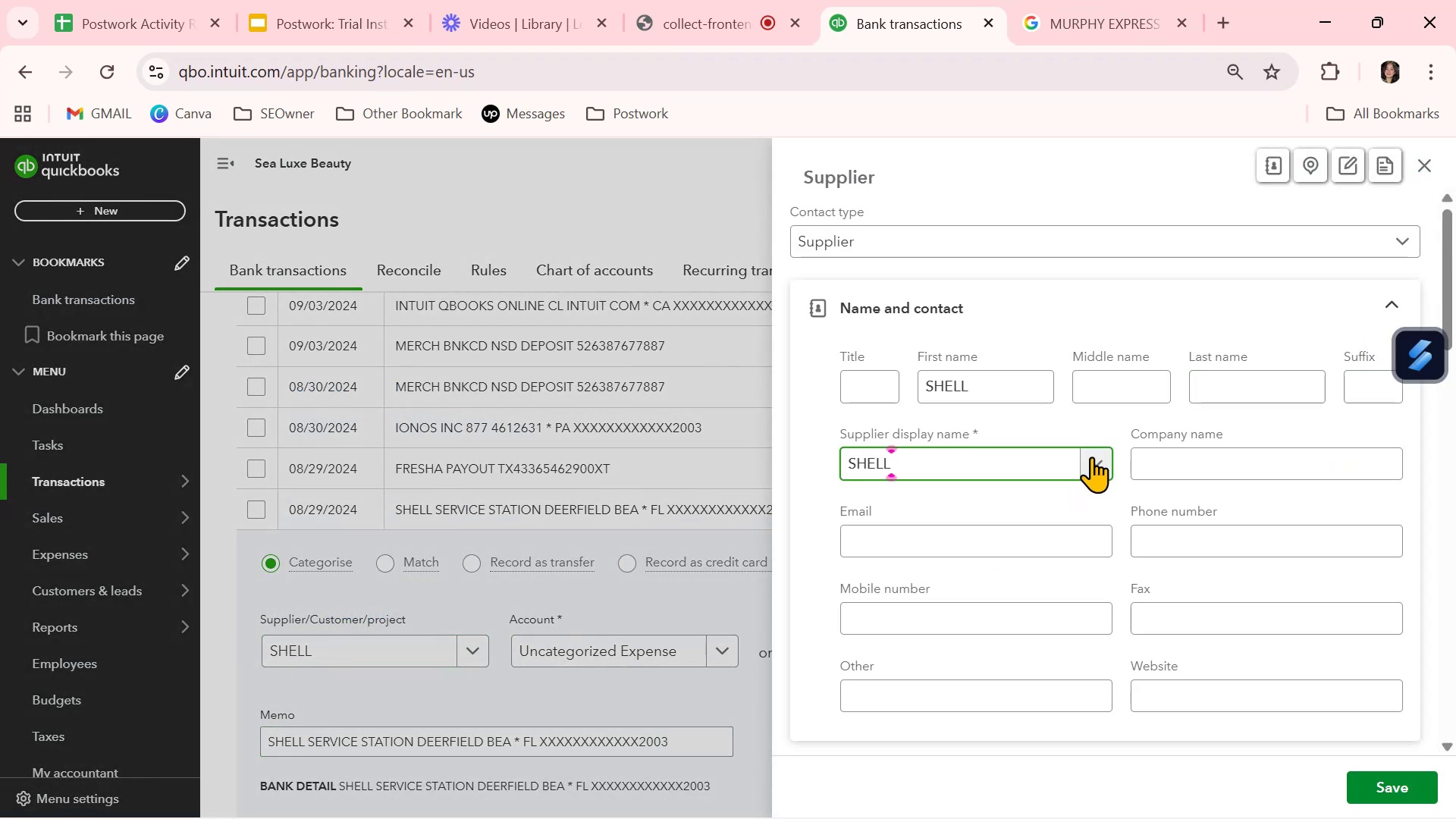 
left_click_drag(start_coordinate=[1001, 384], to_coordinate=[860, 382])
 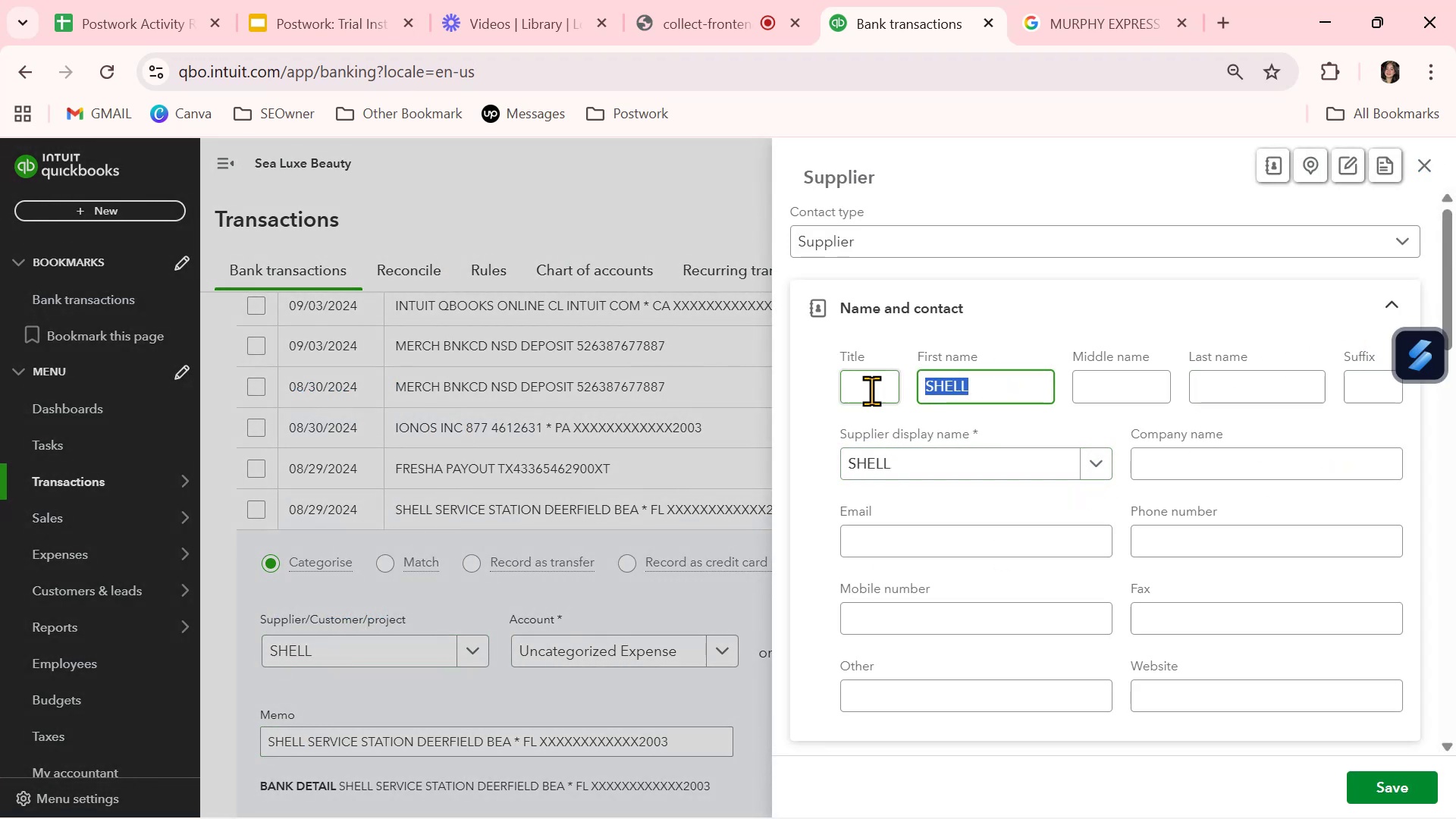 
key(Backspace)
 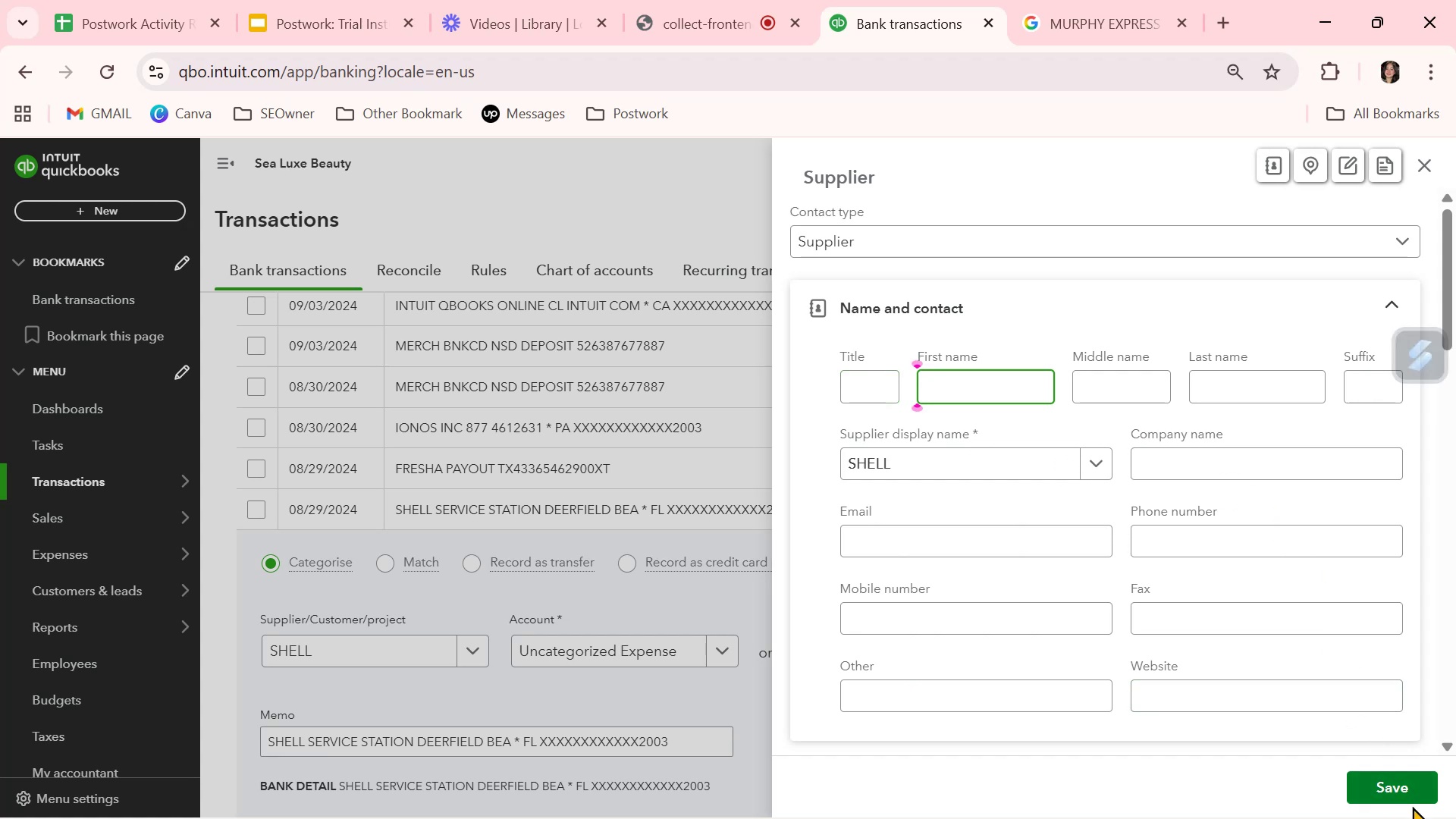 
left_click([1407, 792])
 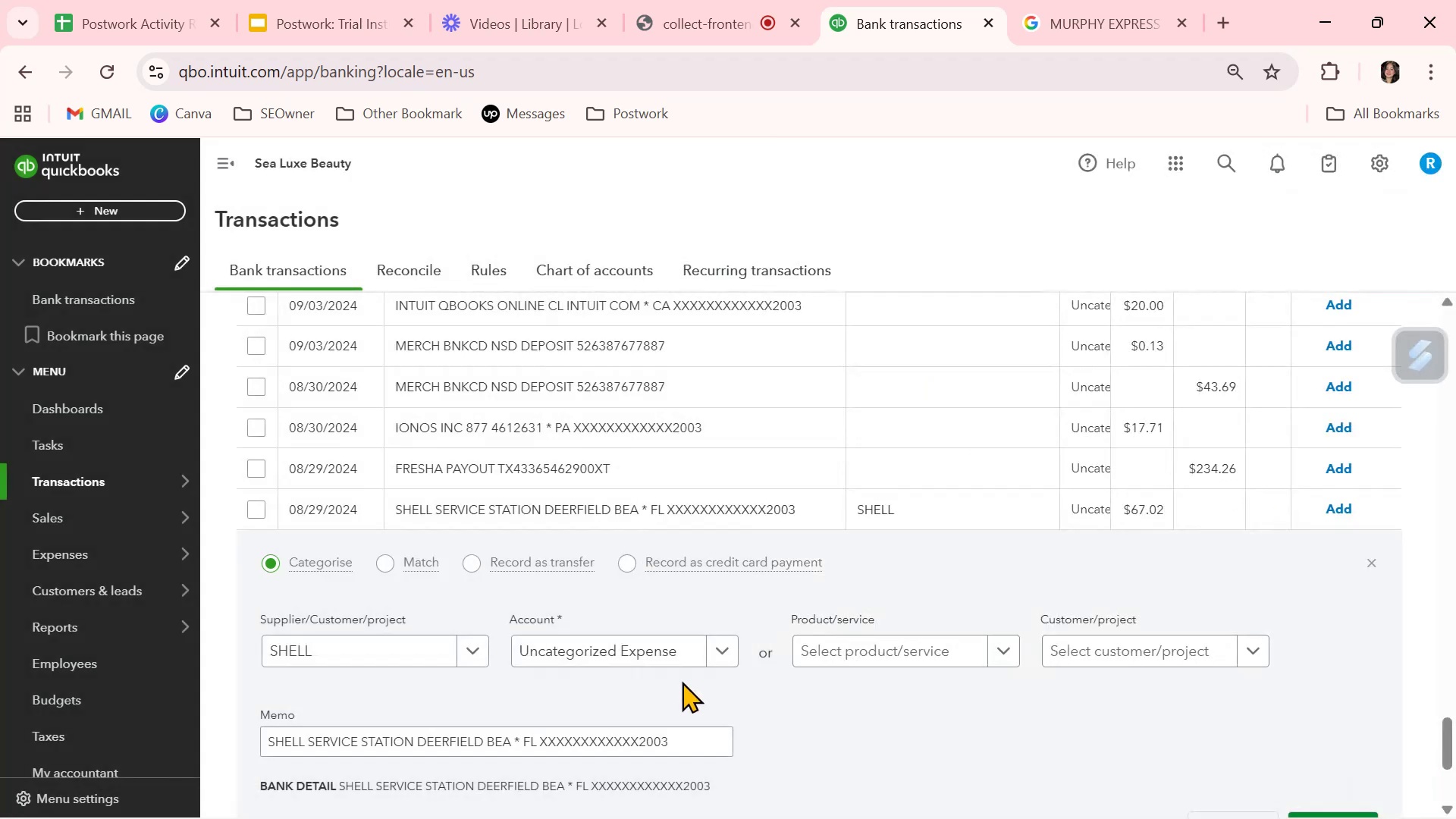 
left_click([733, 661])
 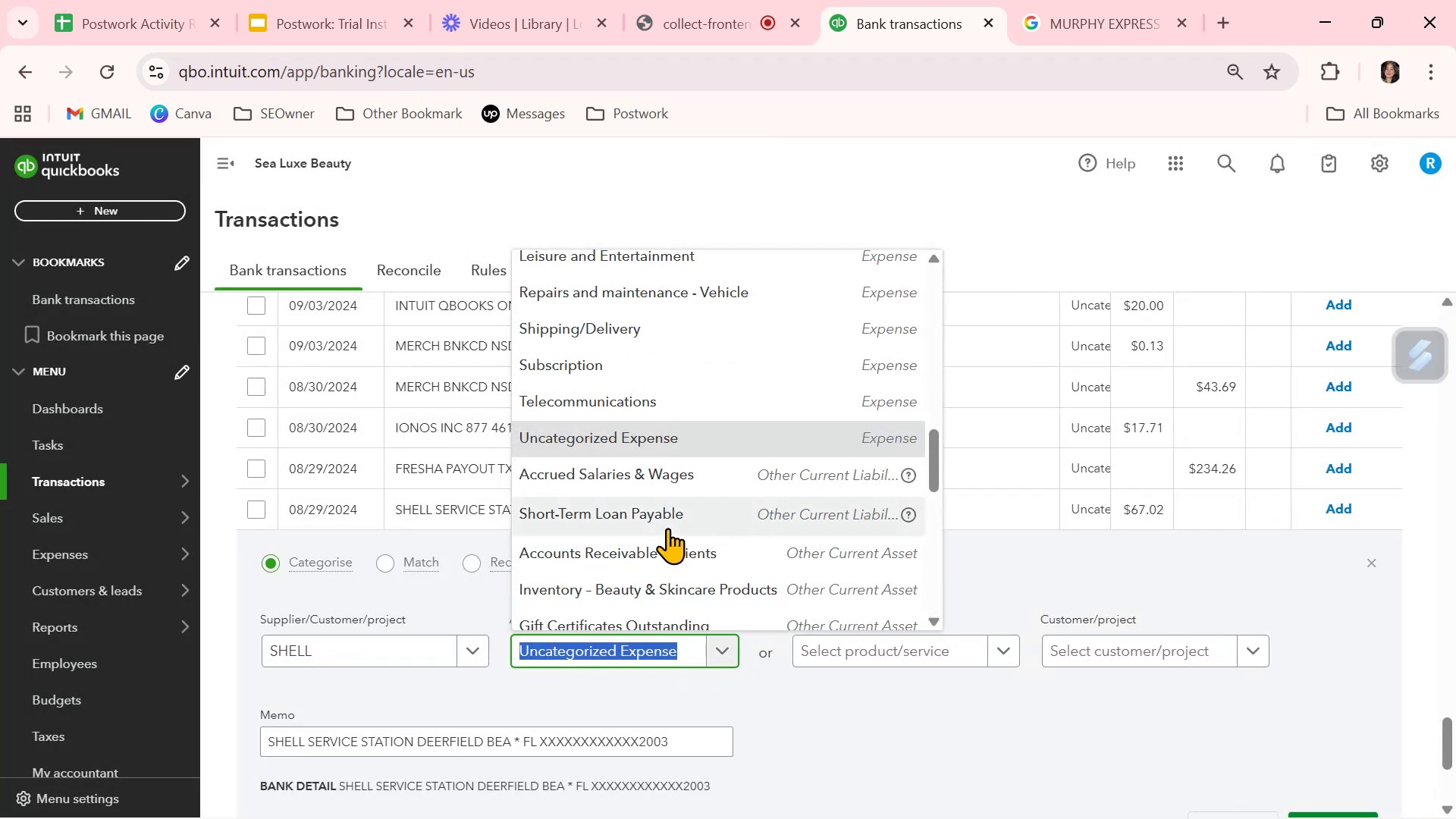 
key(F)
 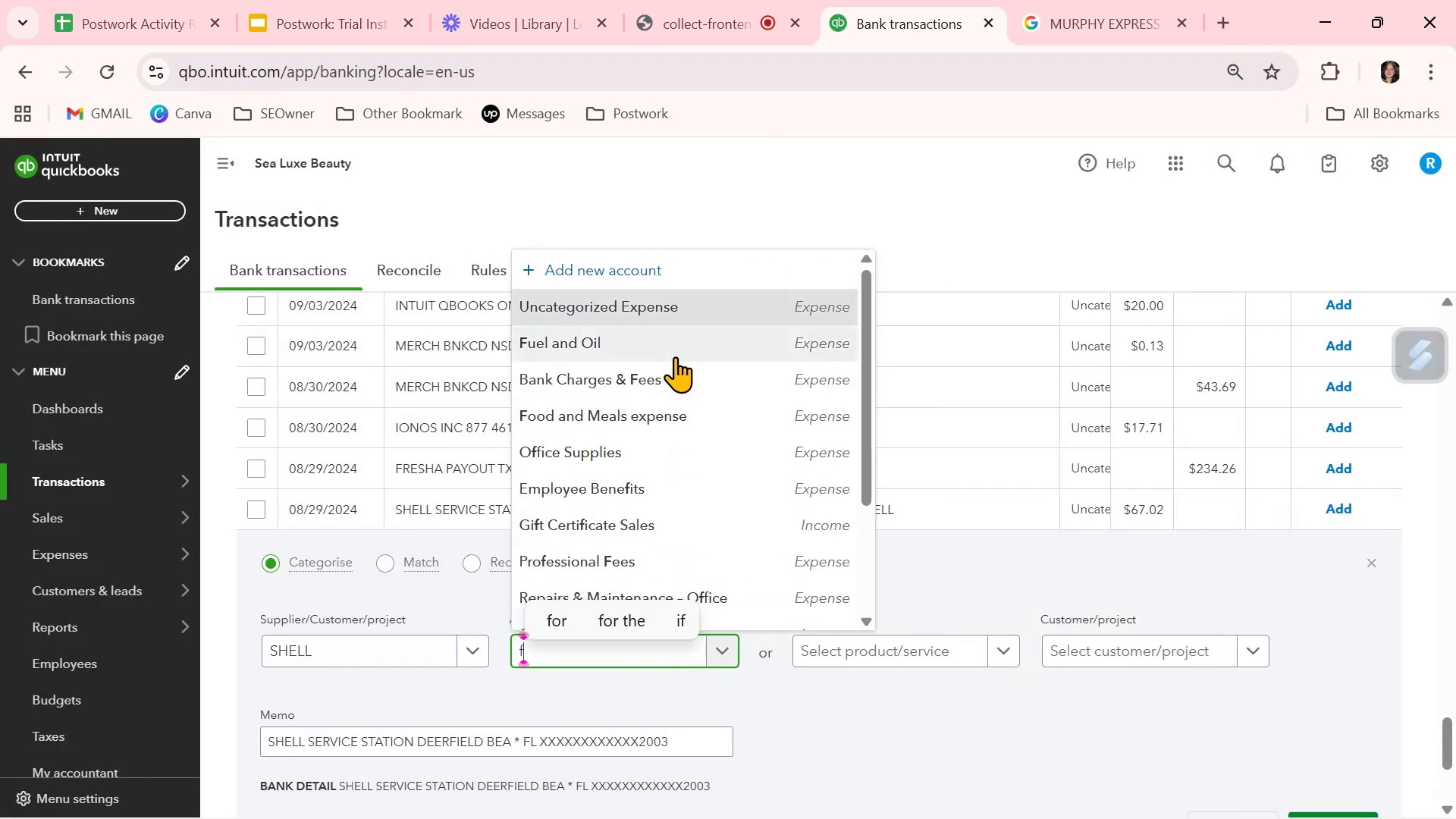 
left_click([675, 341])
 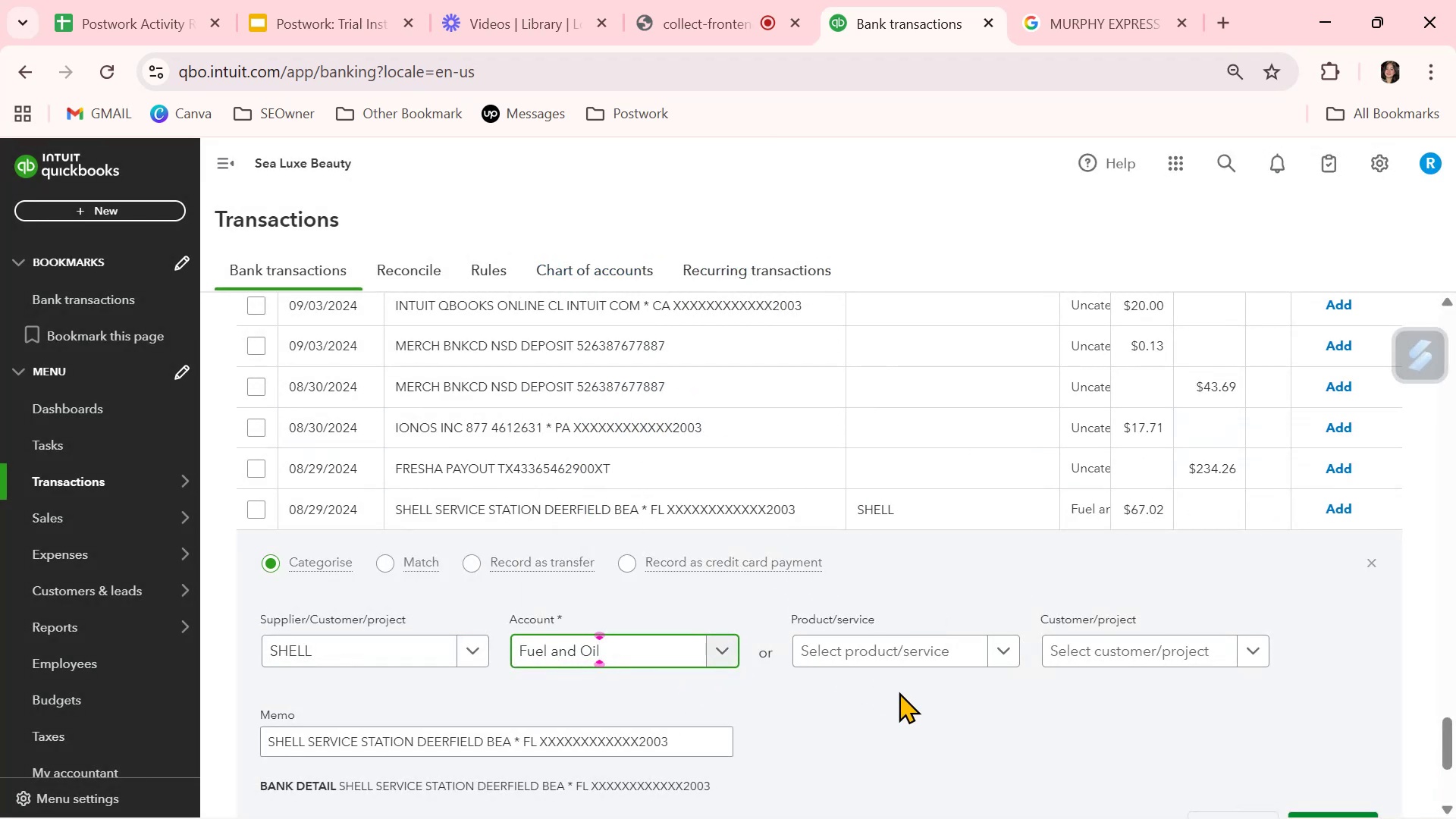 
left_click([890, 706])
 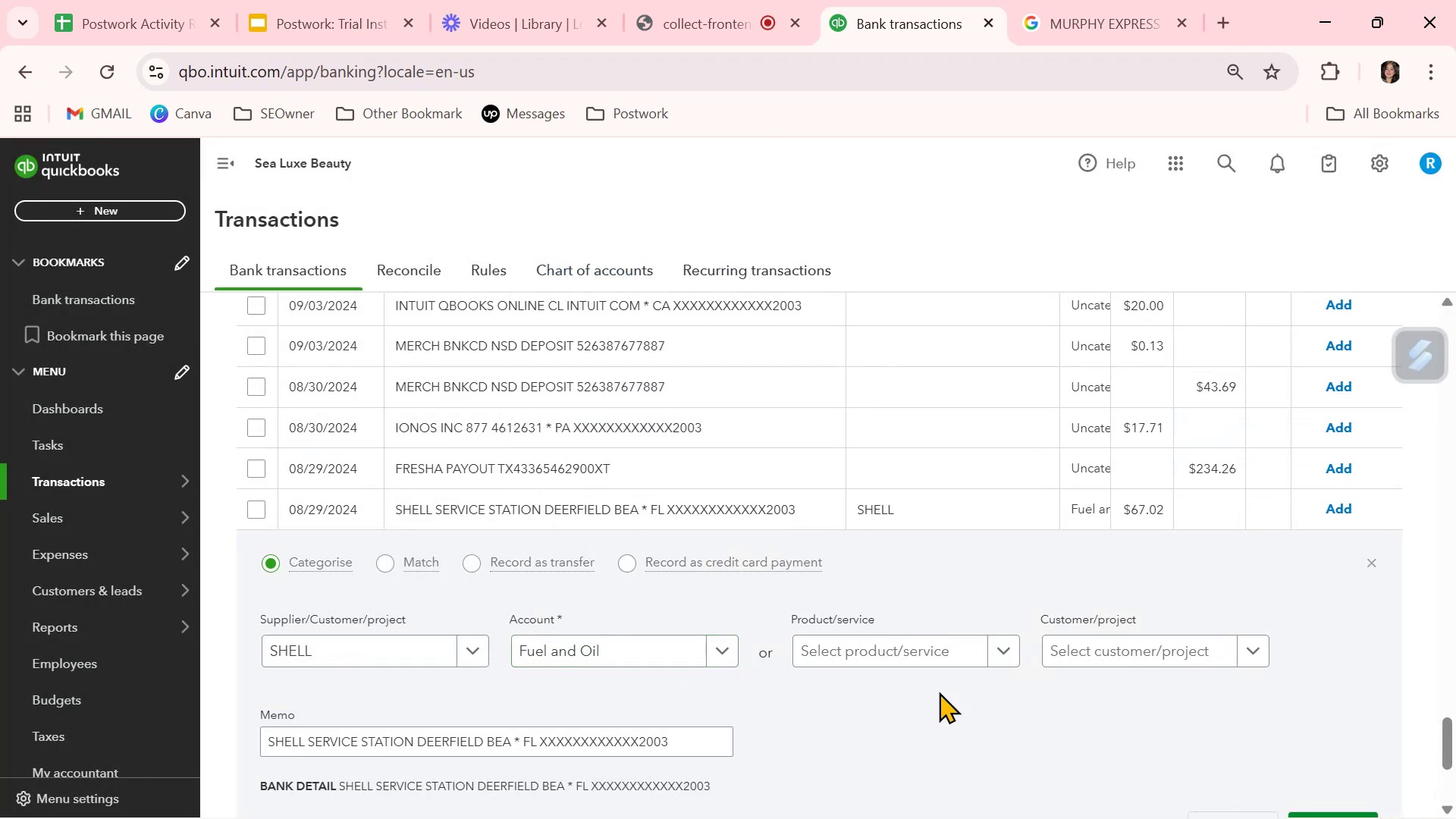 
scroll: coordinate [979, 684], scroll_direction: down, amount: 1.0
 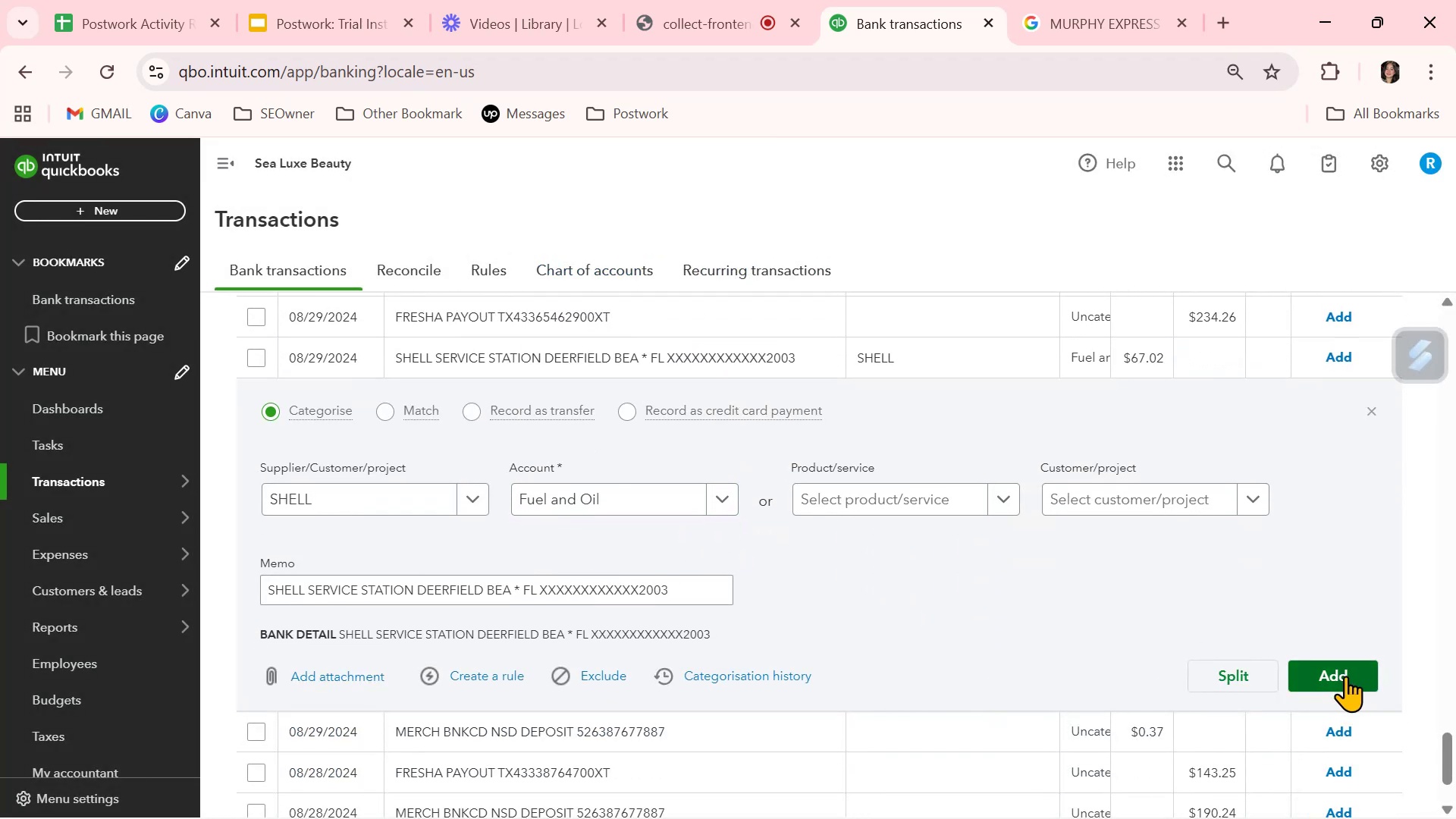 
left_click([1345, 676])
 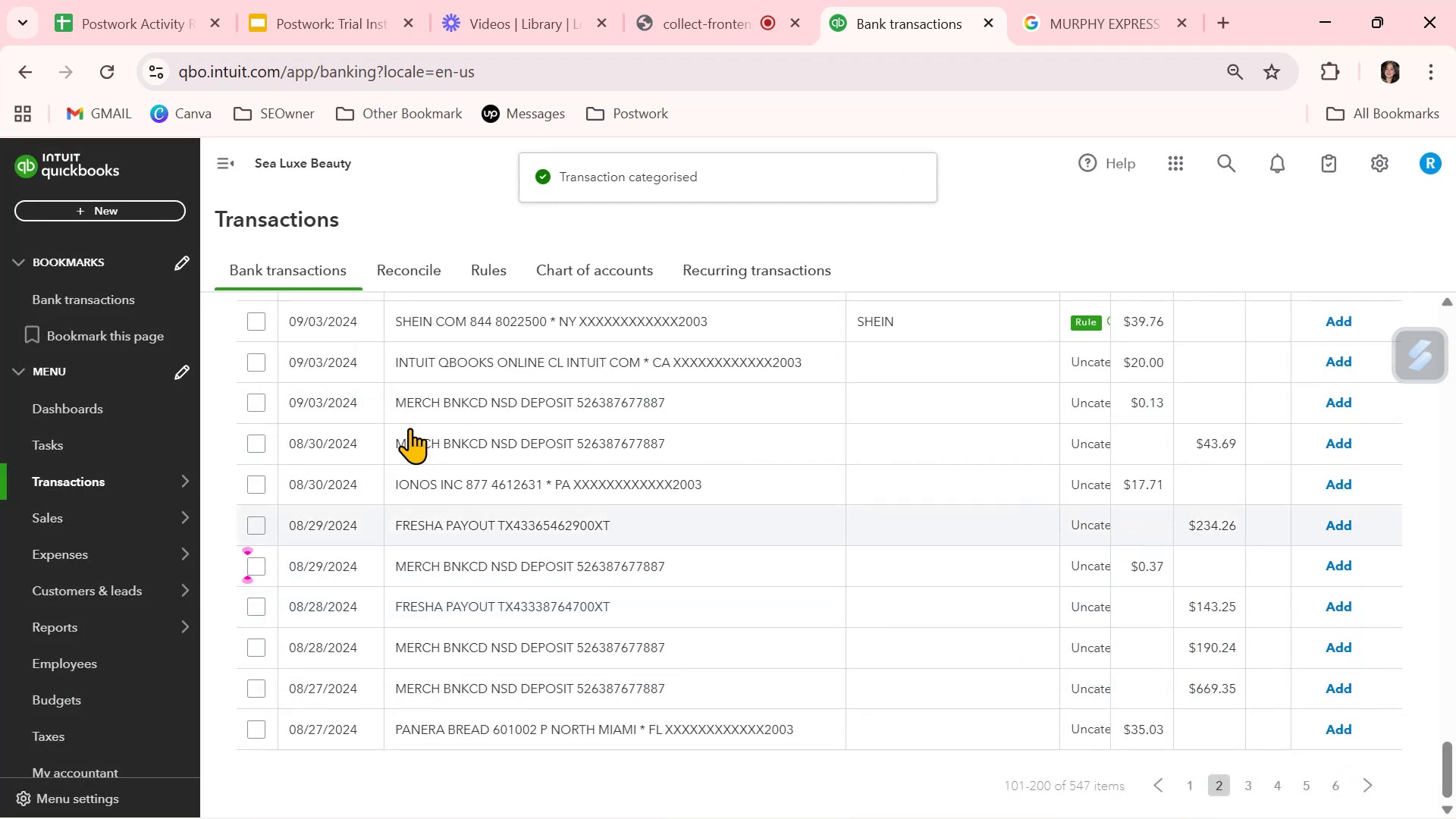 
left_click([108, 79])
 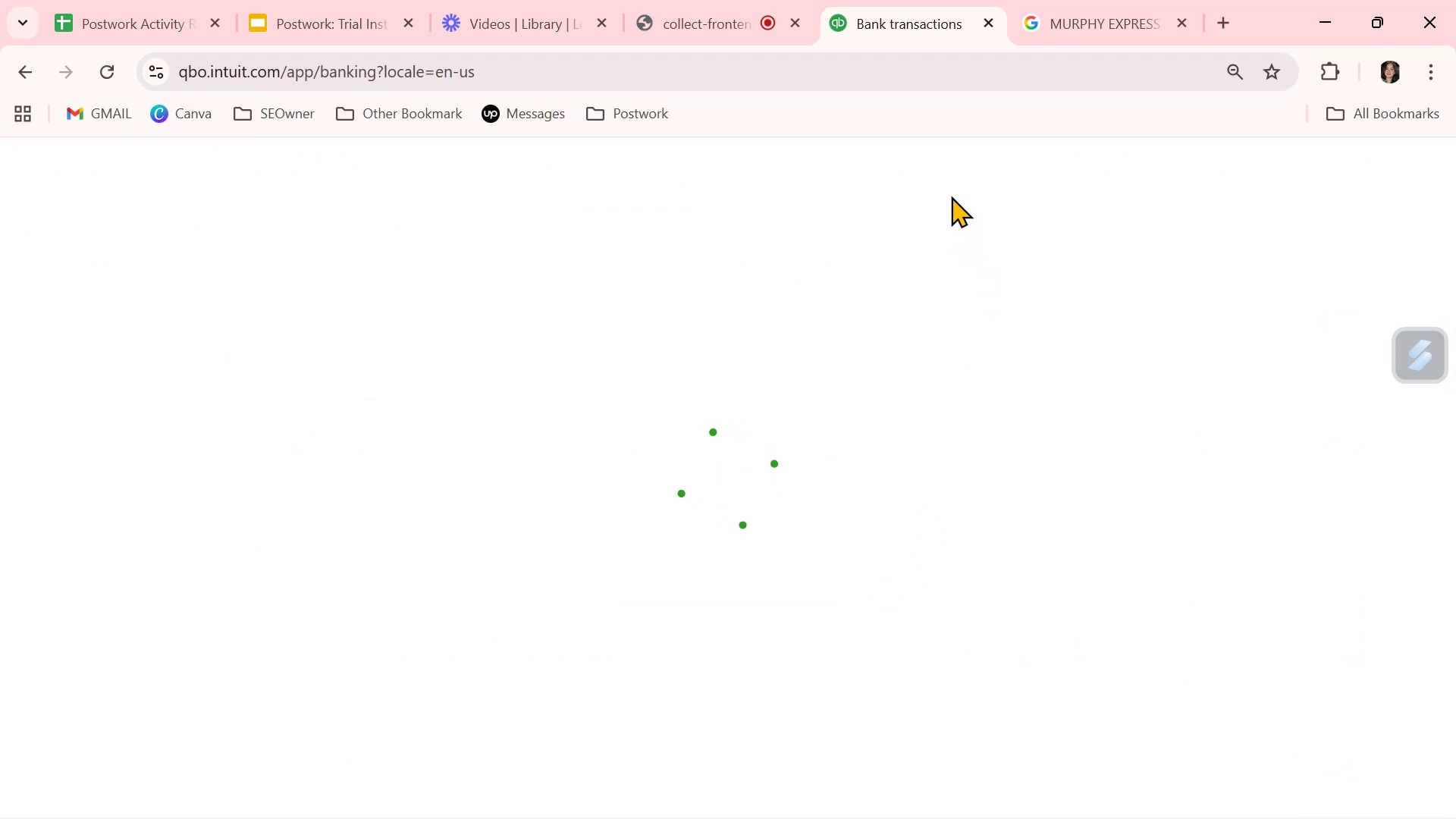 
wait(8.85)
 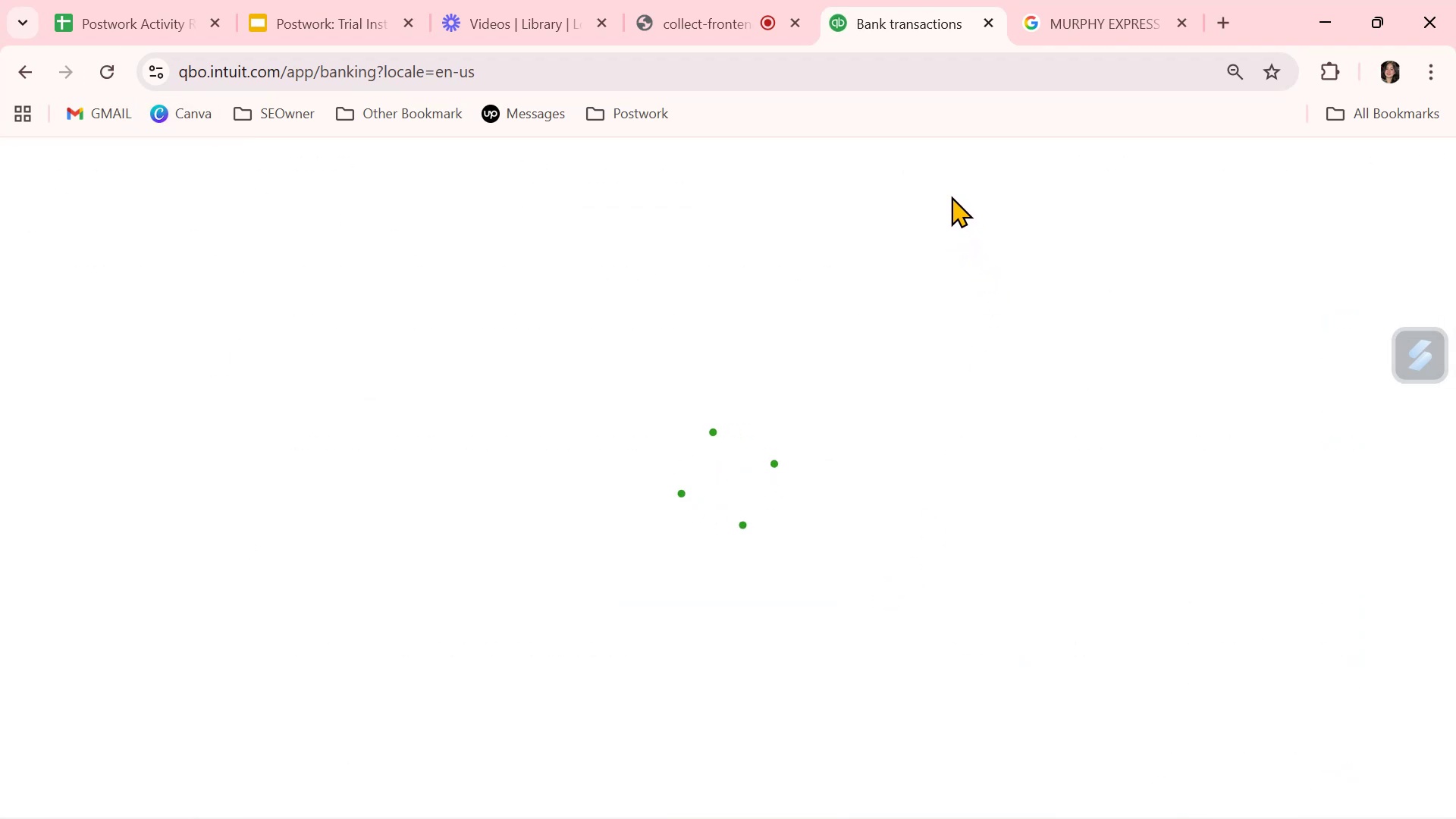 
scroll: coordinate [937, 604], scroll_direction: down, amount: 30.0
 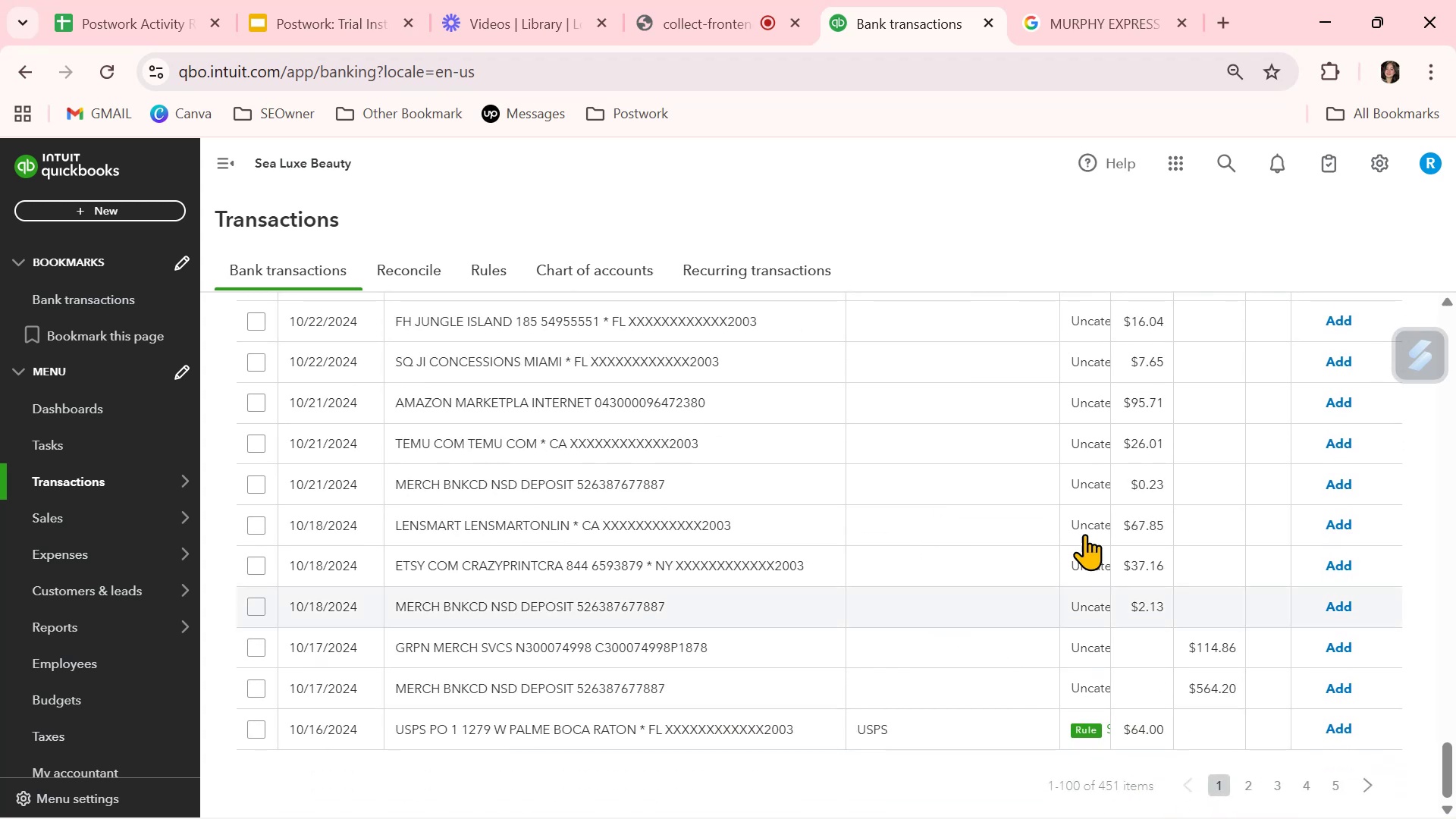 
scroll: coordinate [1016, 483], scroll_direction: up, amount: 19.0
 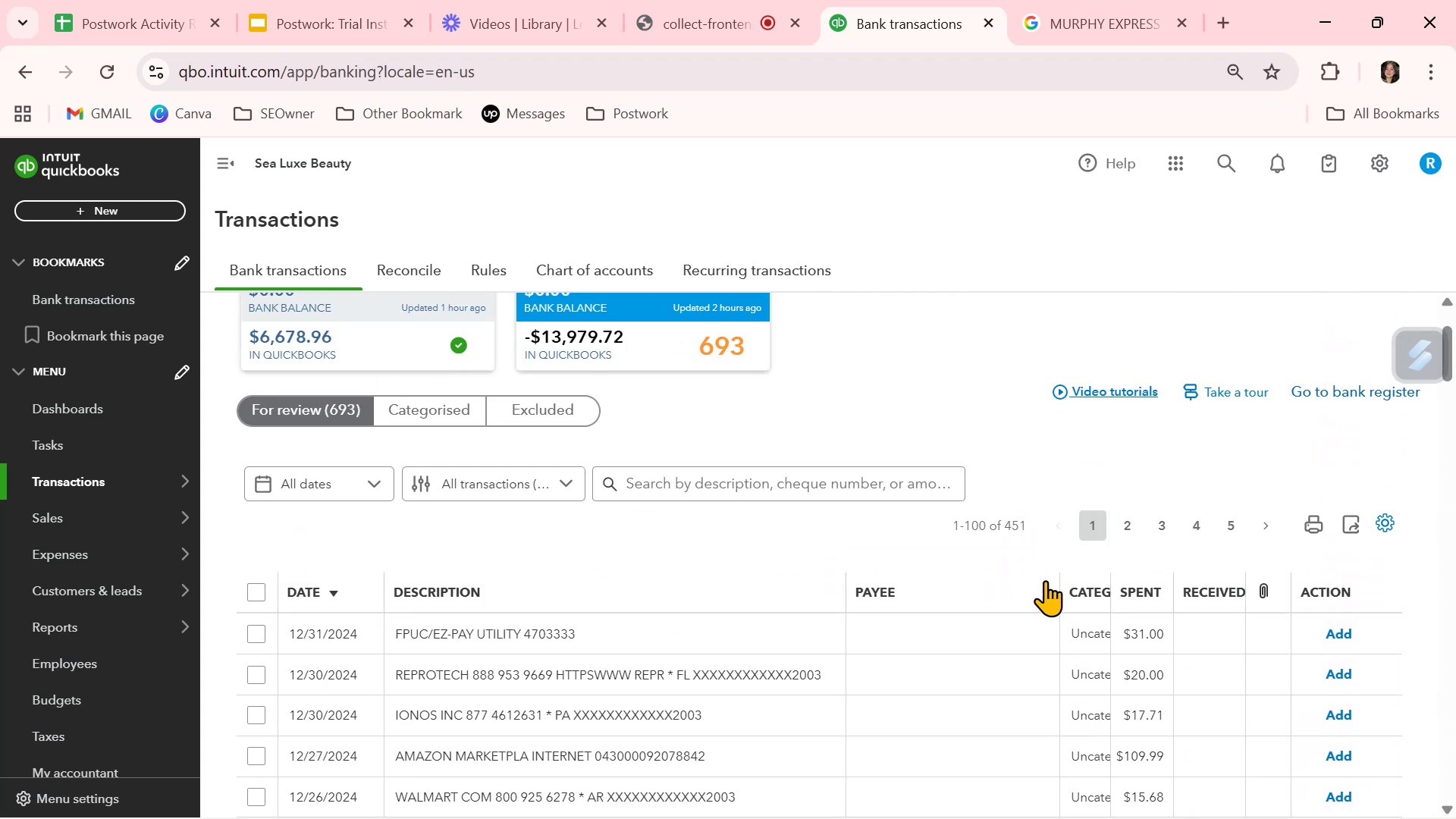 
left_click_drag(start_coordinate=[1059, 582], to_coordinate=[1000, 592])
 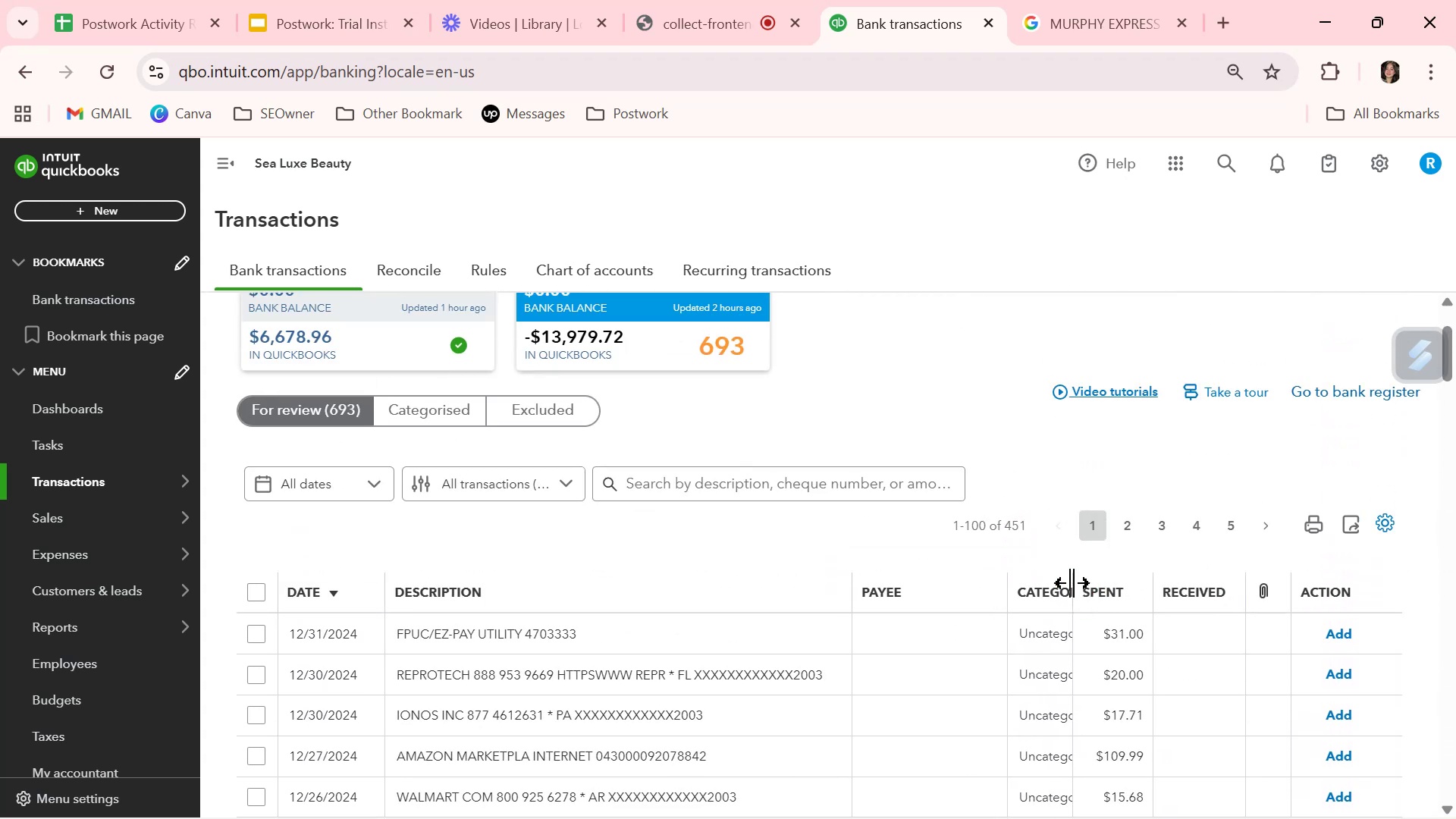 
left_click_drag(start_coordinate=[1069, 583], to_coordinate=[1153, 586])
 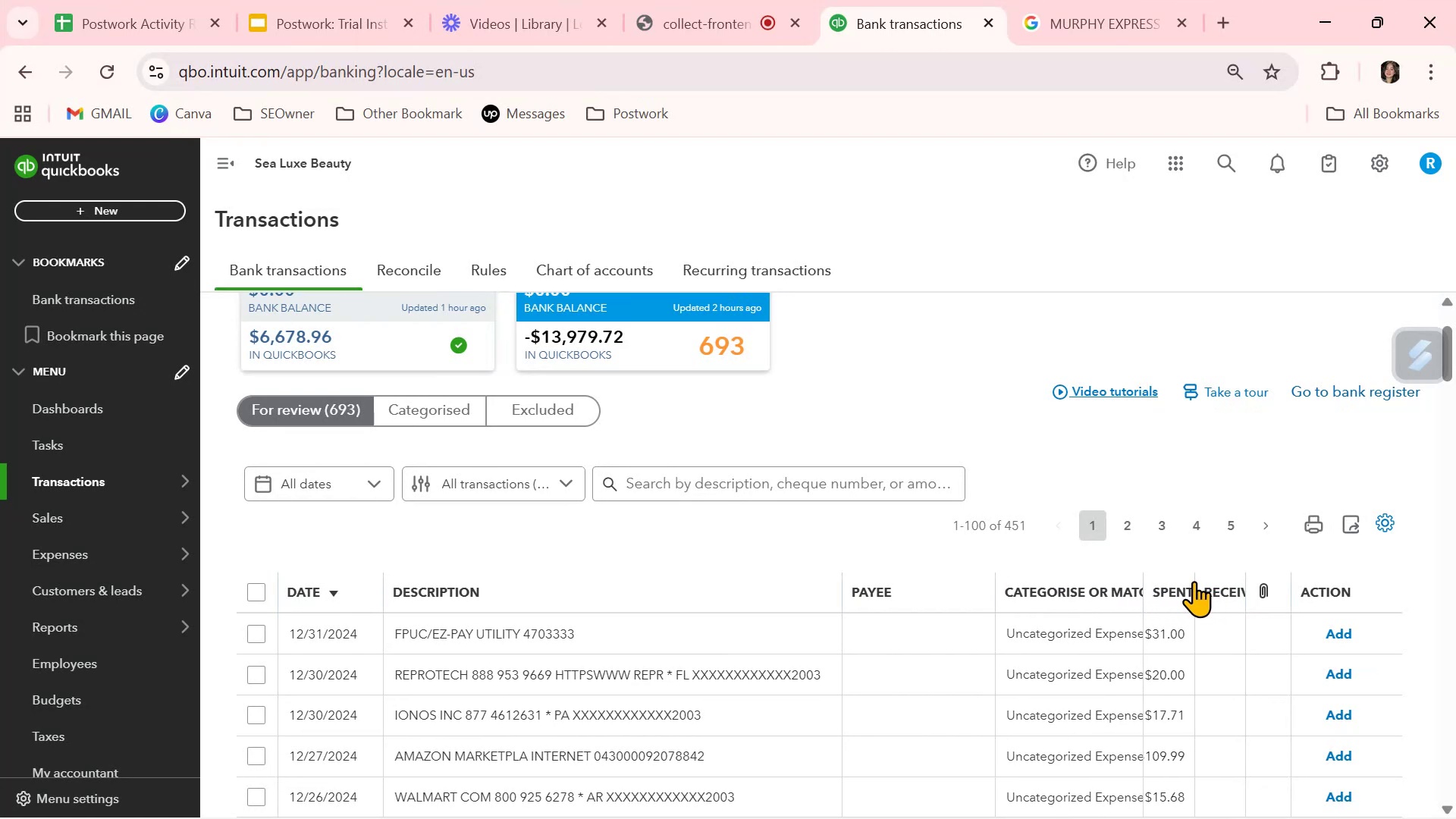 
left_click_drag(start_coordinate=[1191, 584], to_coordinate=[1230, 585])
 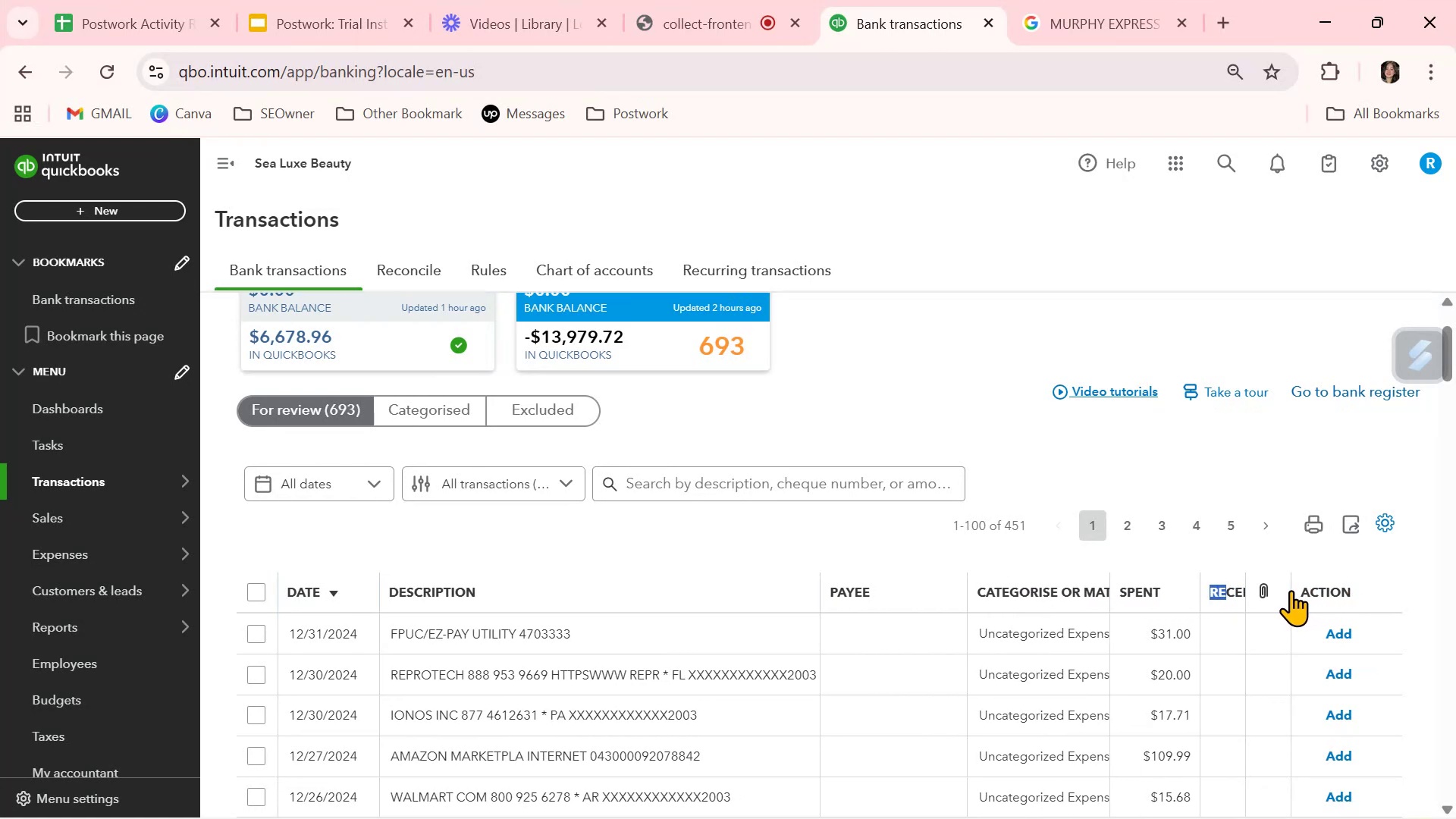 
left_click_drag(start_coordinate=[1289, 588], to_coordinate=[1358, 592])
 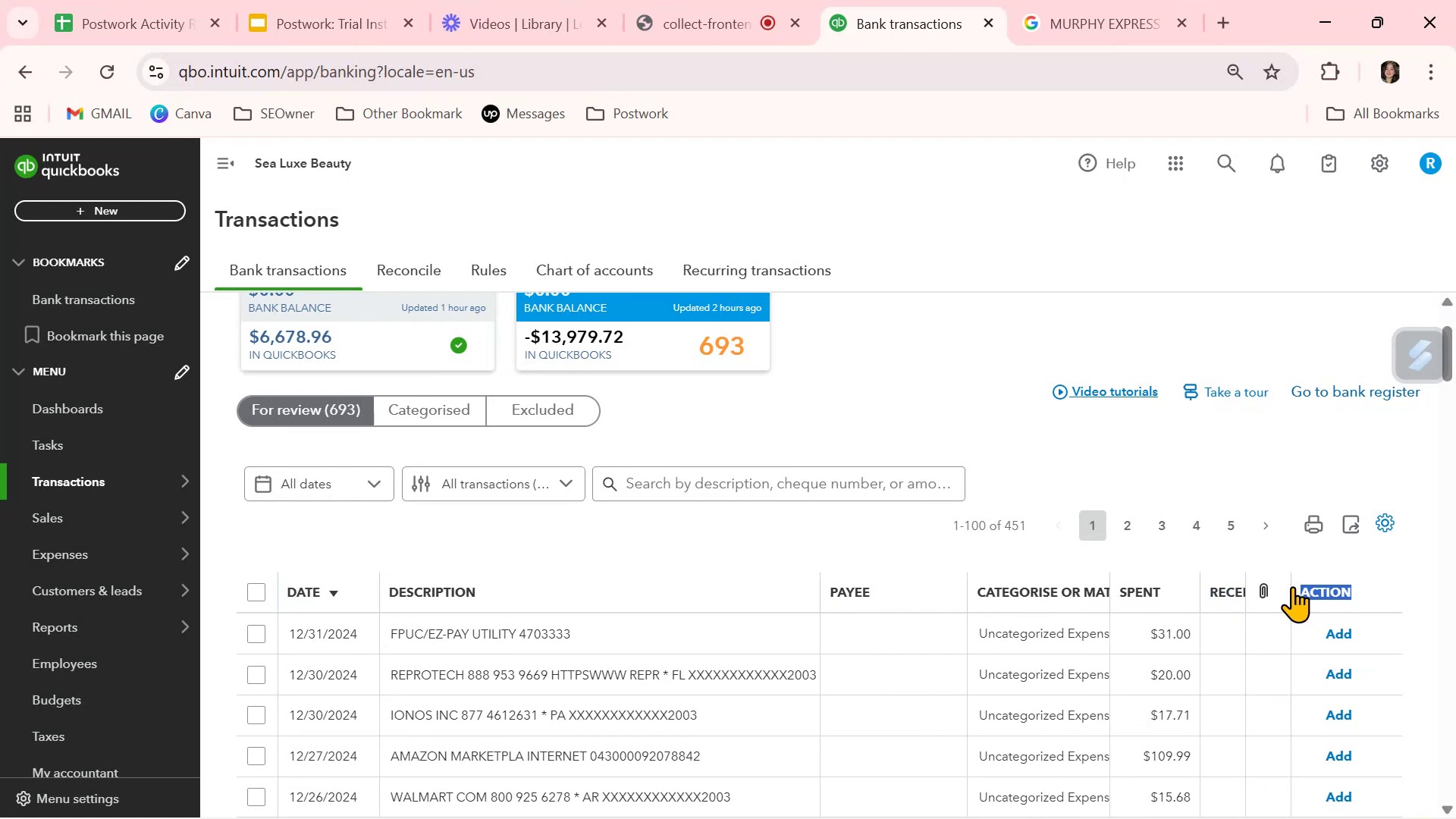 
left_click_drag(start_coordinate=[1289, 585], to_coordinate=[1332, 595])
 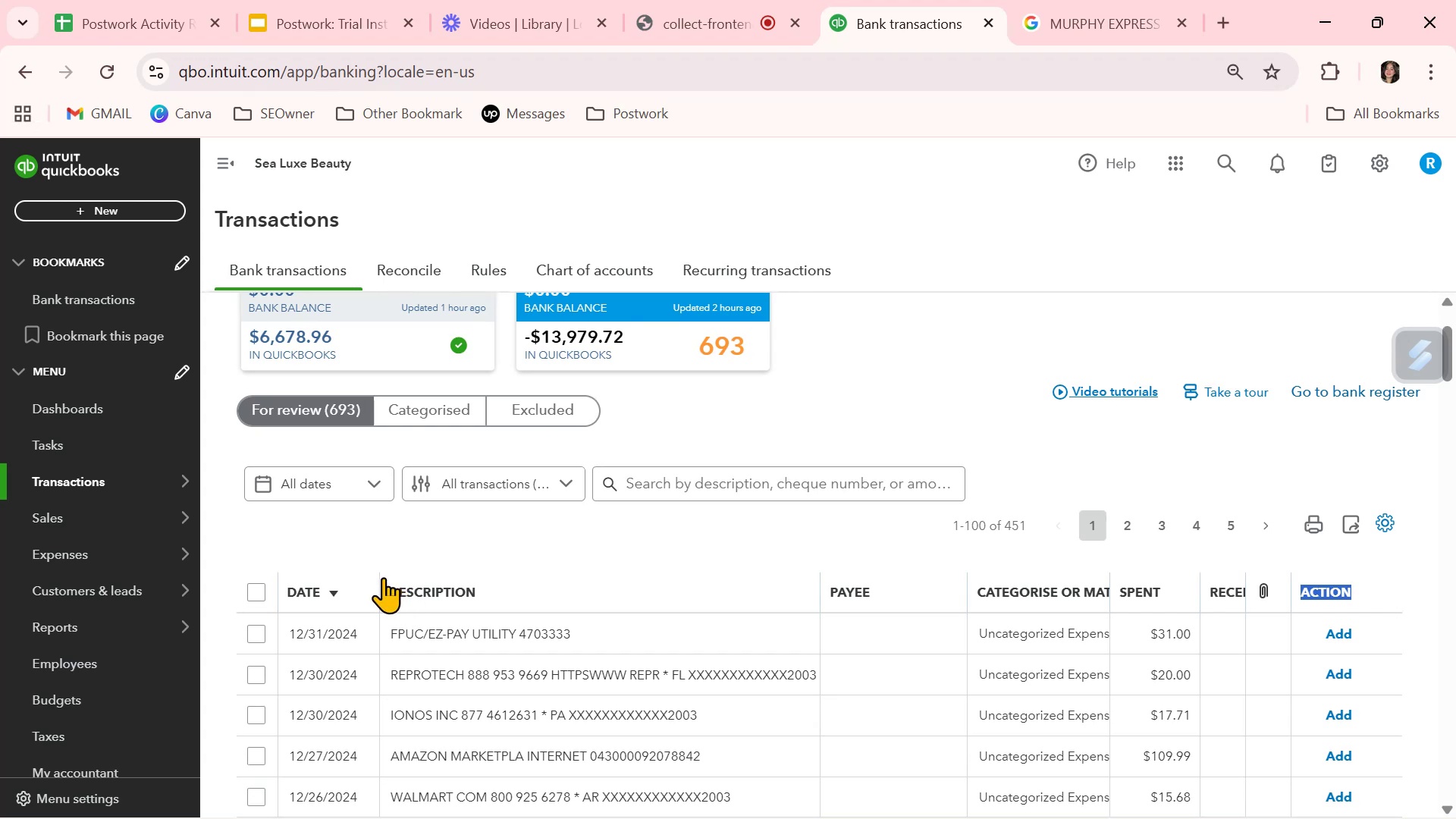 
left_click_drag(start_coordinate=[377, 572], to_coordinate=[369, 573])
 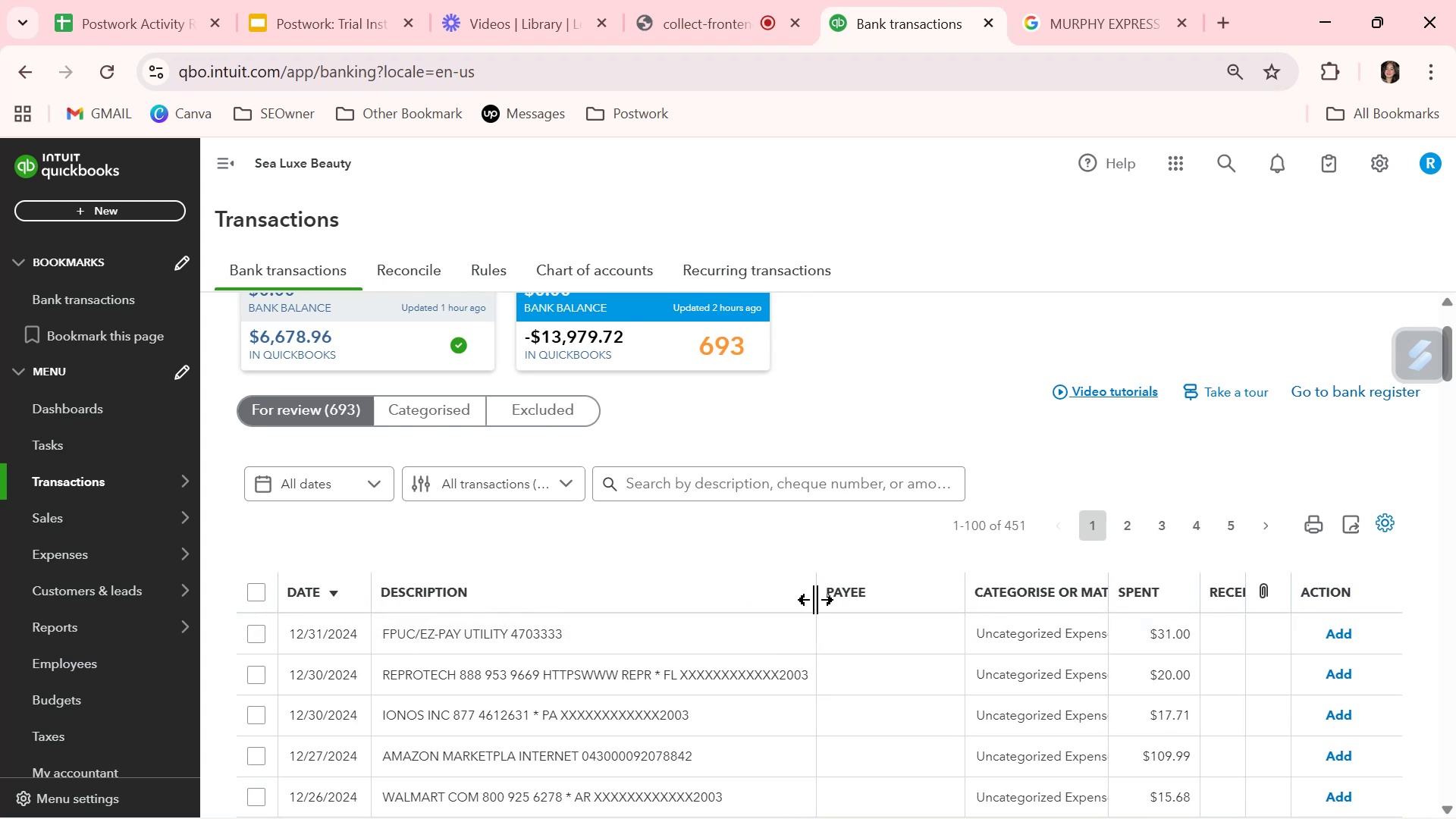 
left_click_drag(start_coordinate=[812, 592], to_coordinate=[724, 595])
 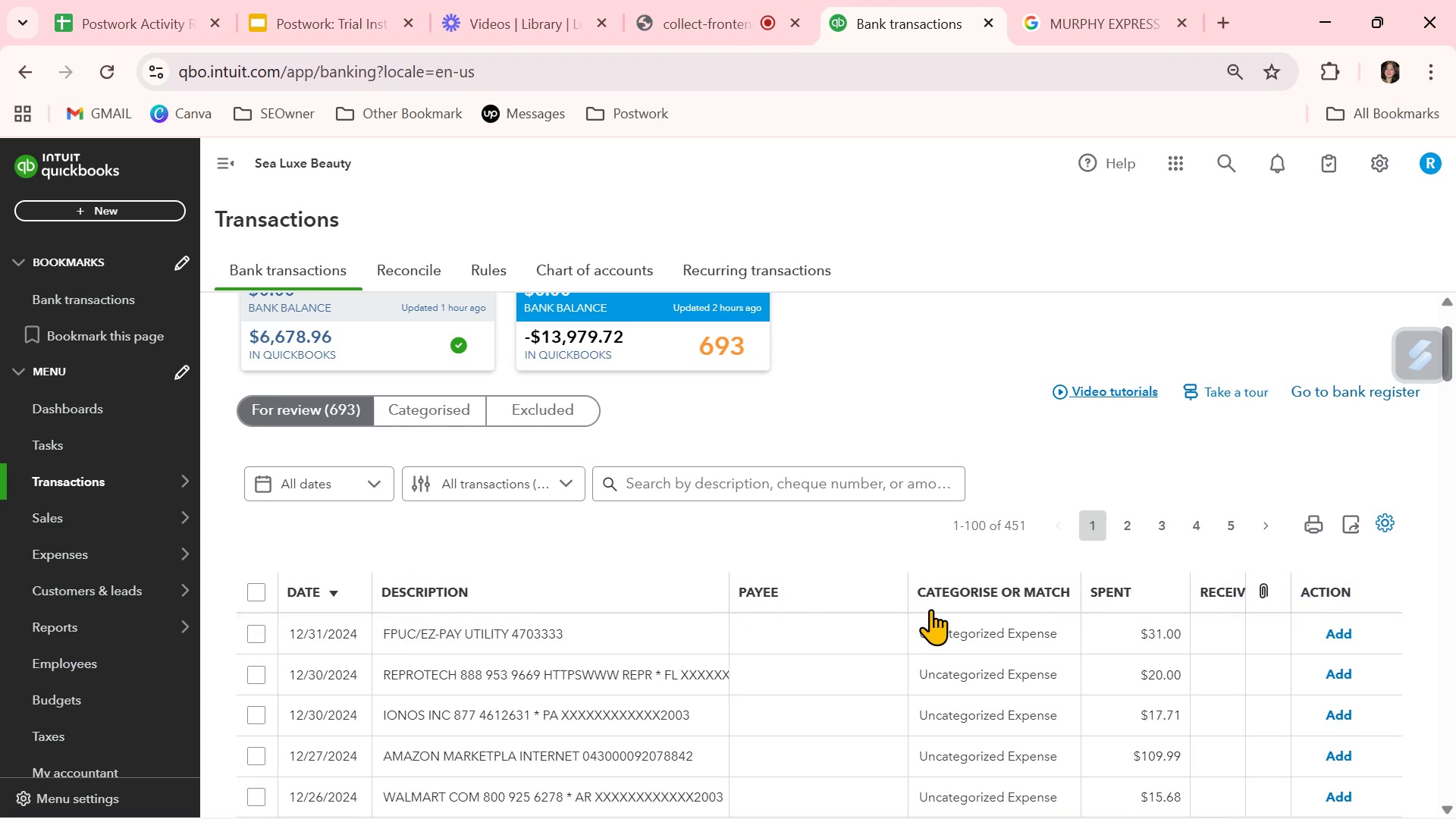 
scroll: coordinate [1002, 635], scroll_direction: down, amount: 28.0
 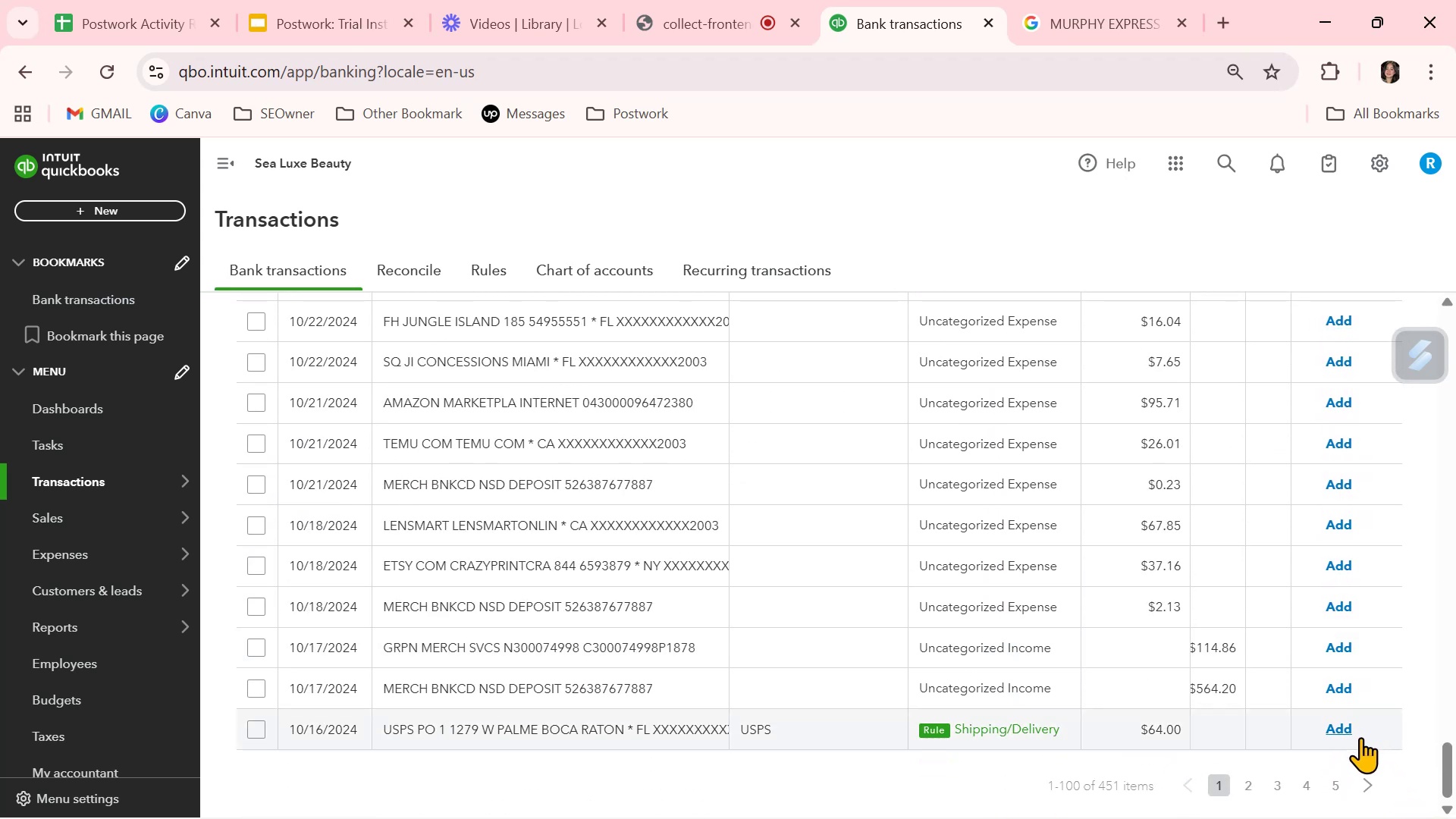 
left_click([1341, 732])
 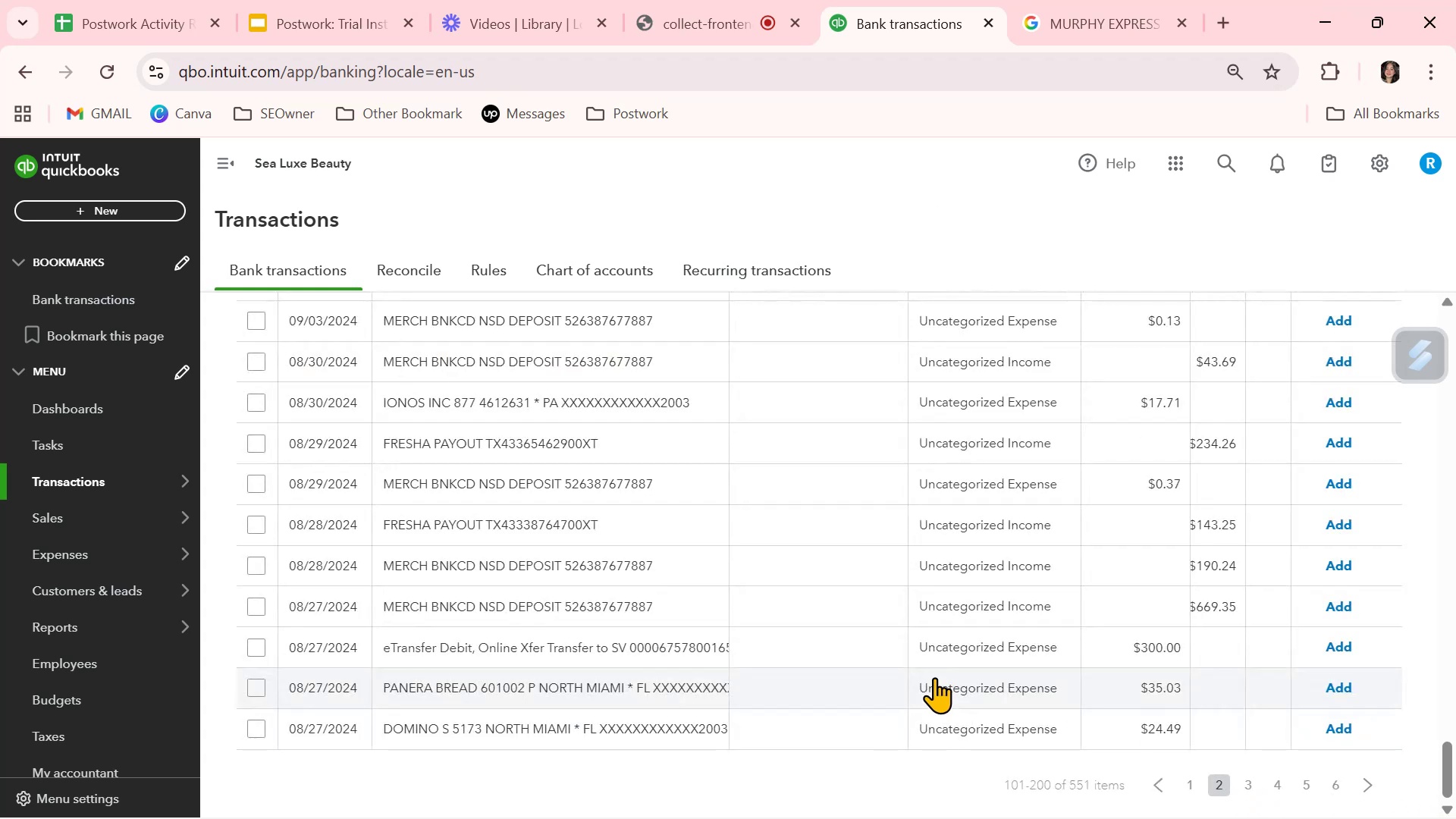 
wait(13.59)
 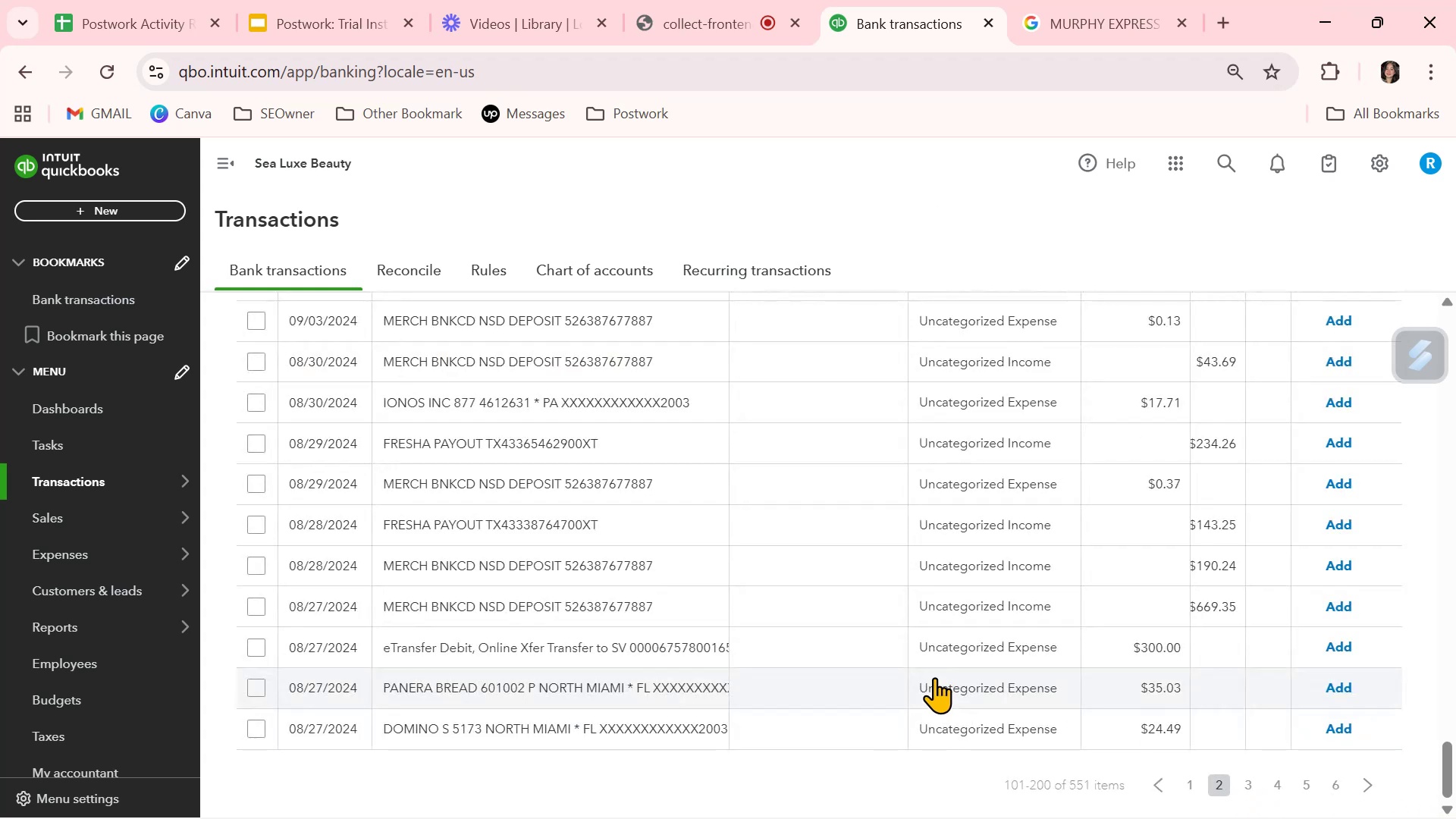 
left_click([858, 695])
 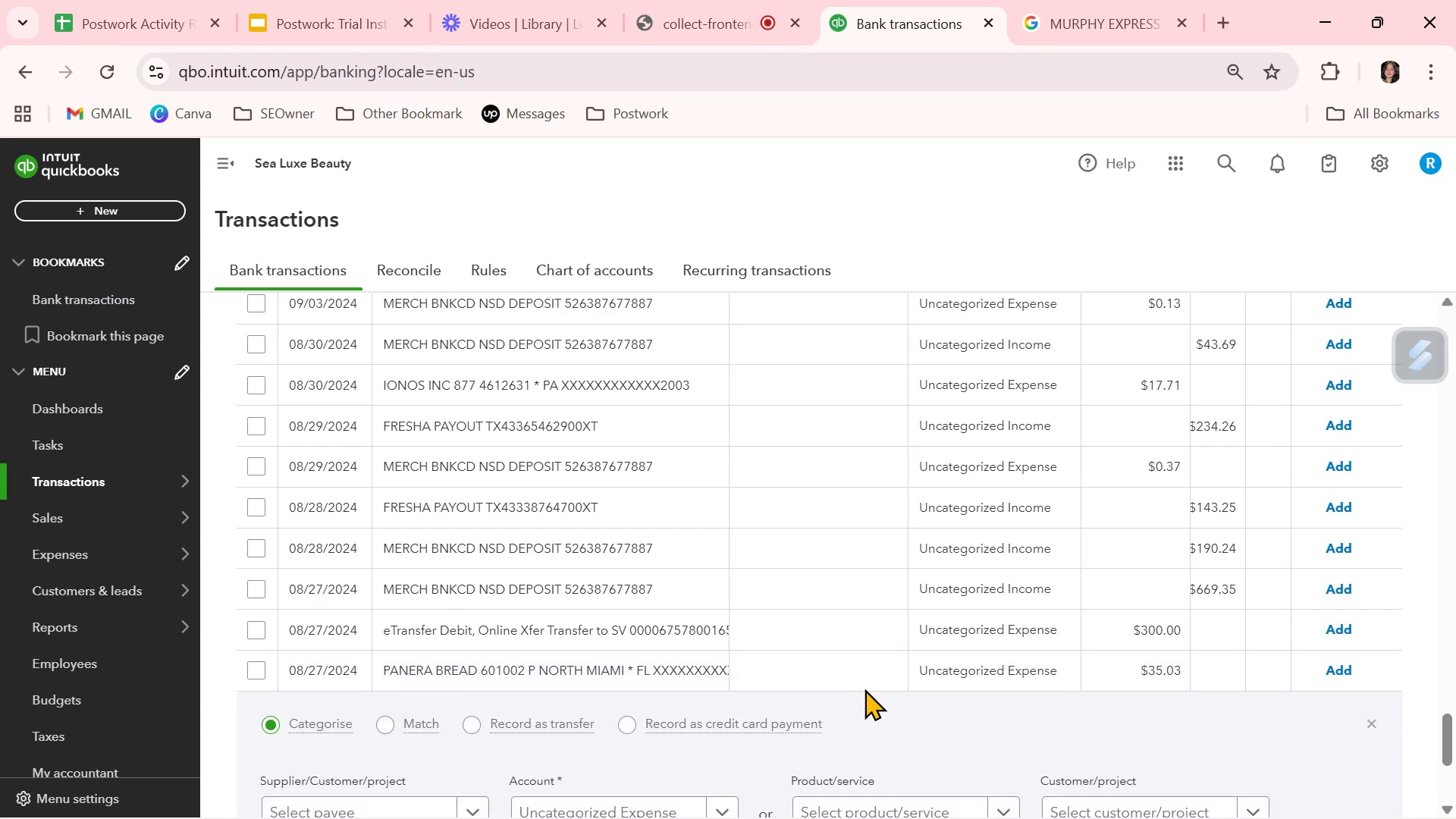 
scroll: coordinate [888, 664], scroll_direction: down, amount: 1.0
 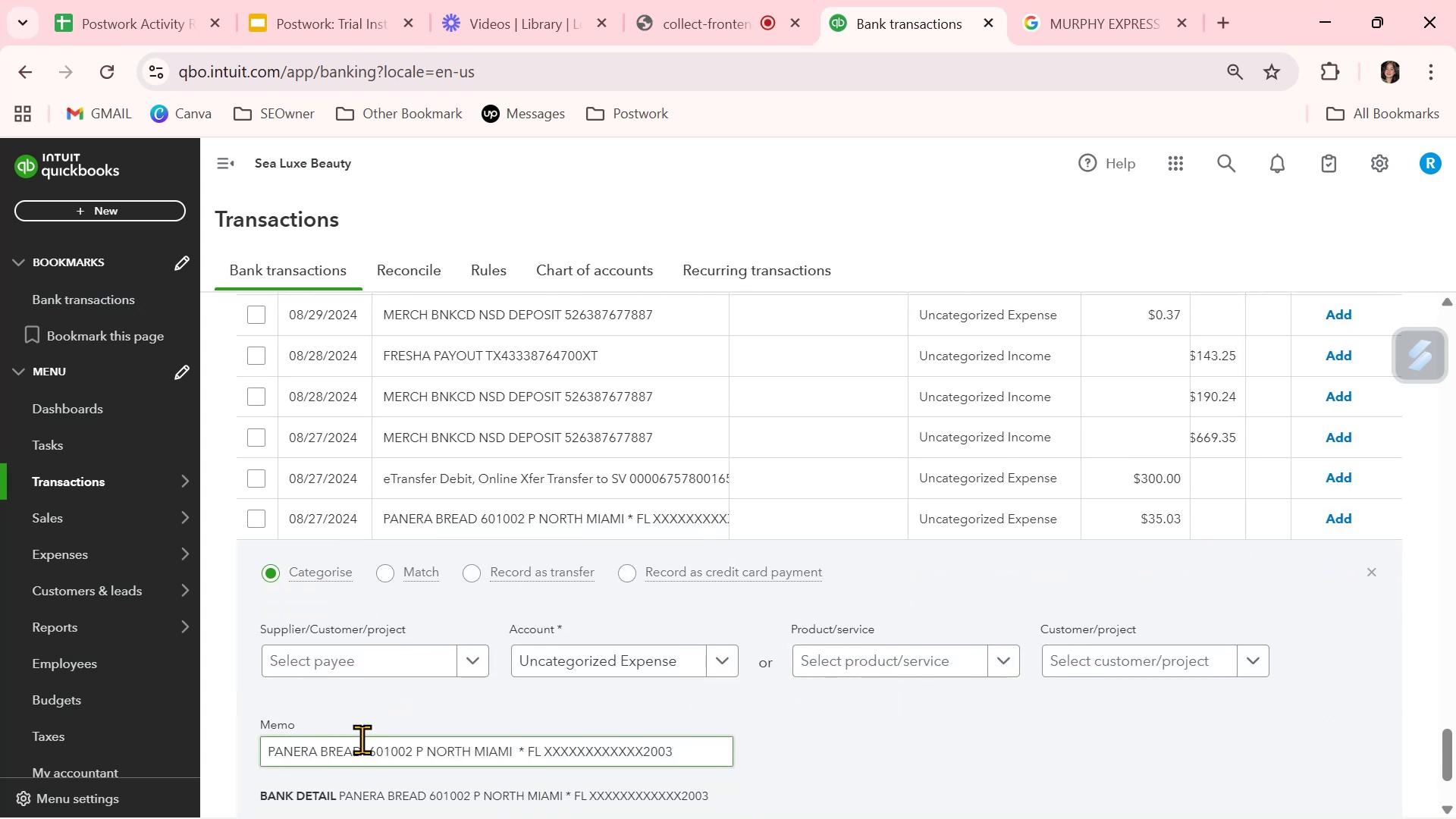 
left_click_drag(start_coordinate=[359, 749], to_coordinate=[225, 757])
 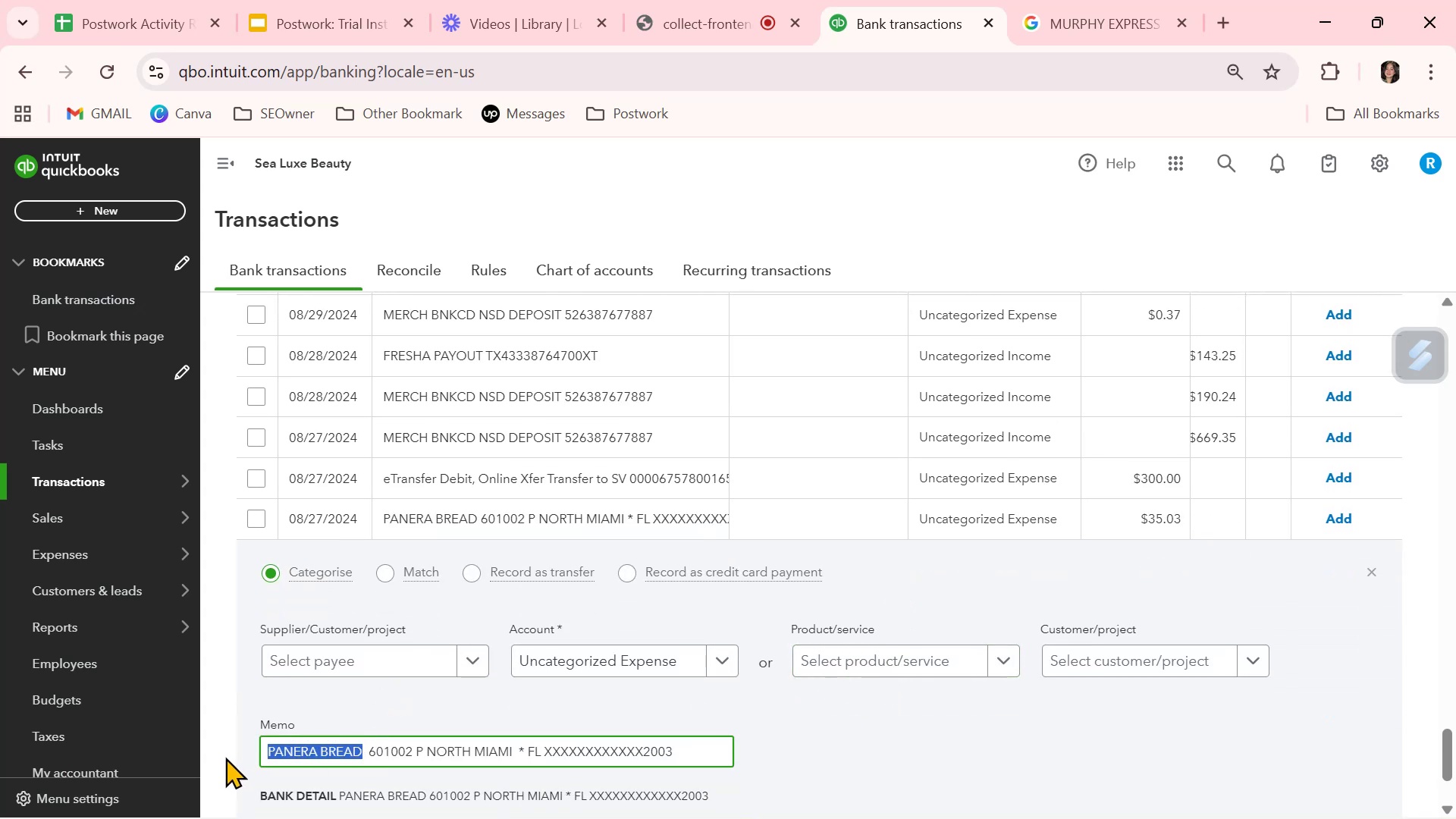 
key(Control+ControlLeft)
 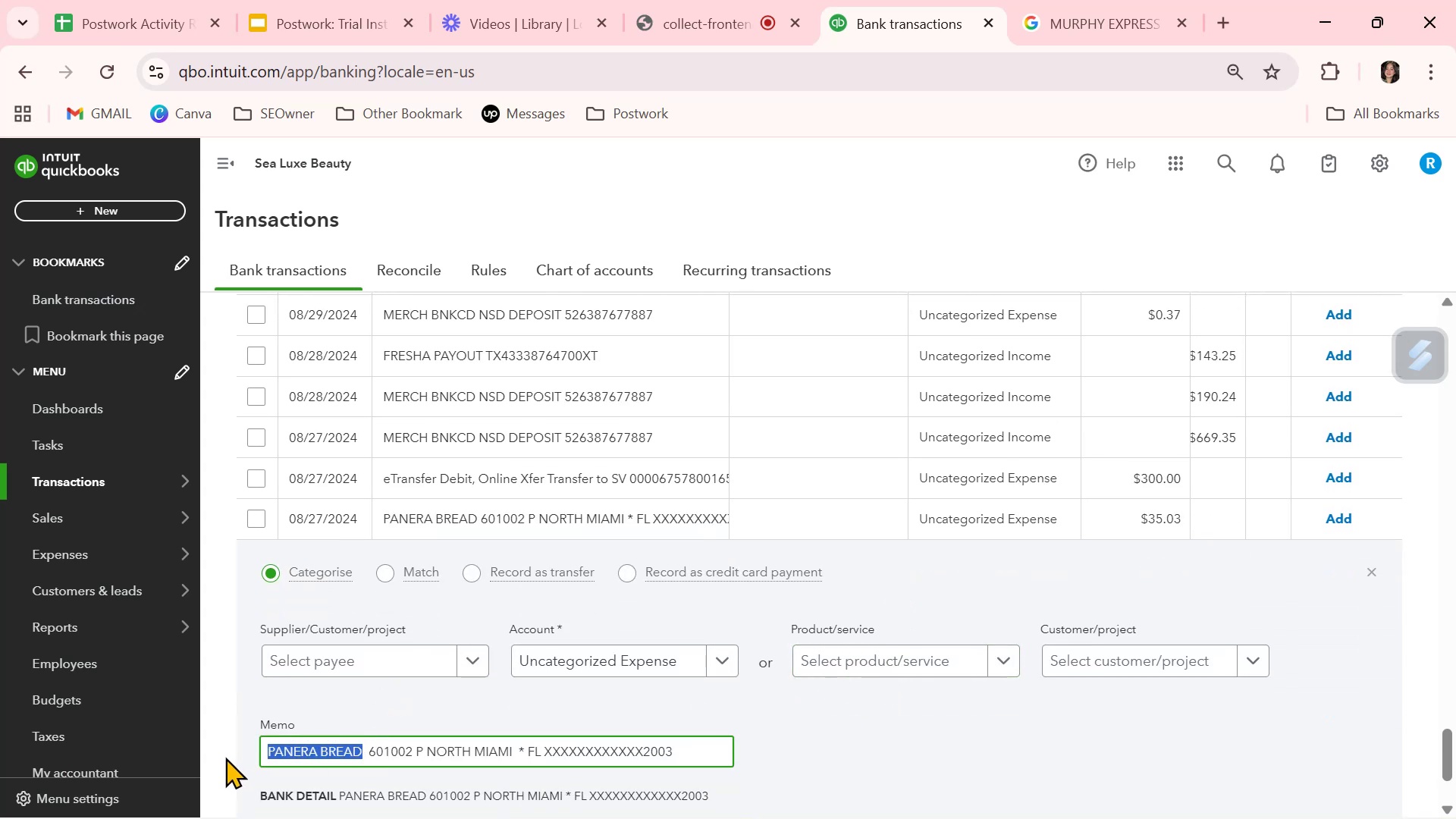 
key(Control+C)
 